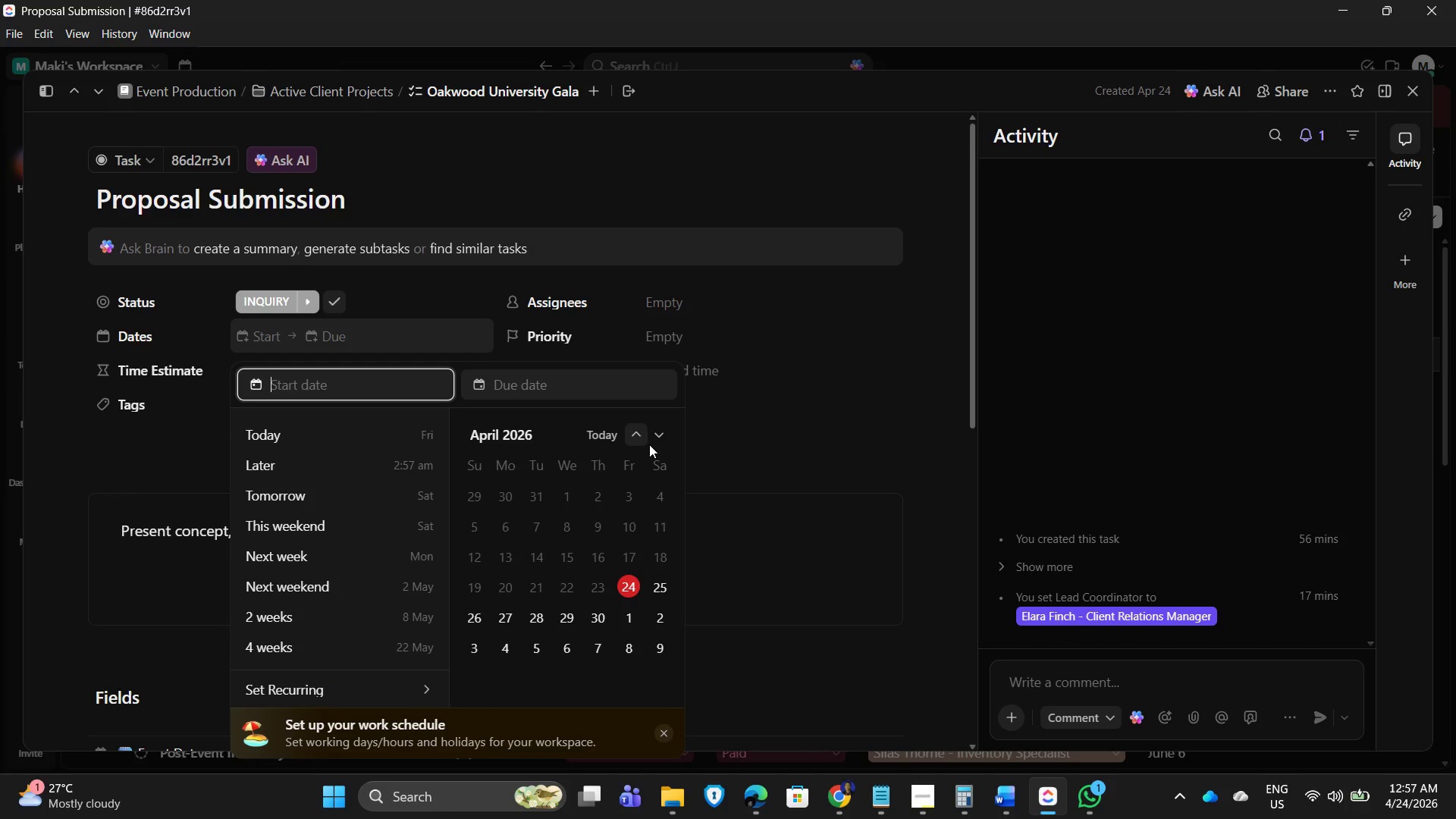 
left_click([660, 435])
 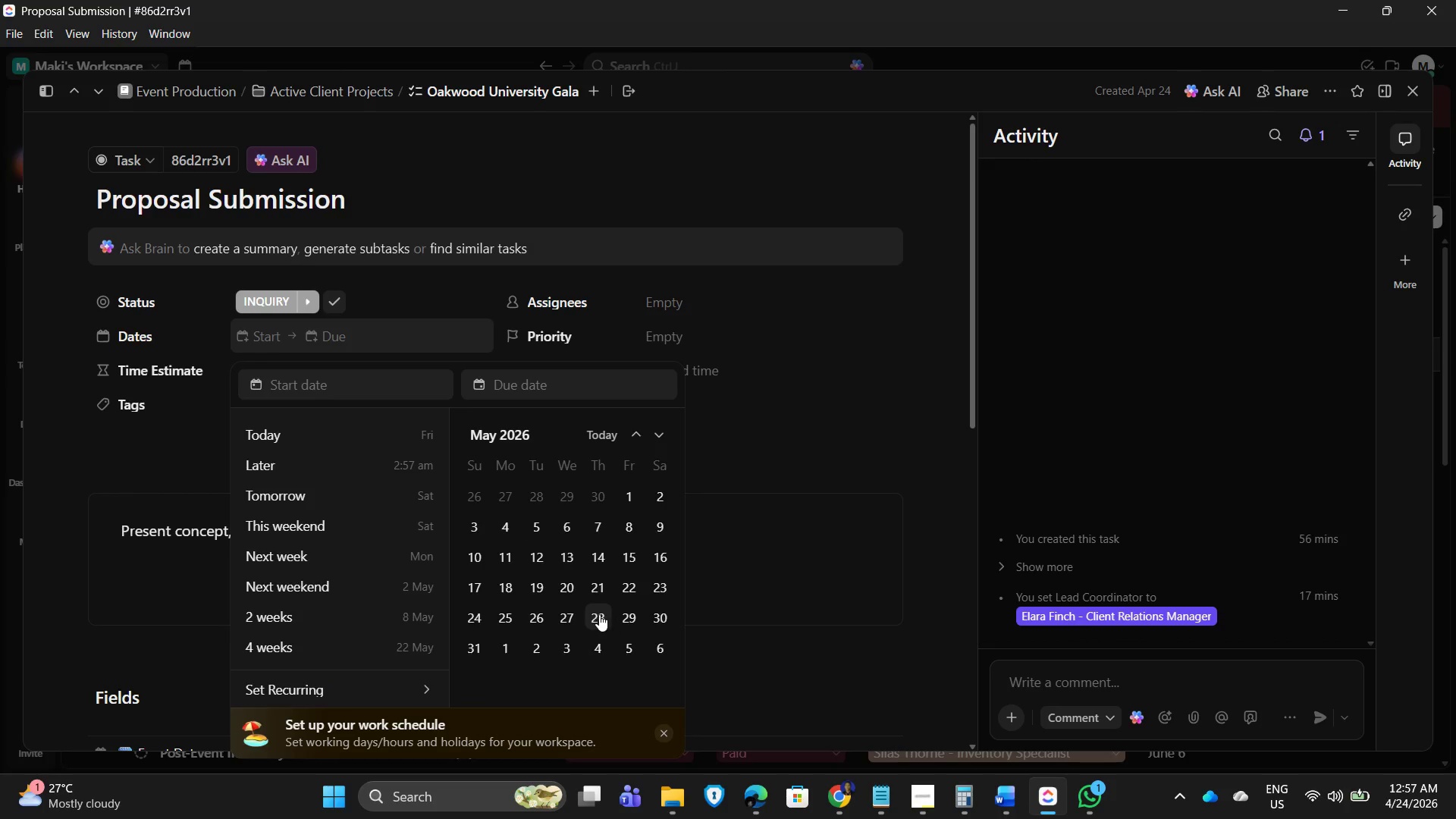 
left_click([539, 615])
 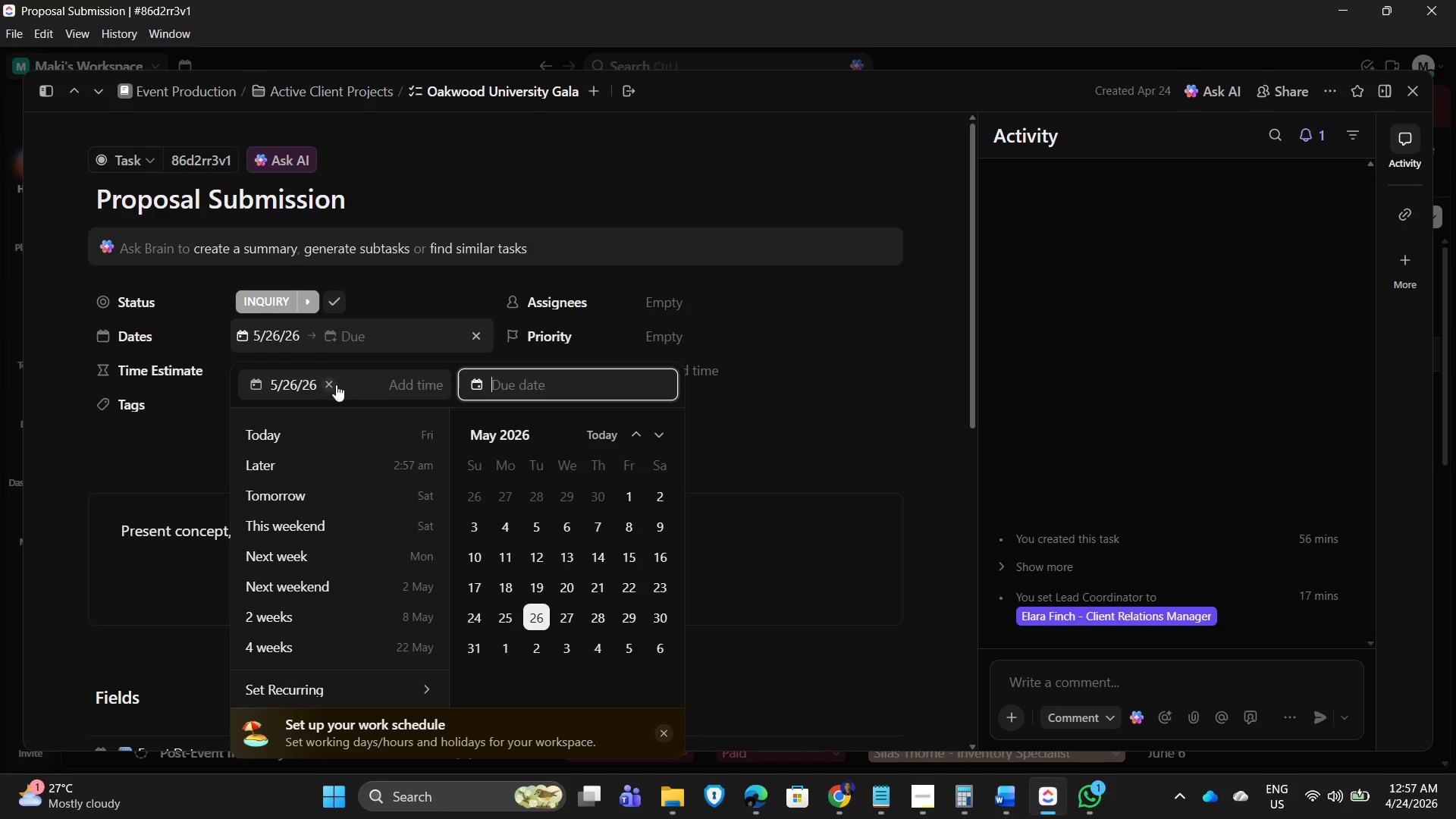 
left_click([417, 388])
 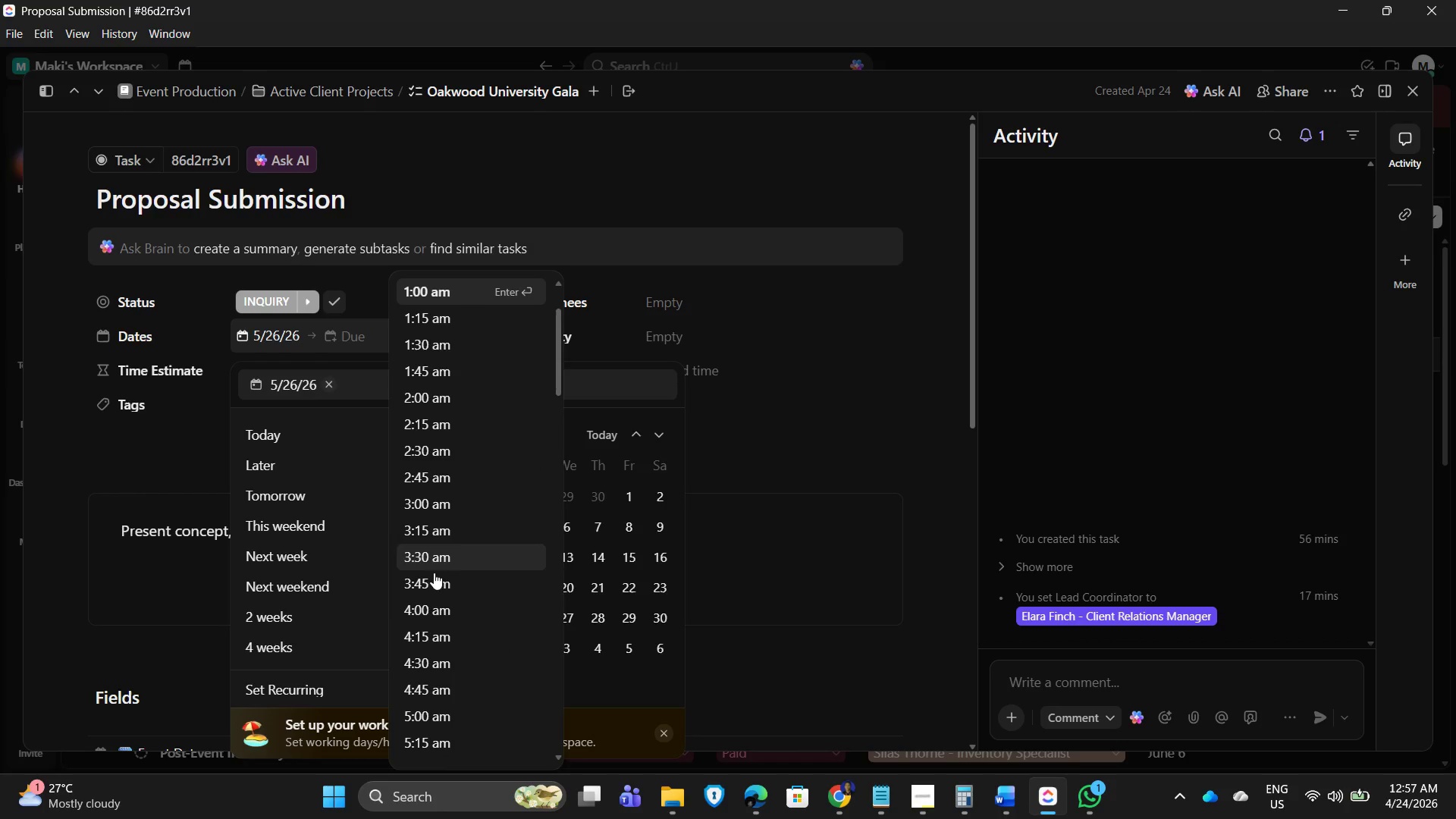 
scroll: coordinate [455, 682], scroll_direction: down, amount: 7.0
 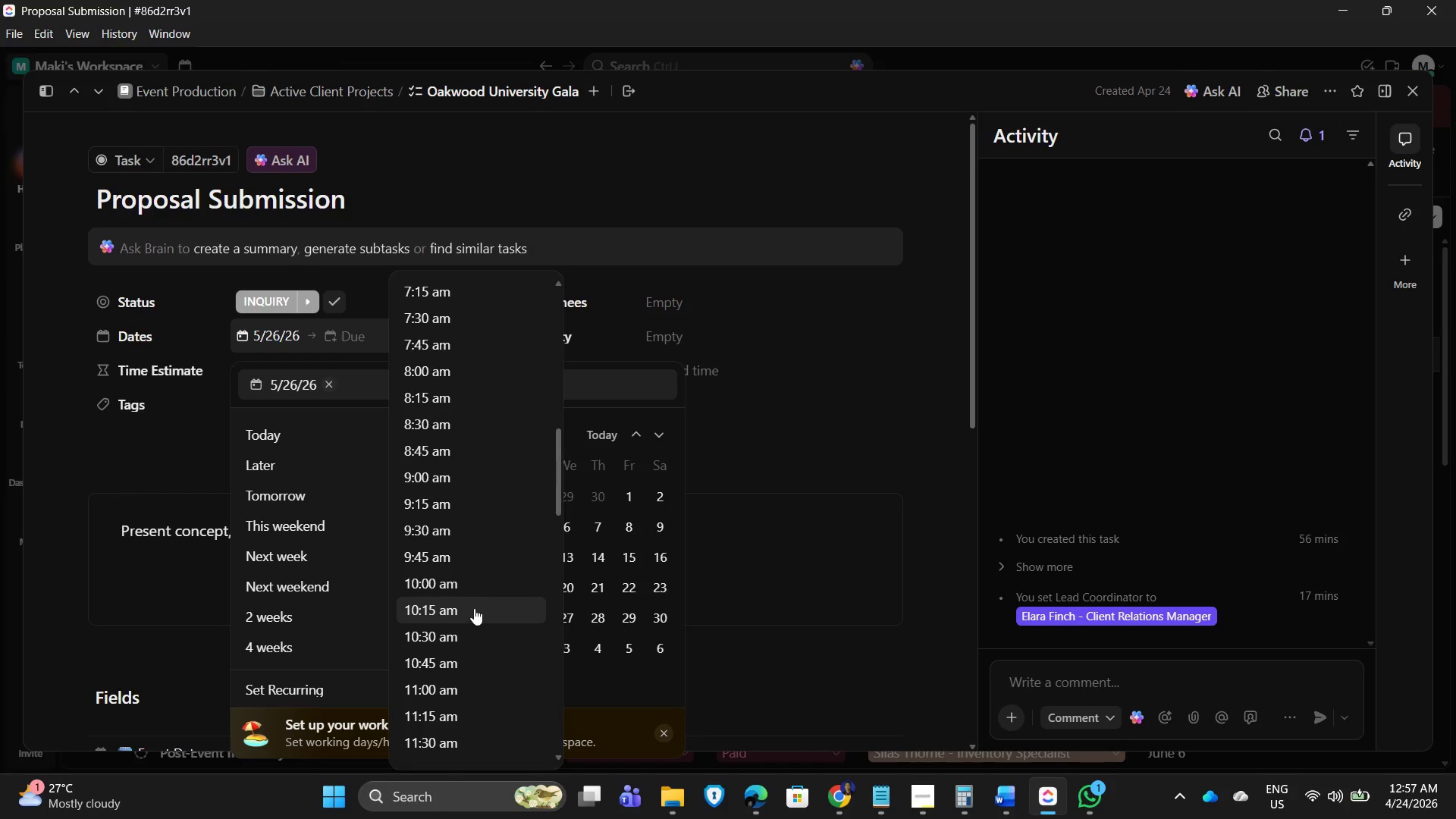 
left_click([477, 592])
 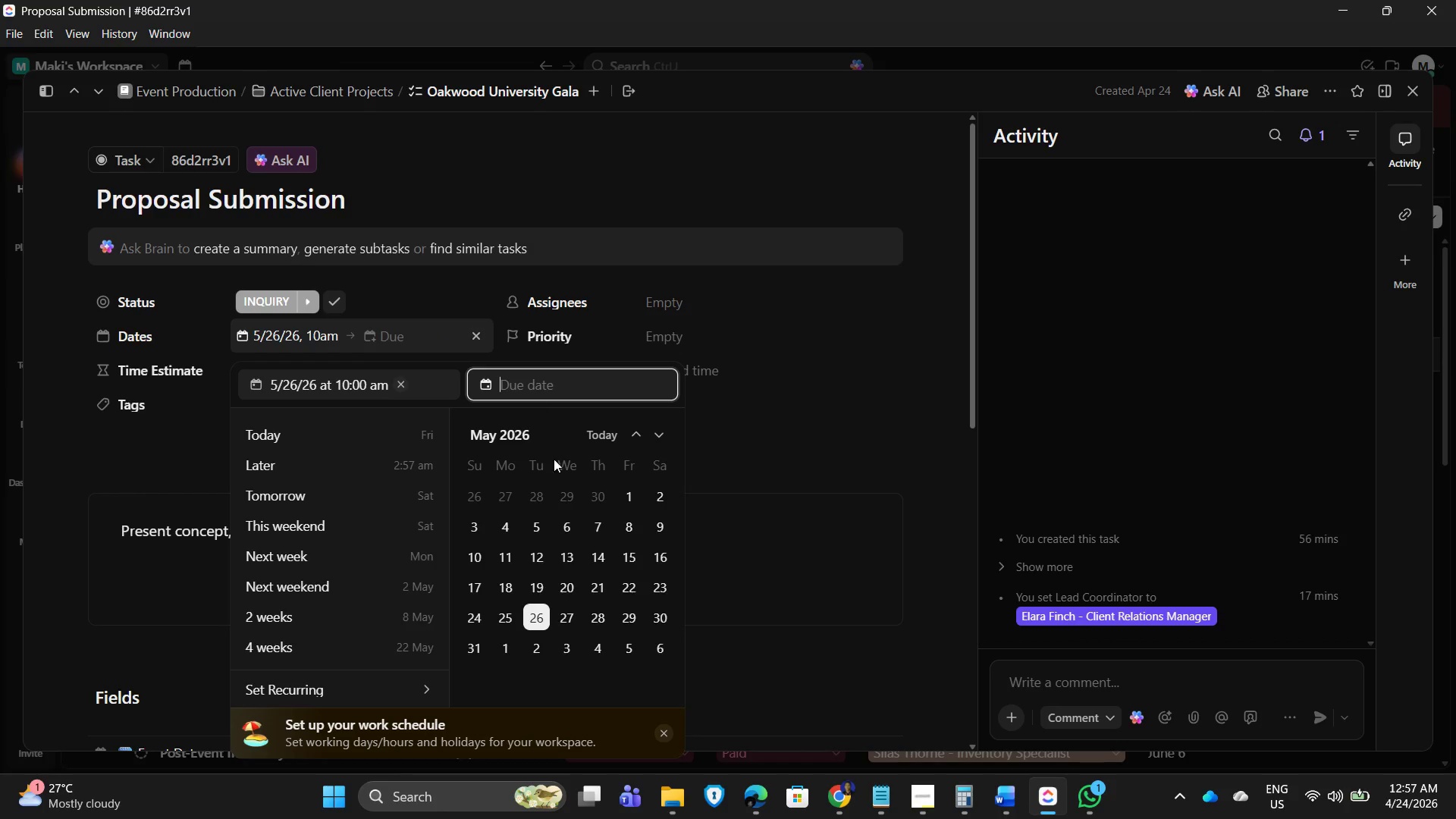 
left_click([535, 616])
 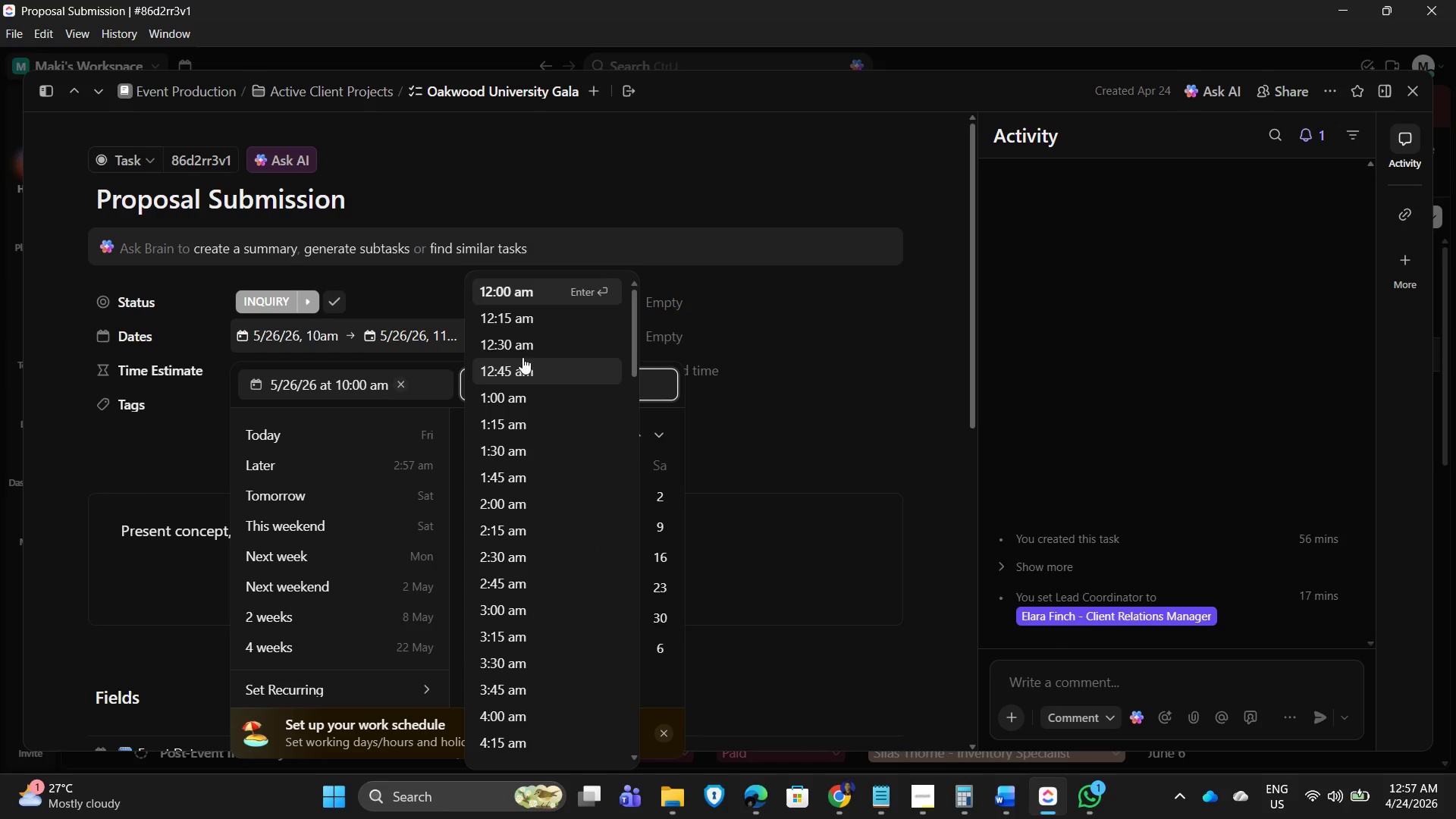 
scroll: coordinate [537, 727], scroll_direction: down, amount: 12.0
 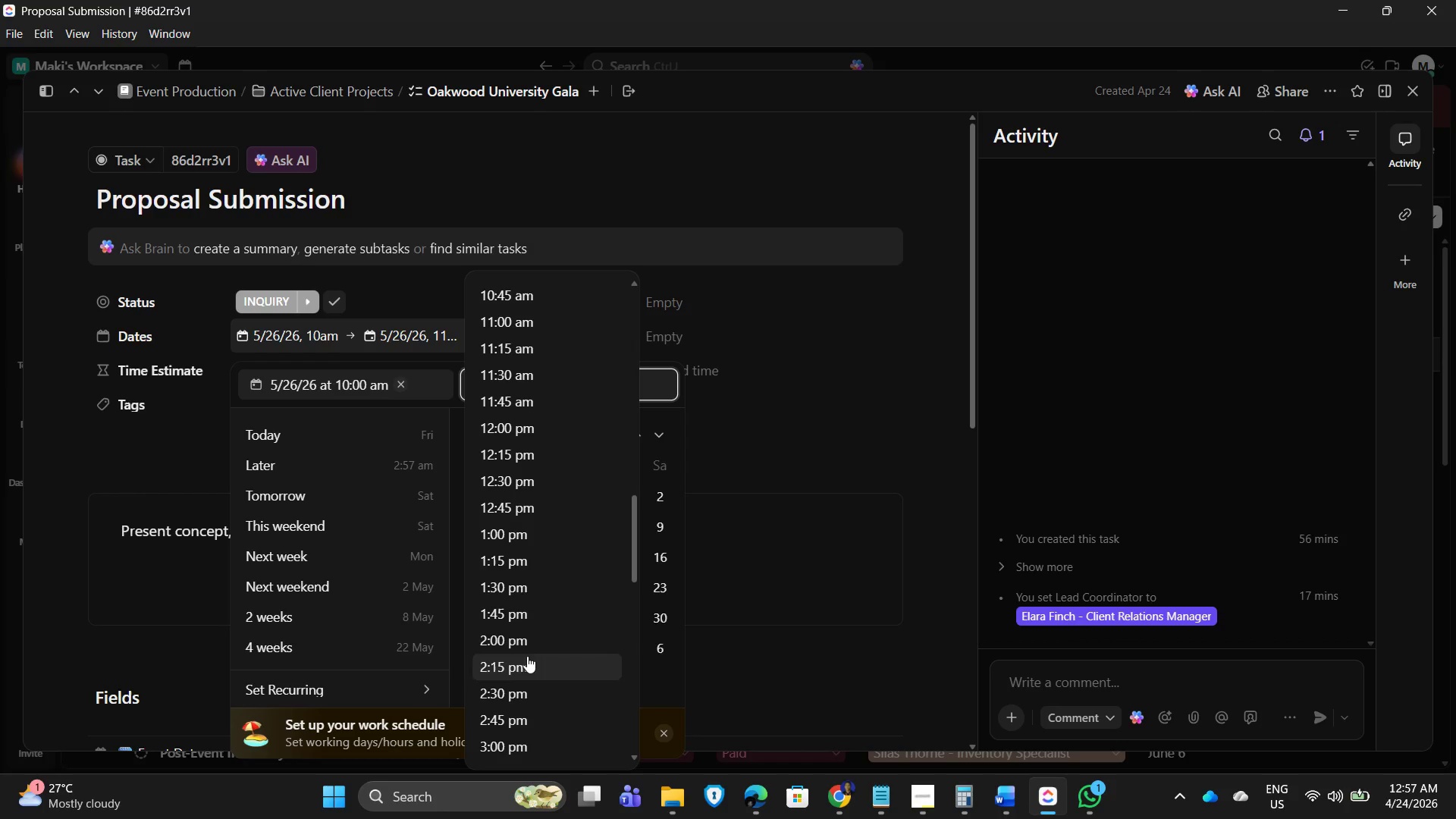 
left_click([538, 639])
 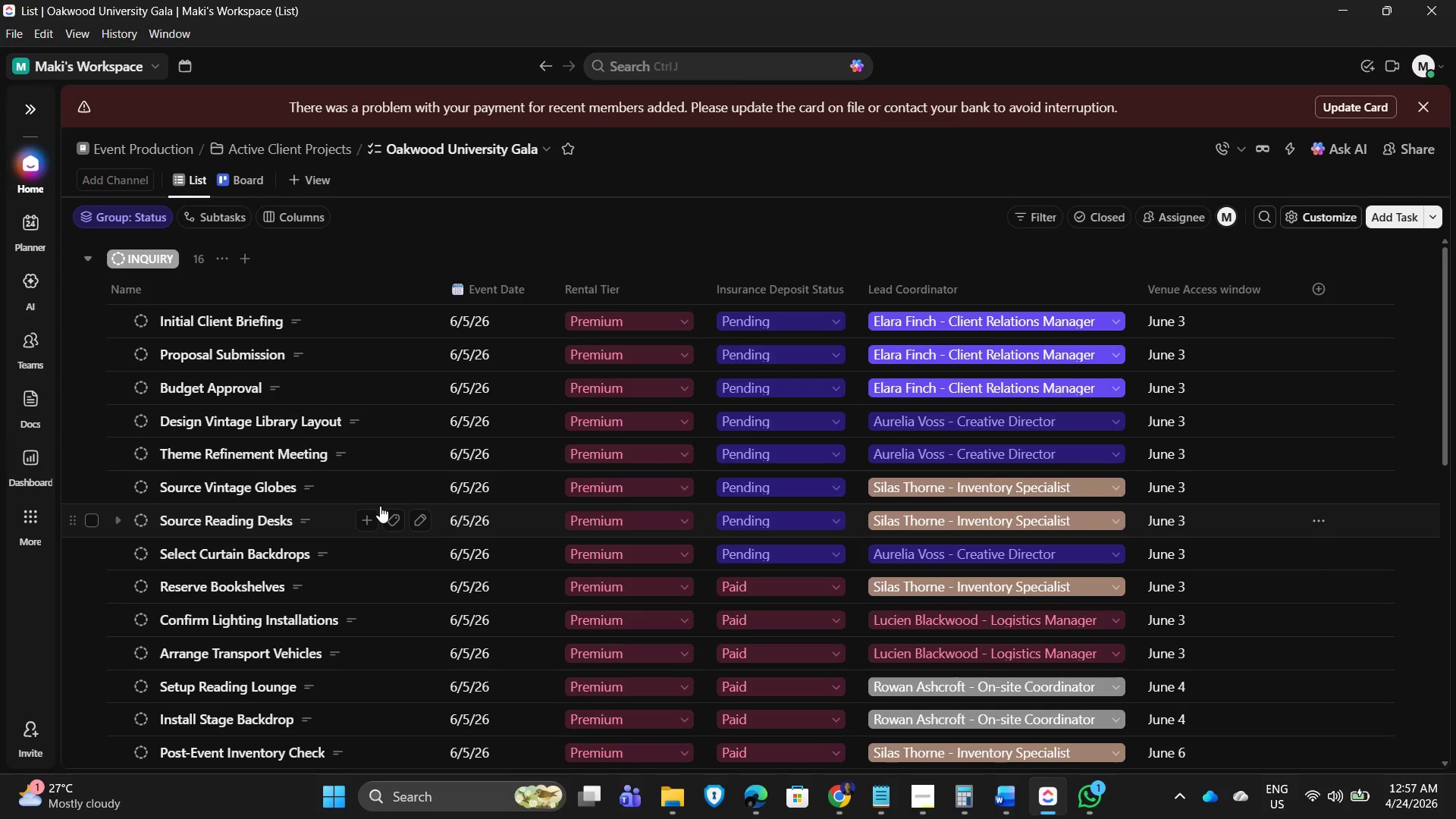 
wait(6.67)
 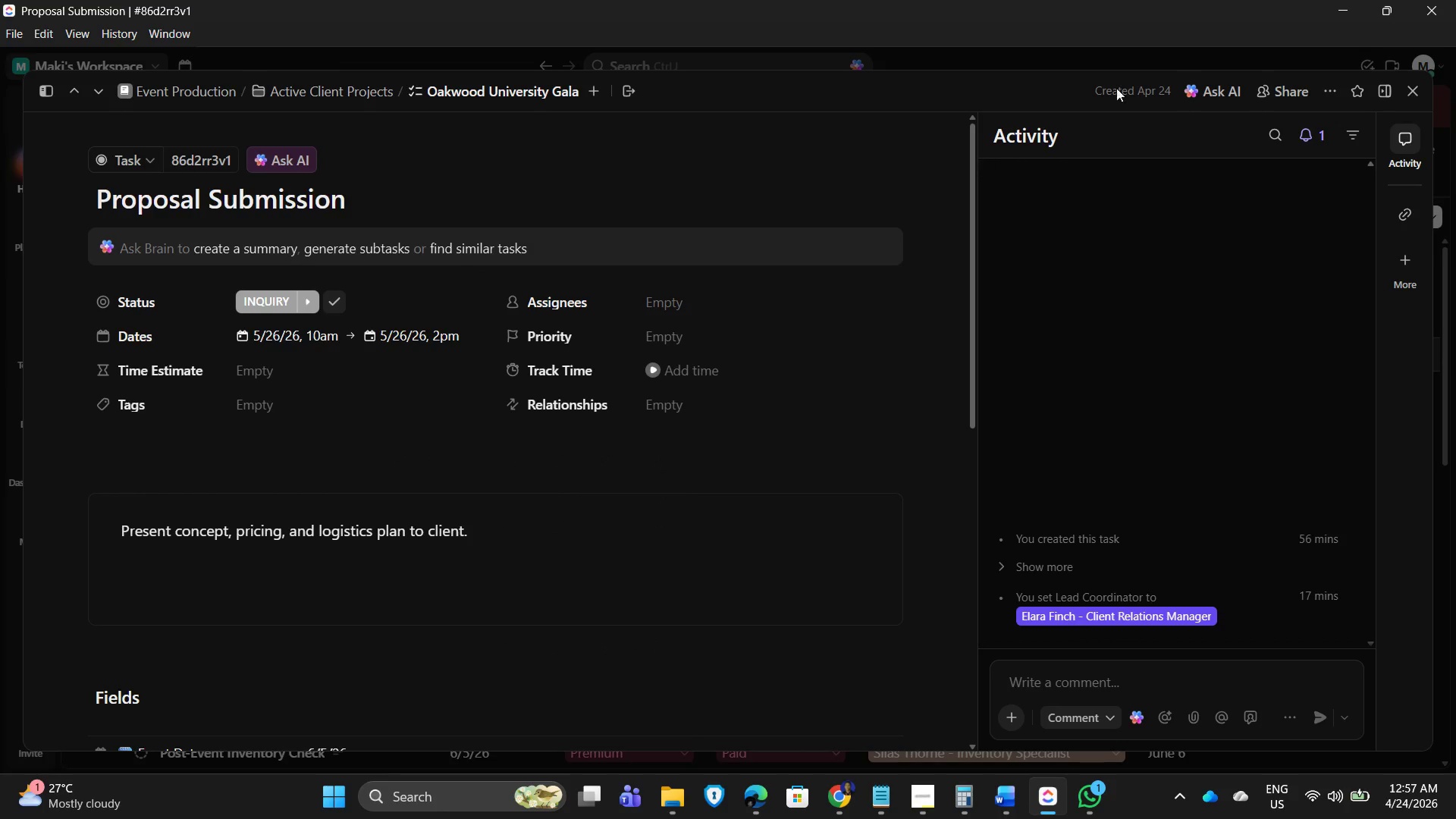 
left_click([189, 391])
 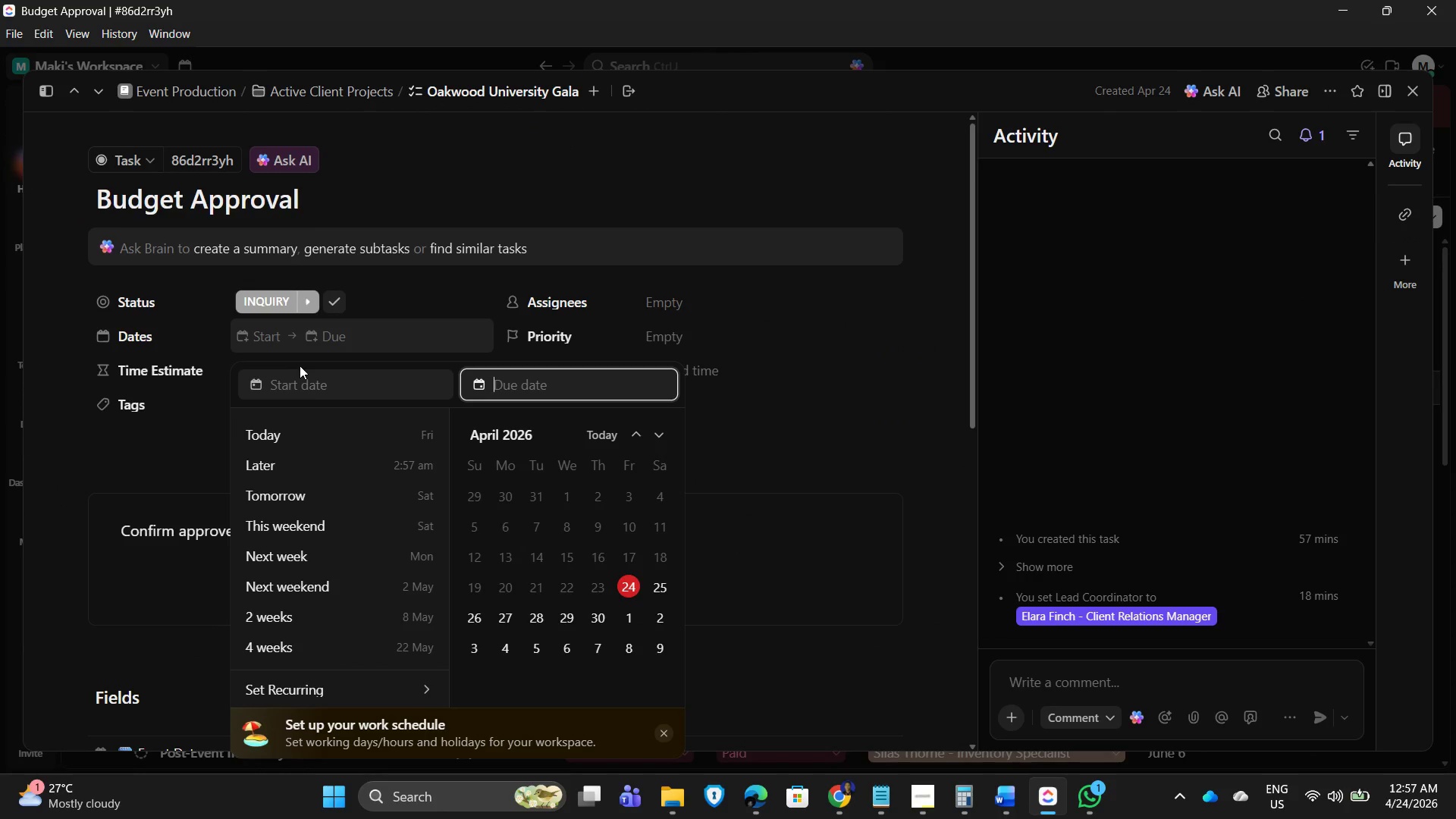 
wait(9.2)
 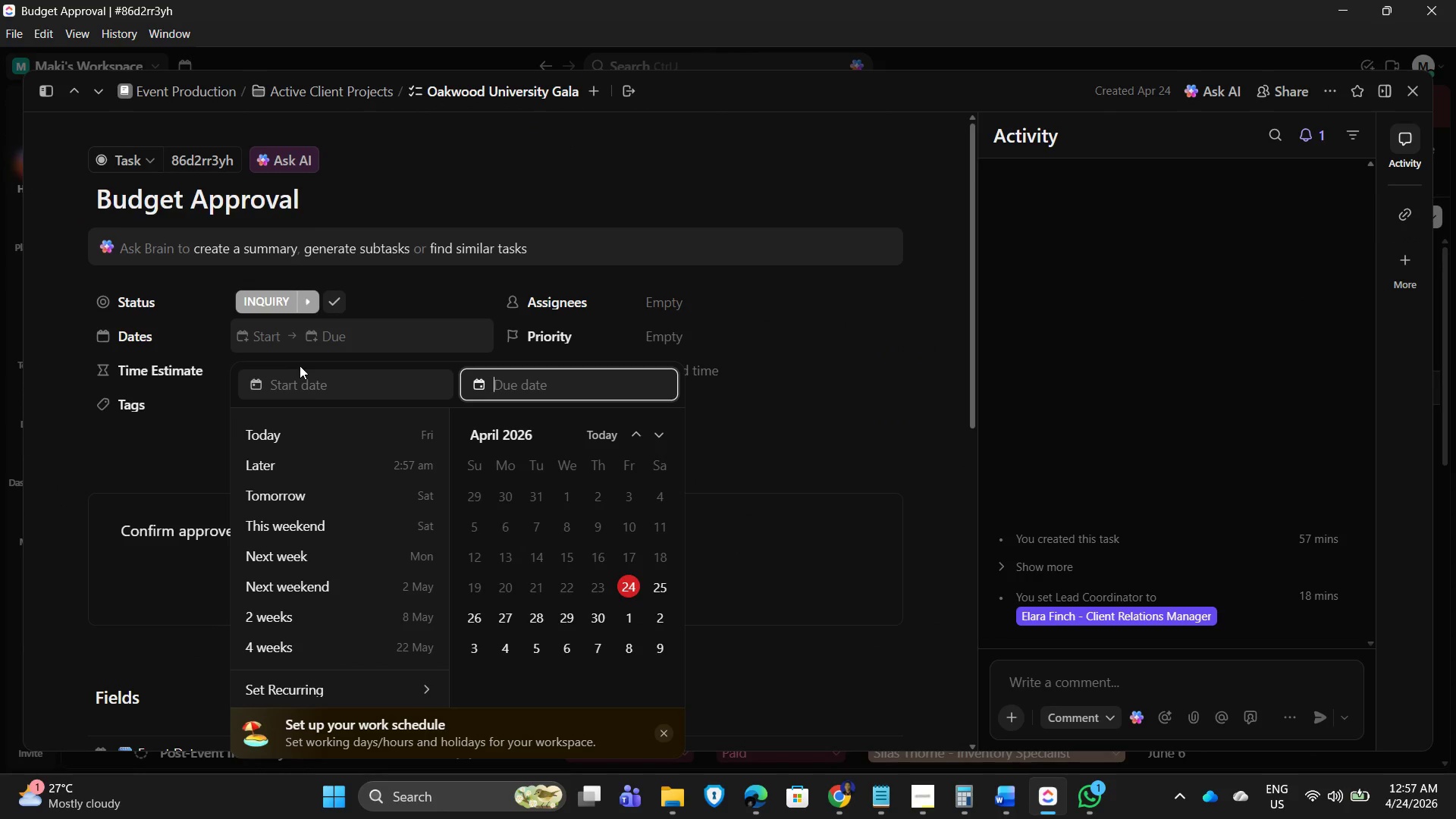 
left_click([318, 385])
 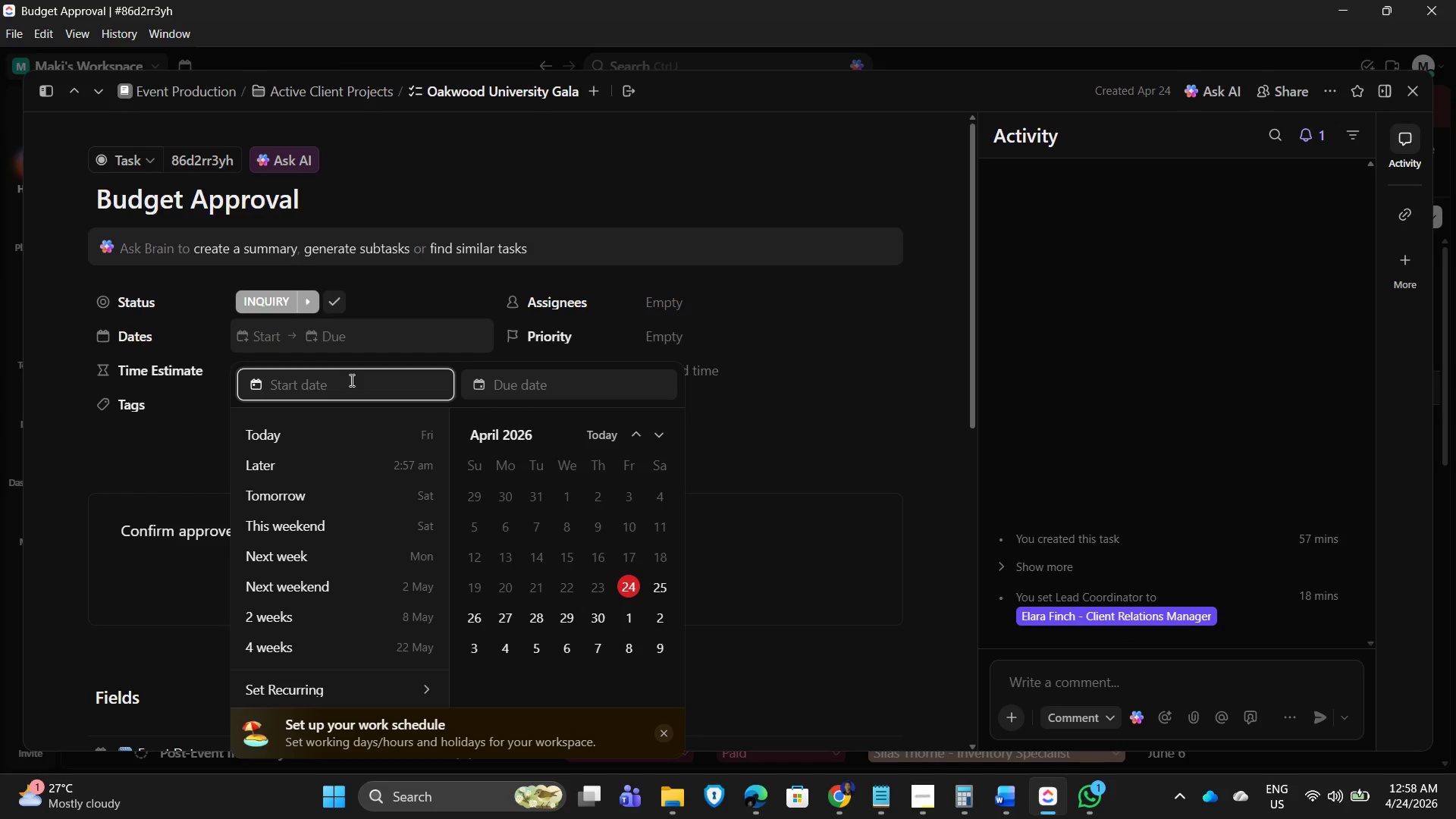 
wait(5.02)
 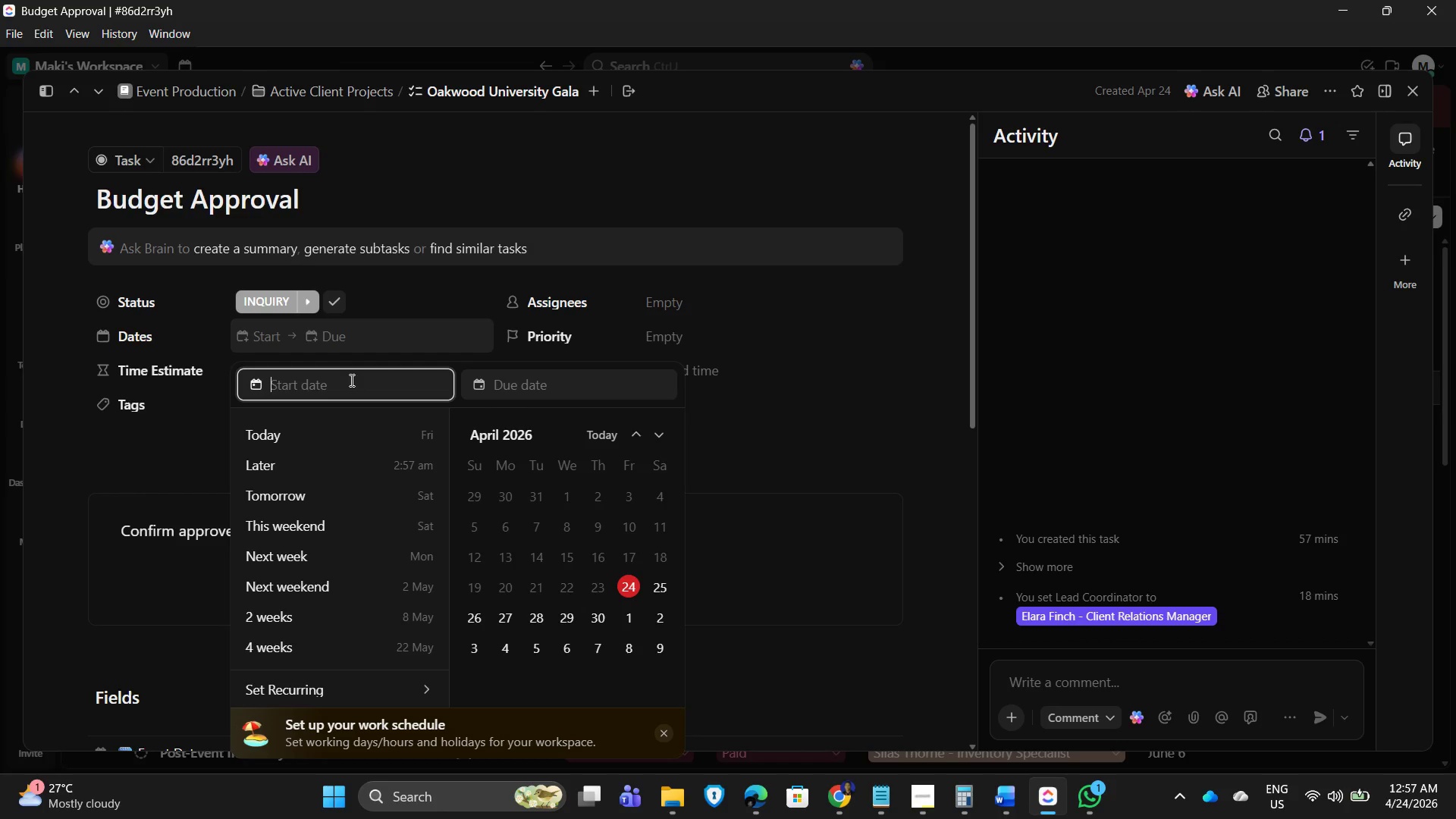 
type(may)
 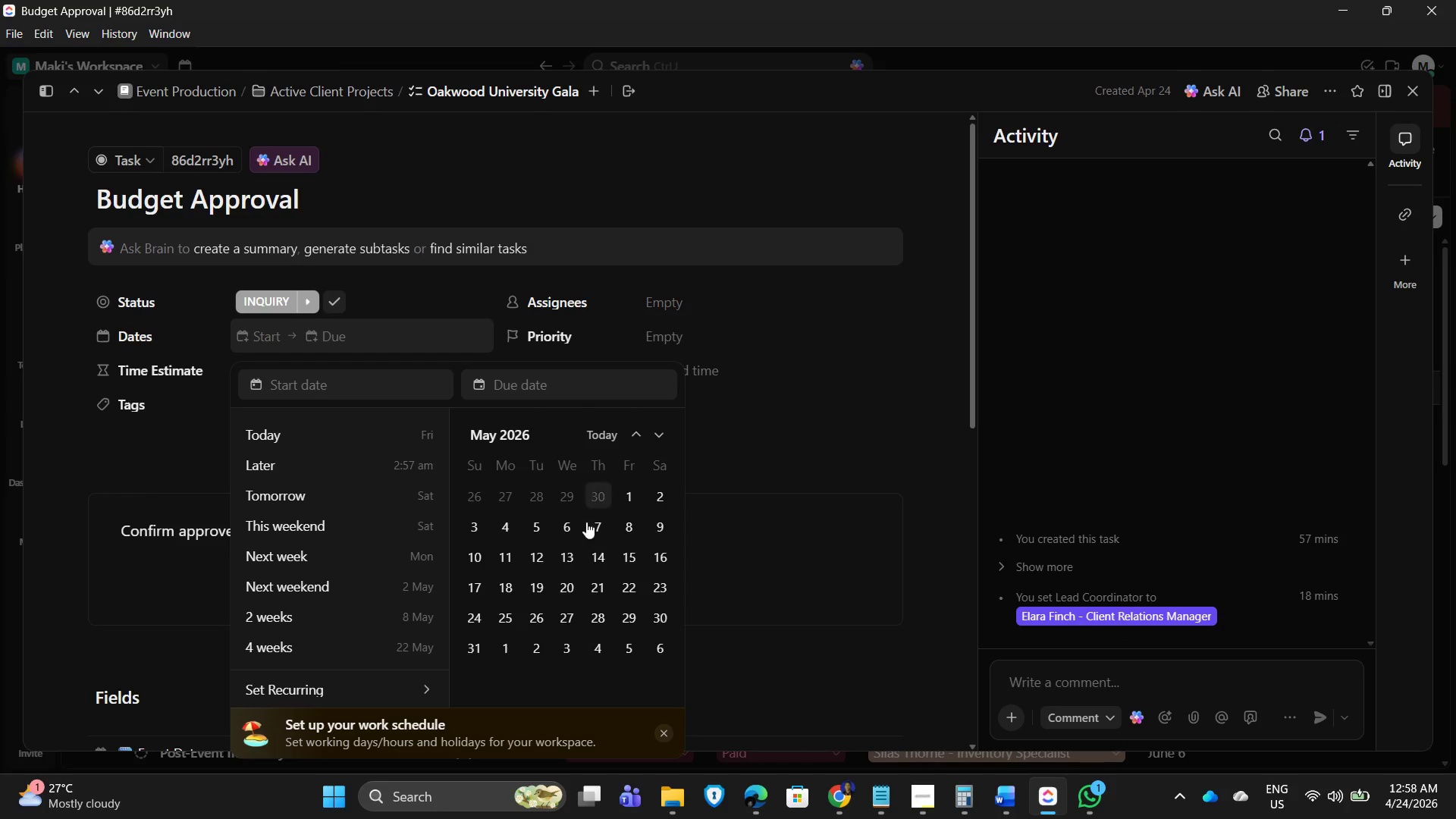 
wait(5.26)
 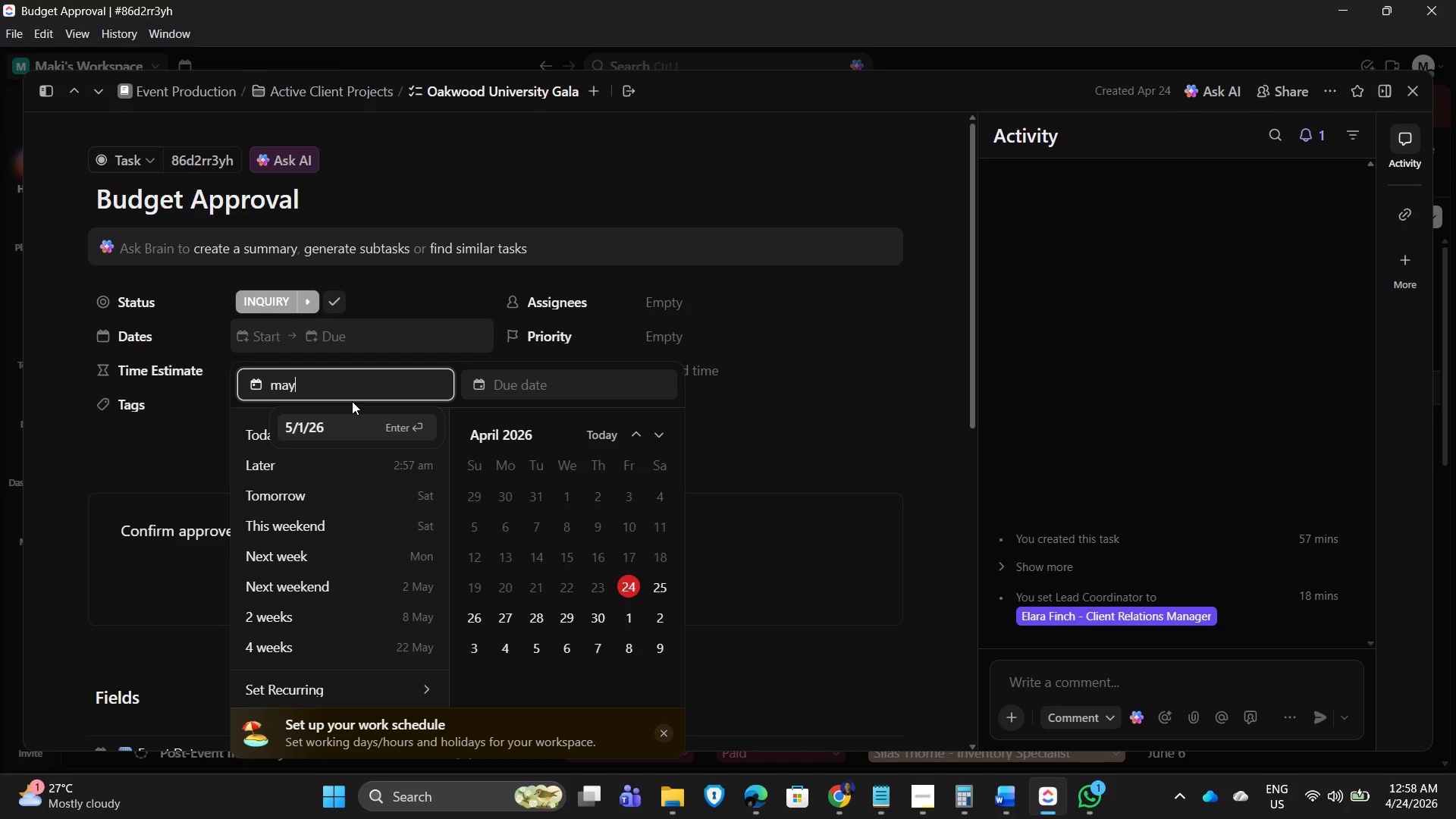 
left_click([570, 618])
 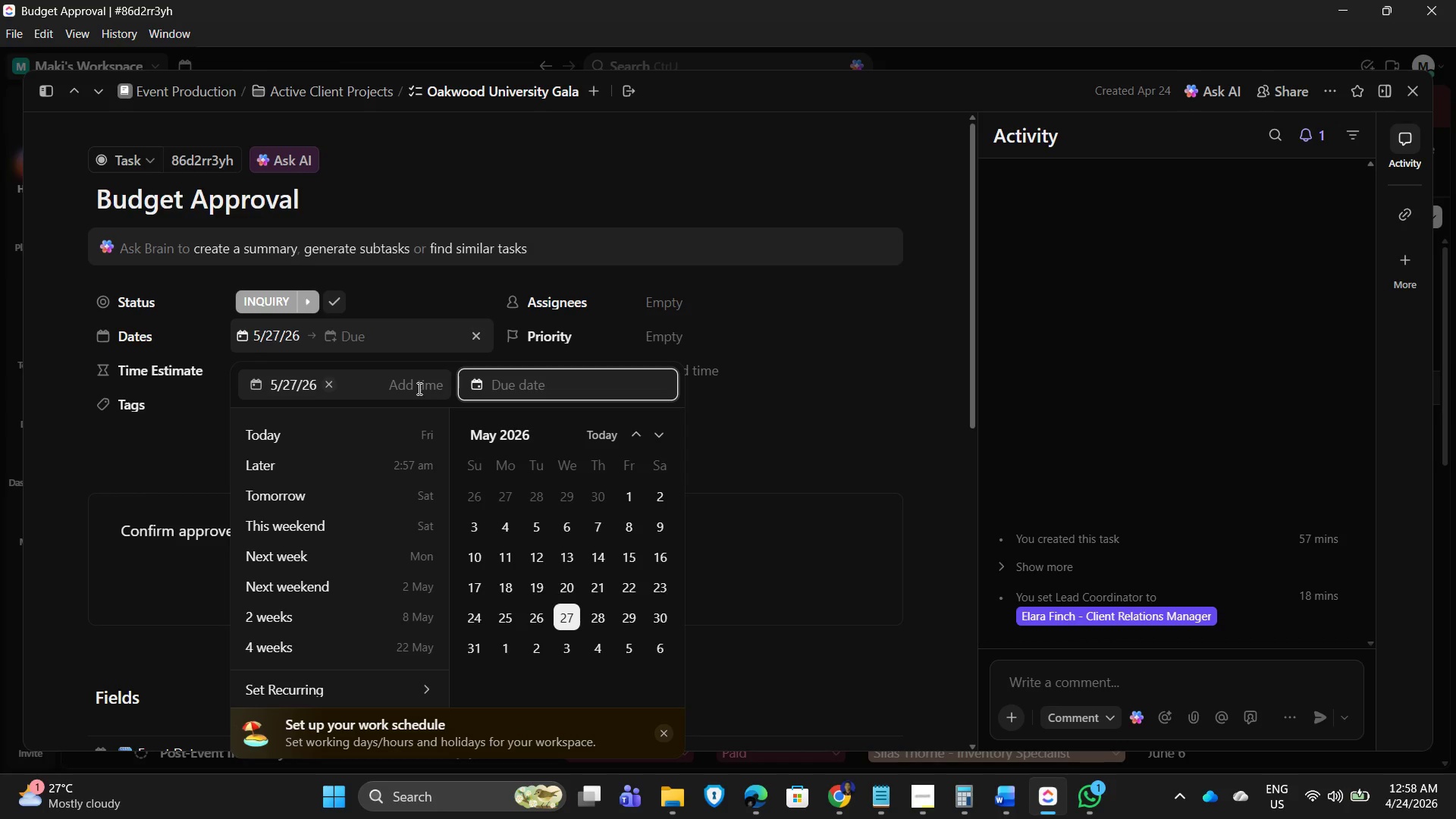 
left_click([418, 388])
 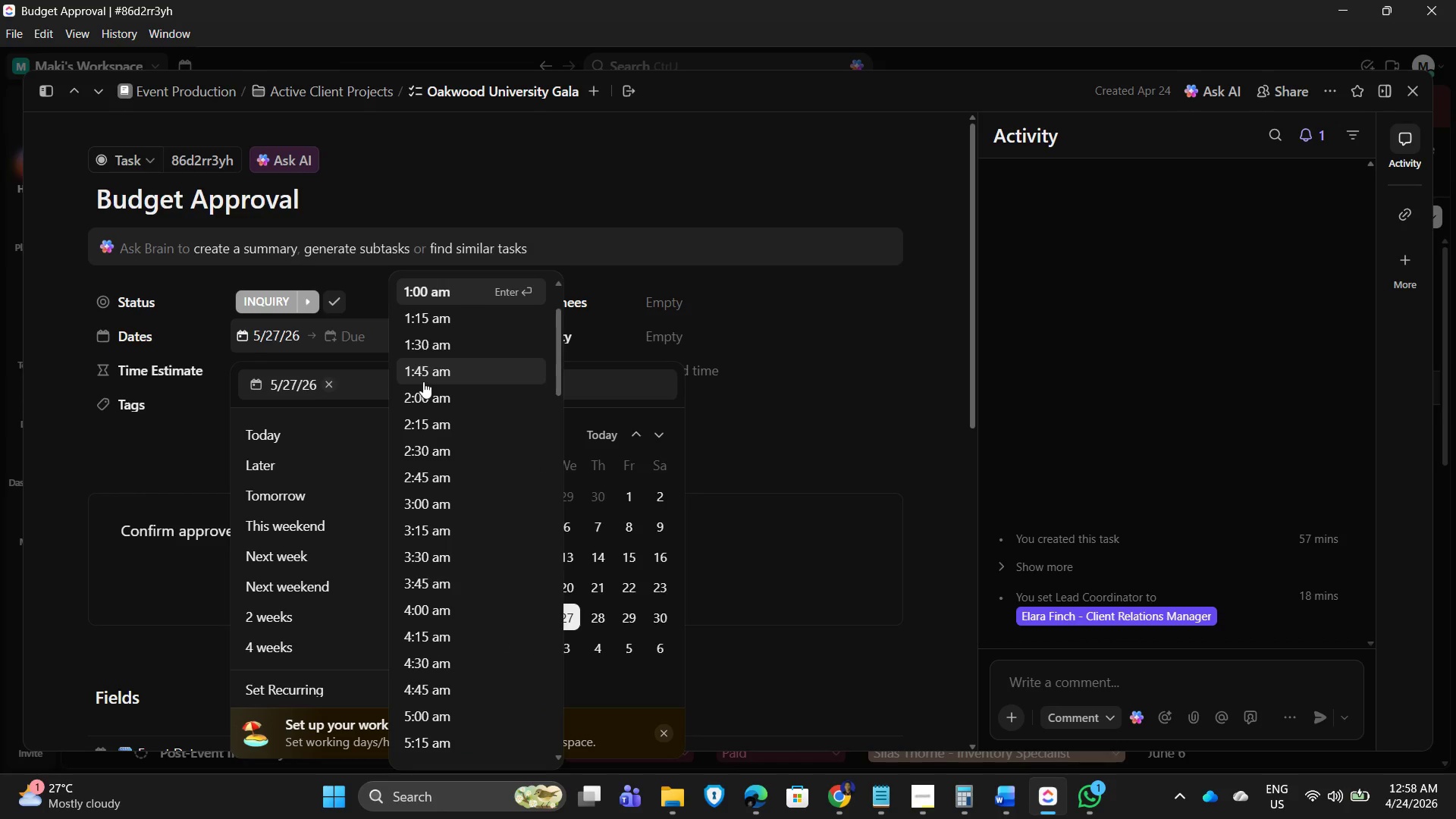 
scroll: coordinate [471, 651], scroll_direction: down, amount: 11.0
 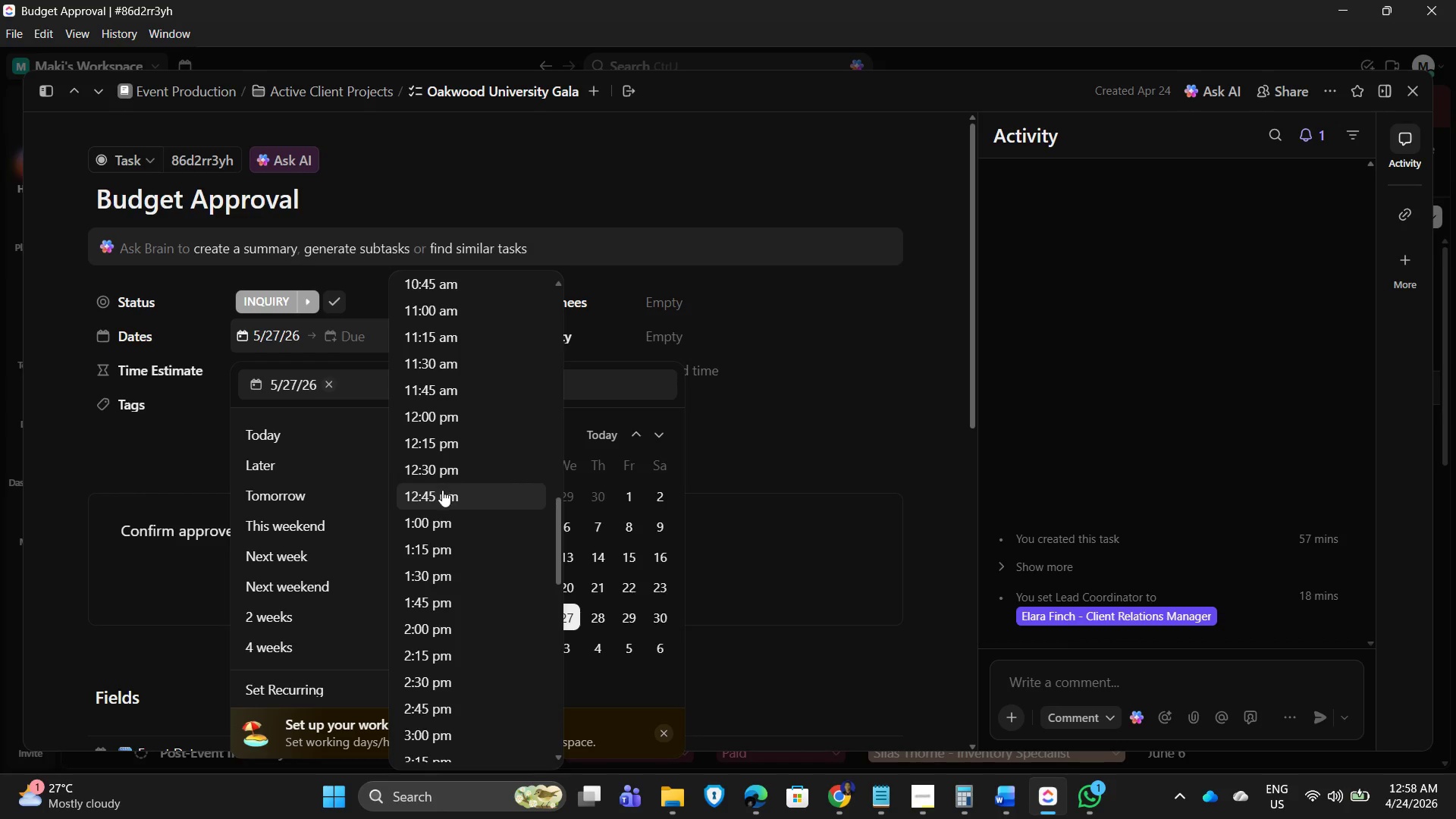 
left_click([438, 521])
 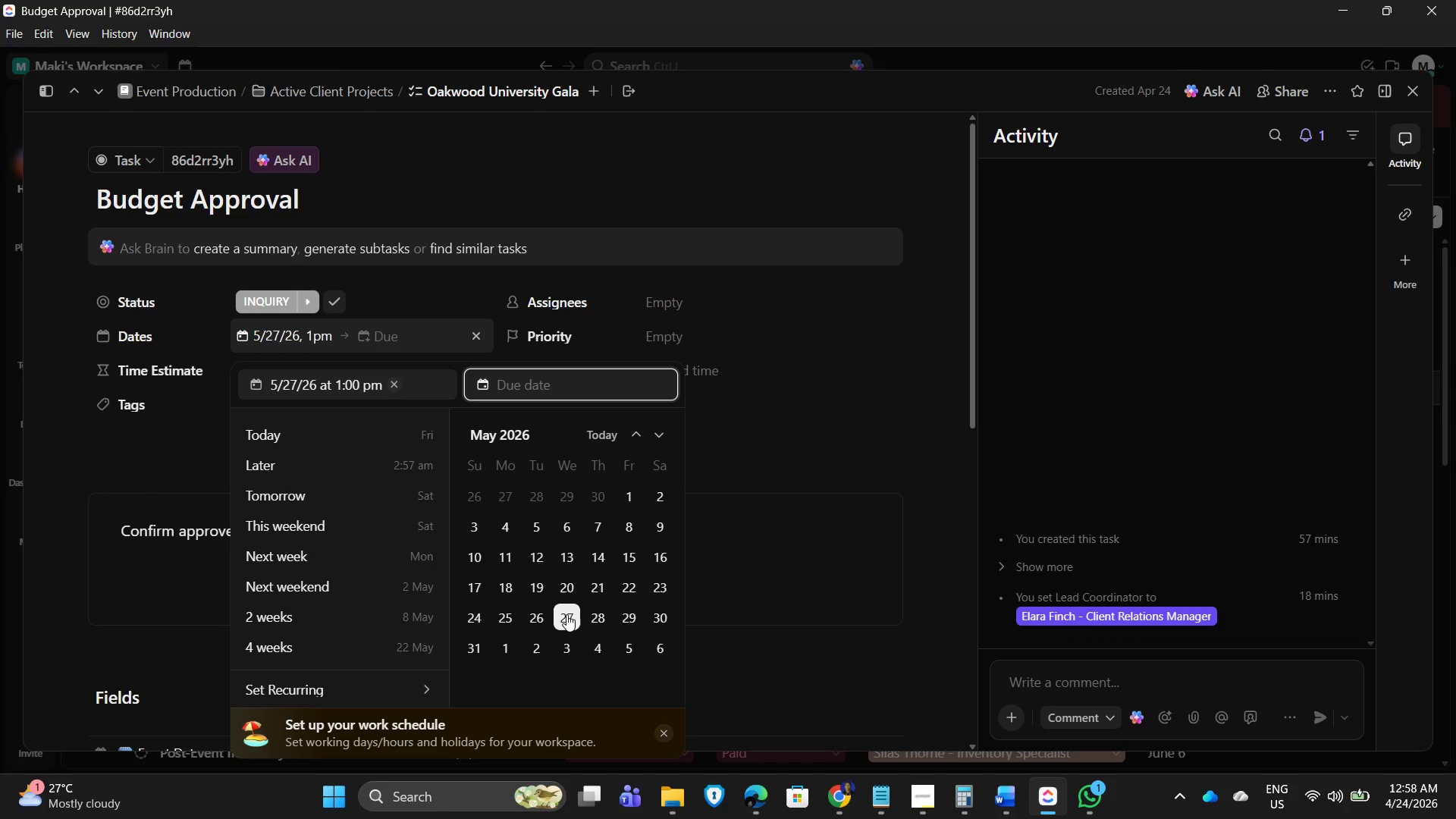 
wait(10.25)
 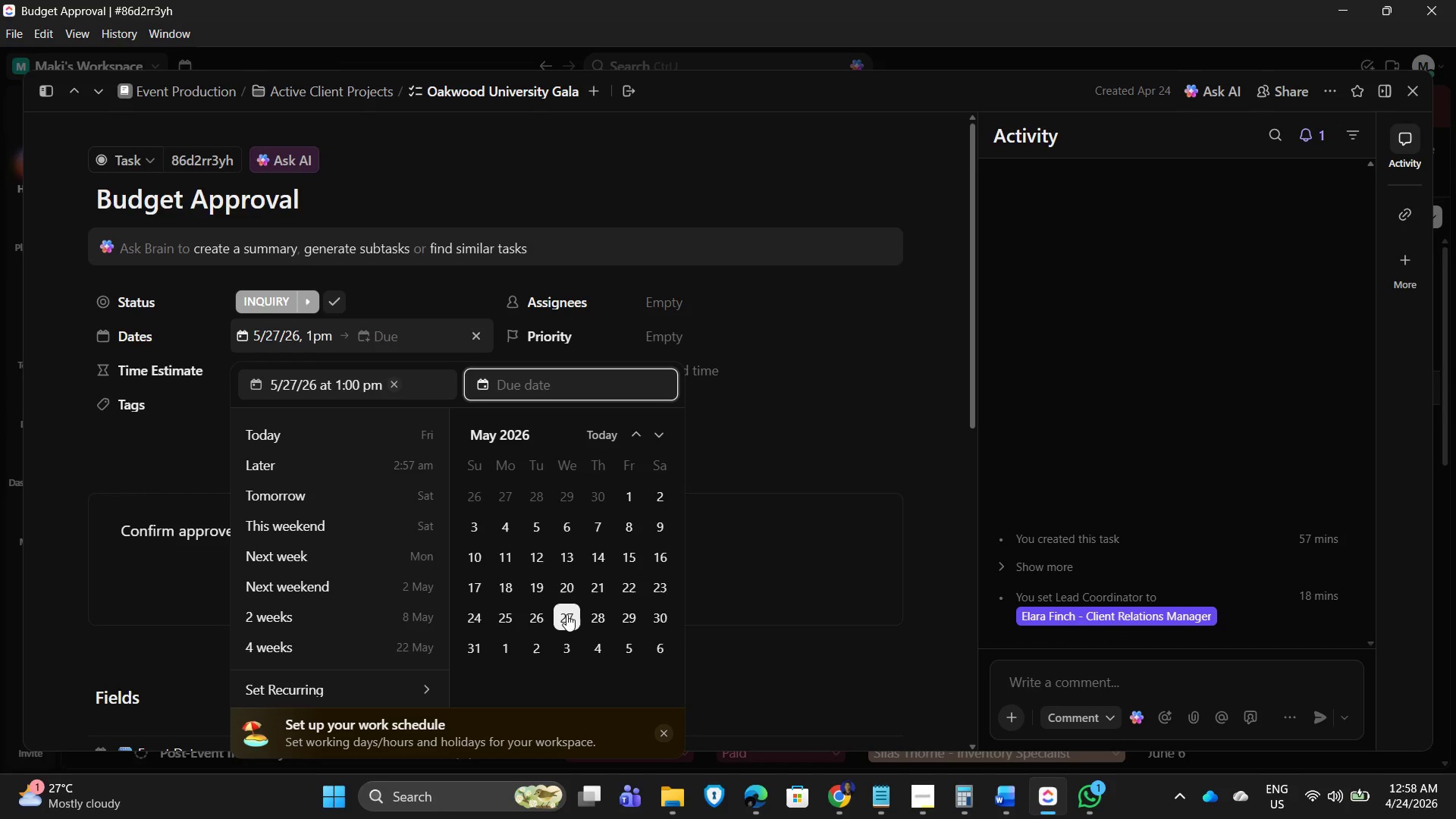 
left_click([566, 614])
 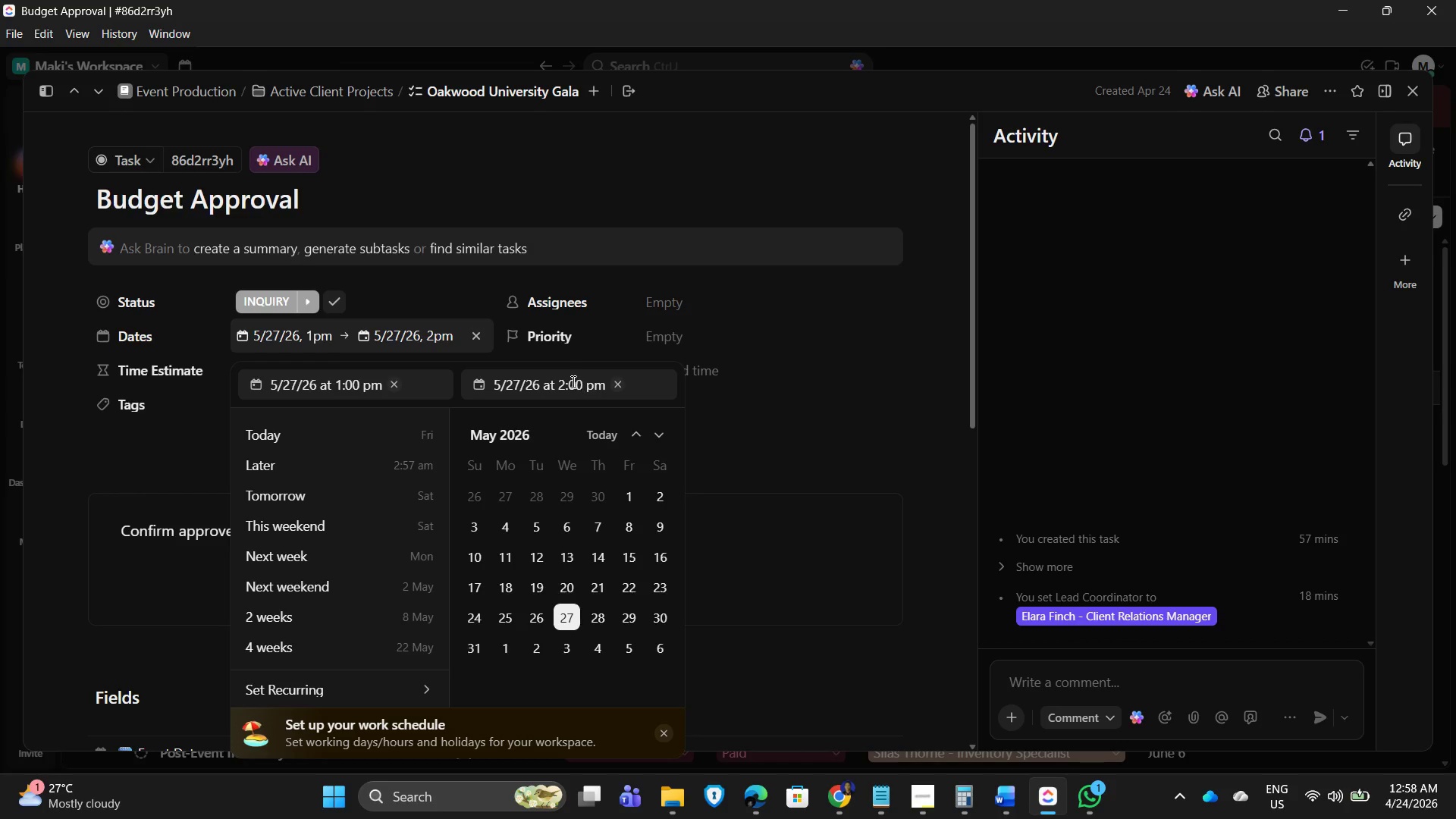 
left_click([562, 379])
 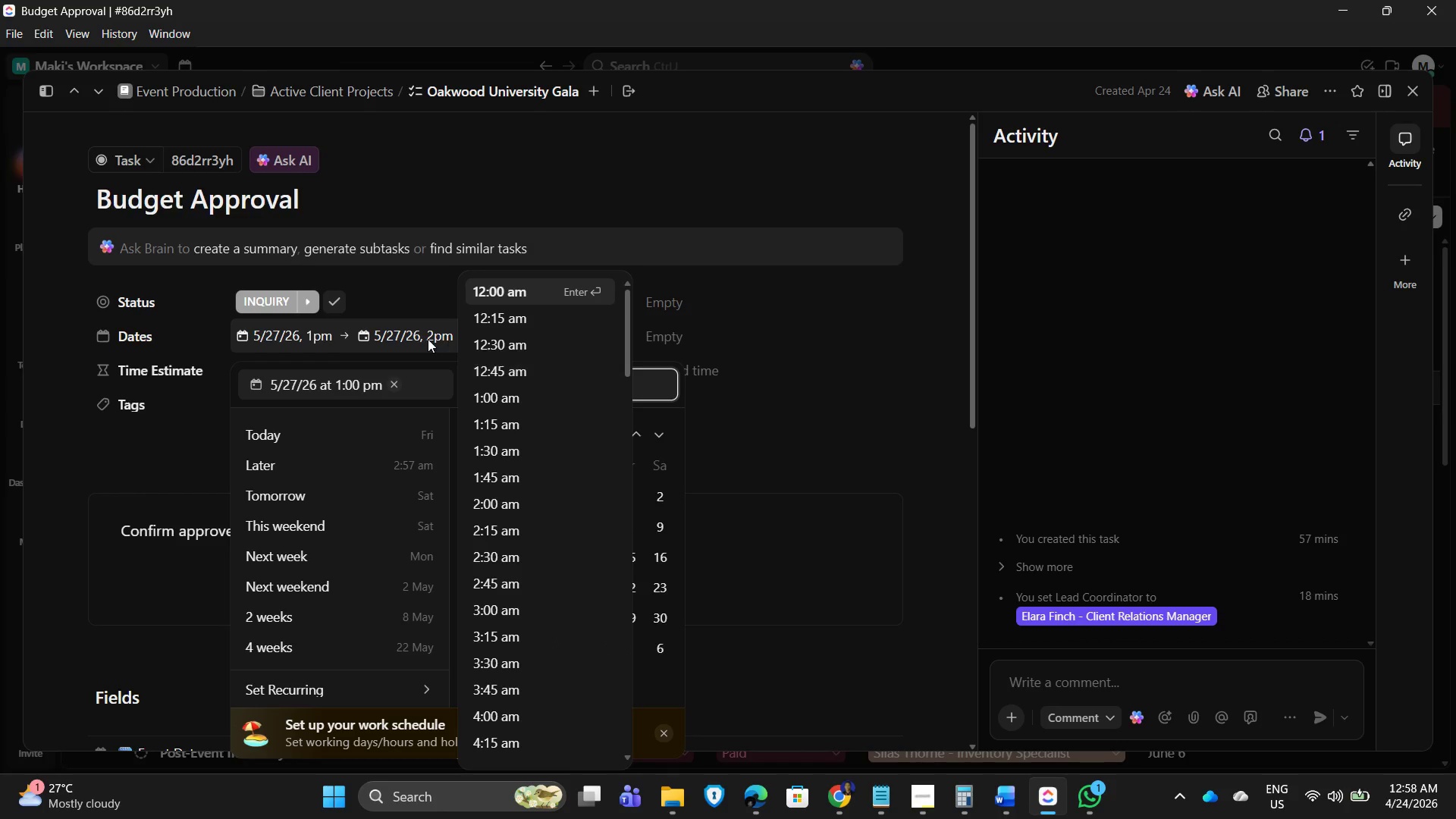 
key(Backspace)
 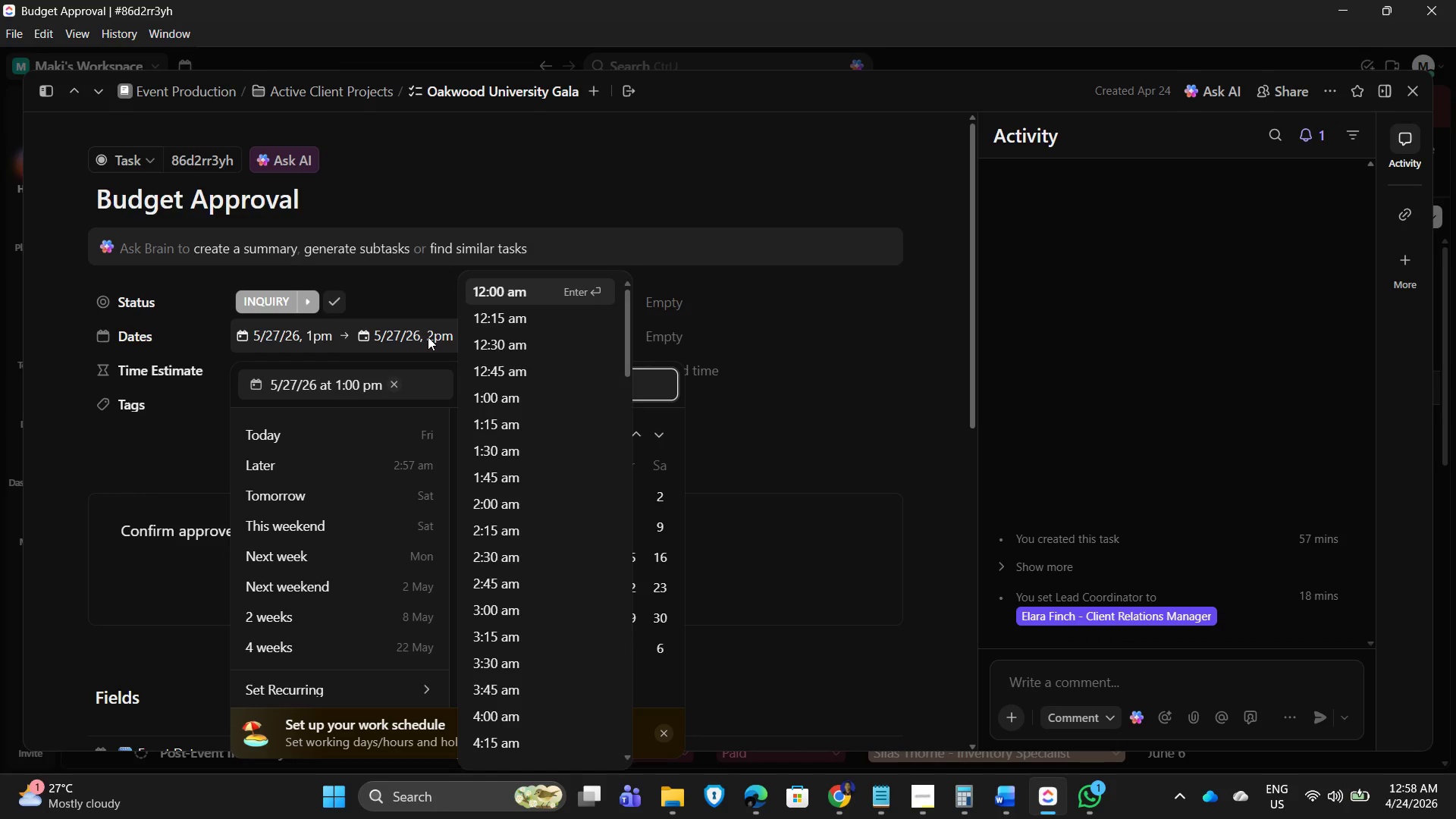 
key(Numpad3)
 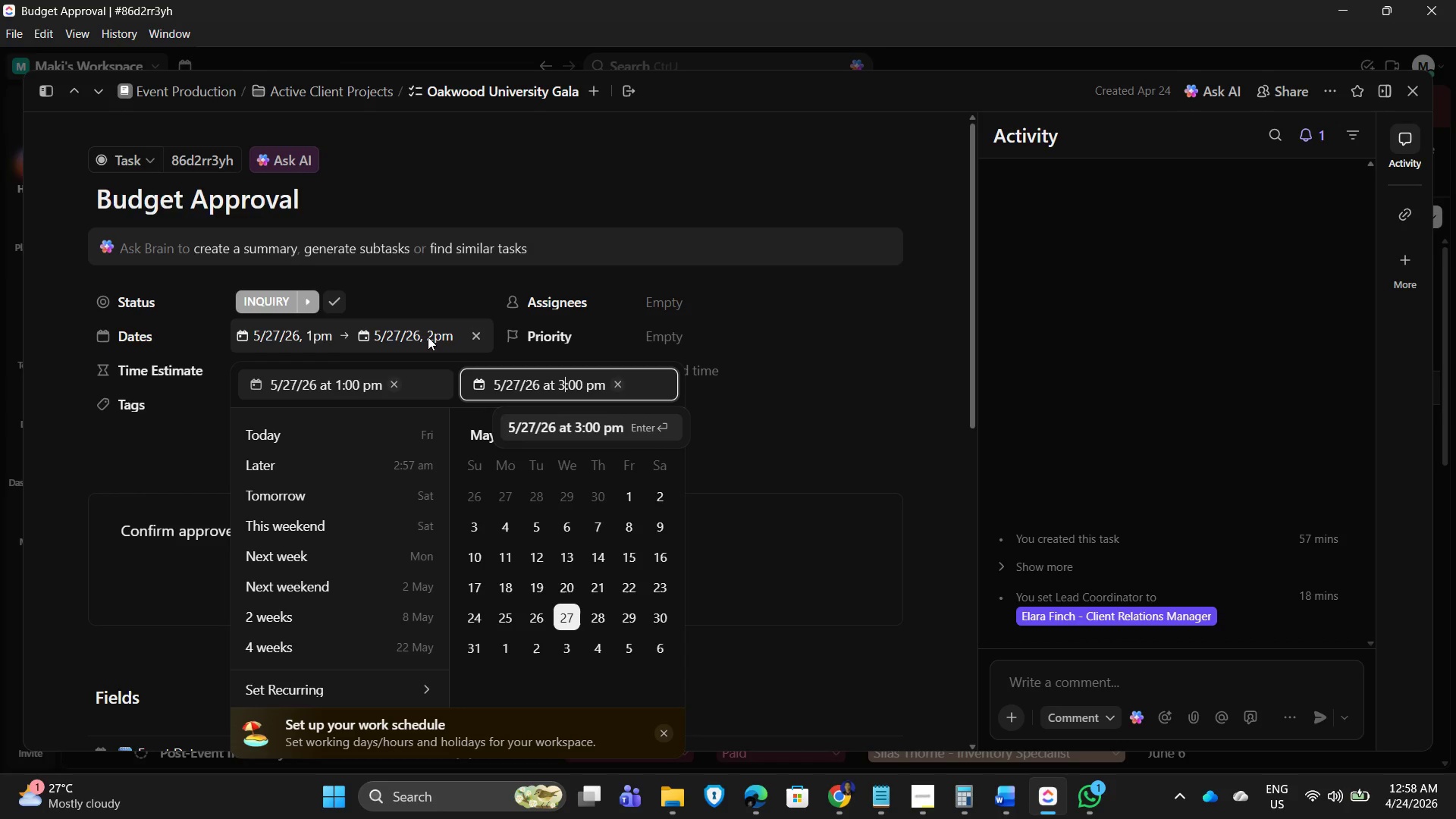 
key(NumpadEnter)
 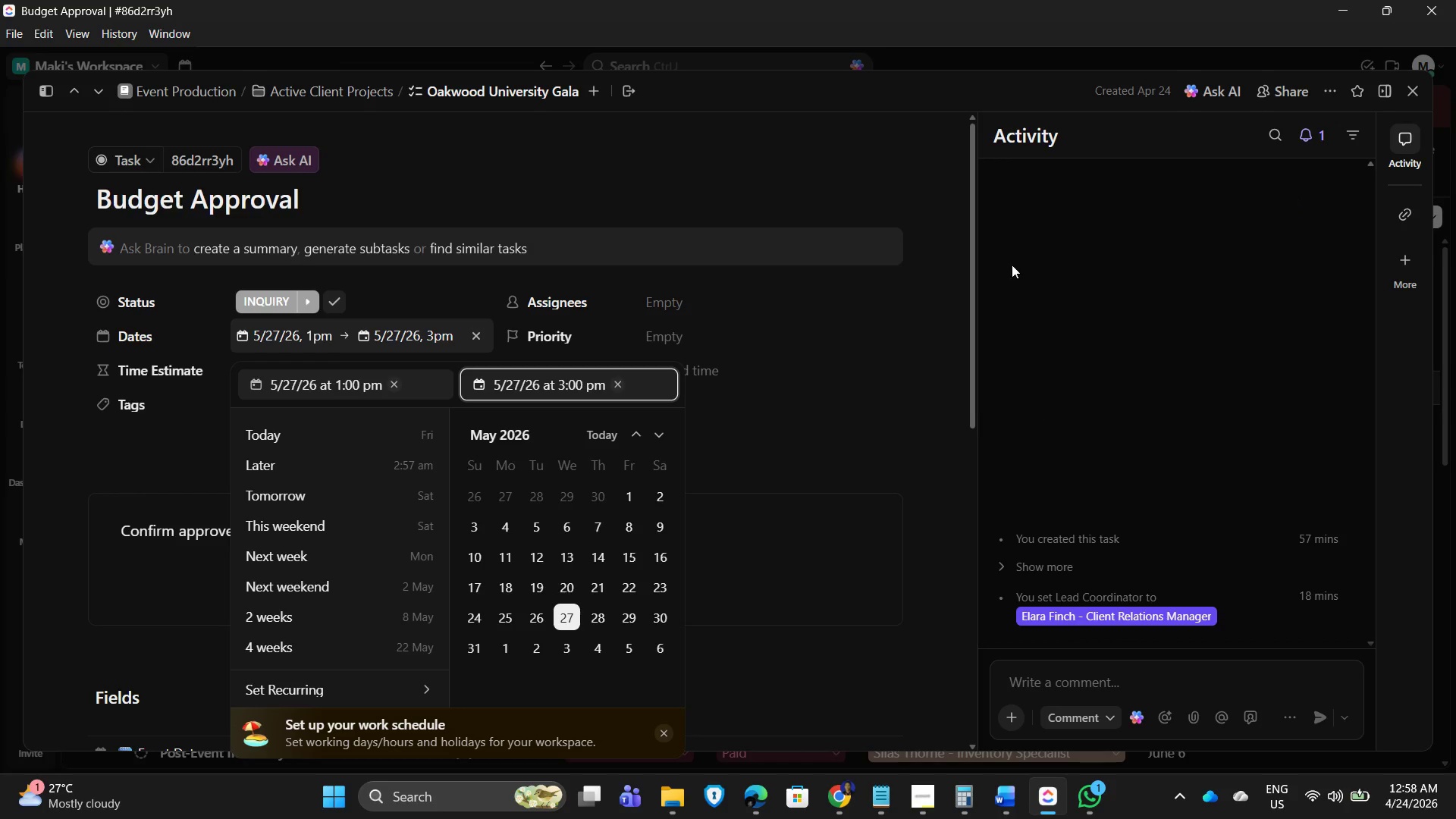 
left_click([1416, 90])
 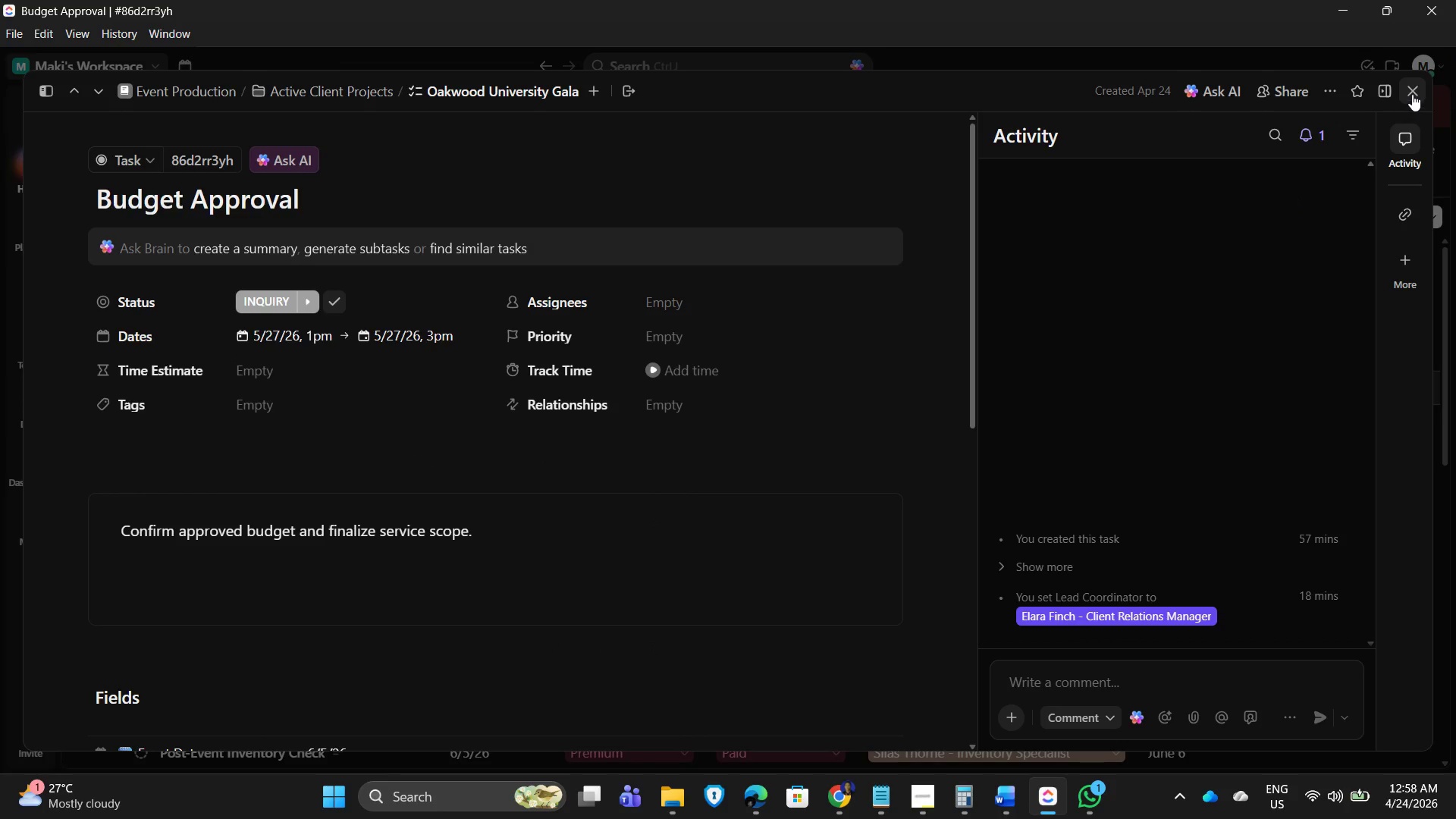 
left_click([1412, 92])
 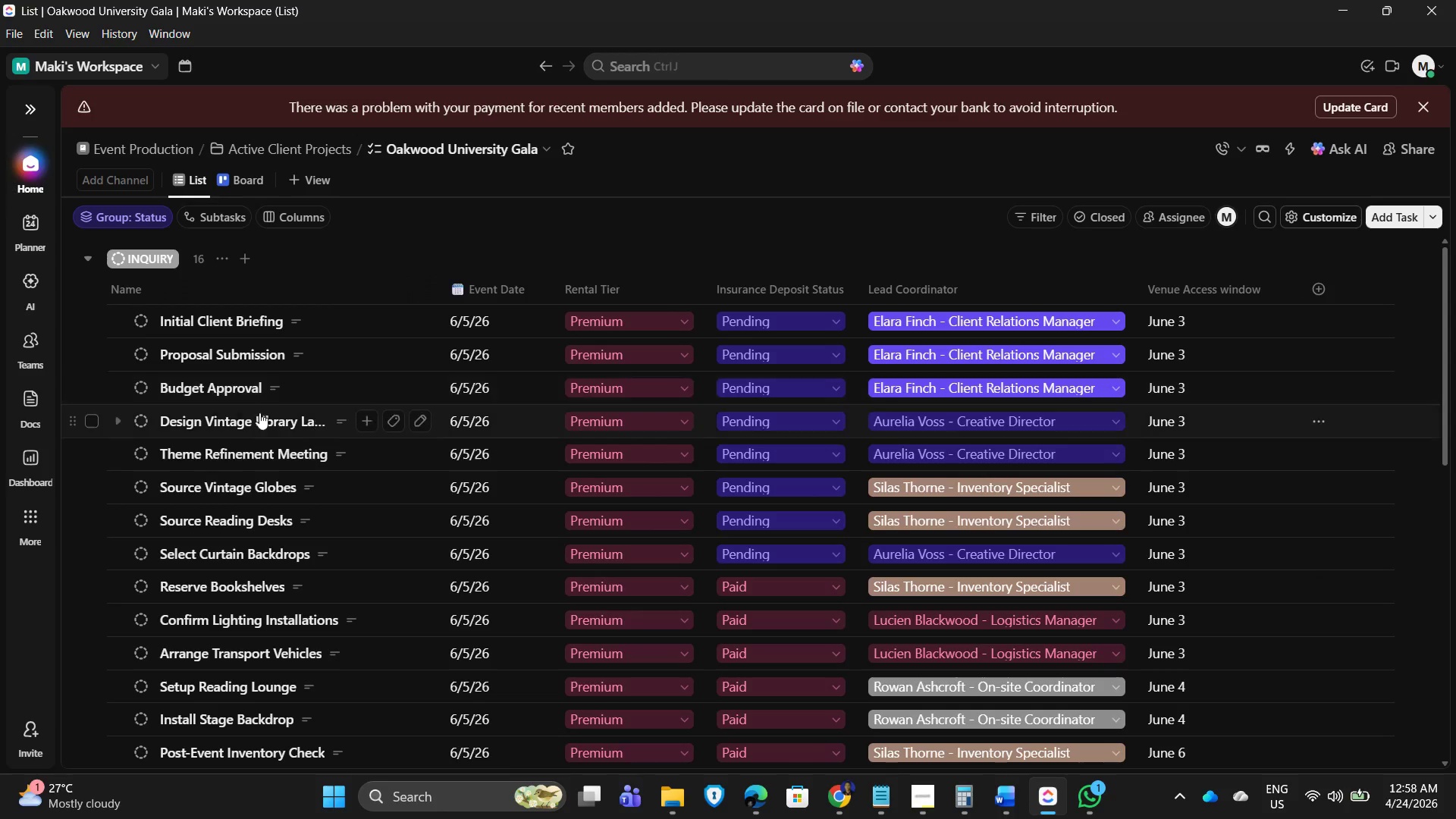 
scroll: coordinate [244, 430], scroll_direction: up, amount: 1.0
 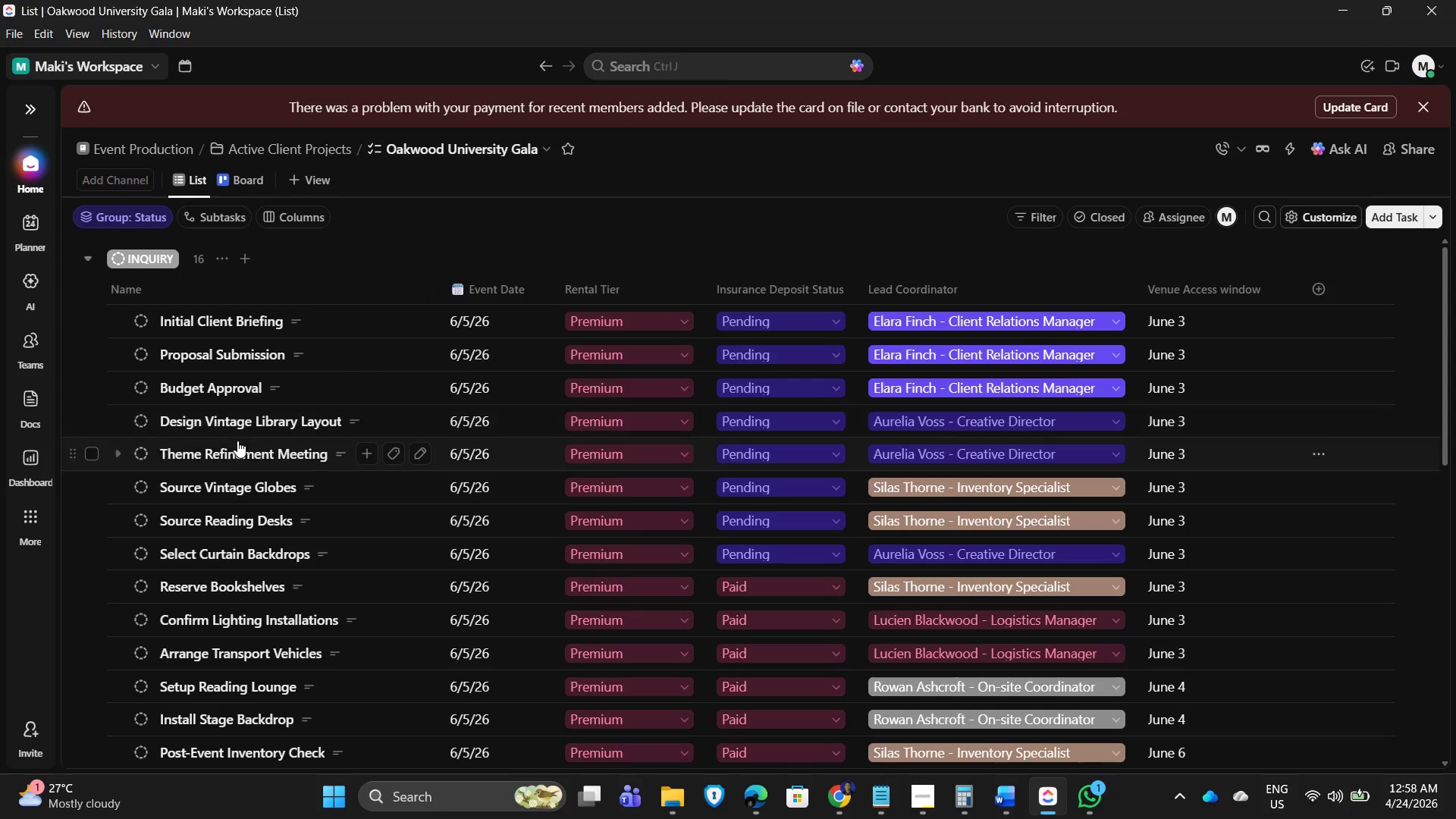 
mouse_move([252, 427])
 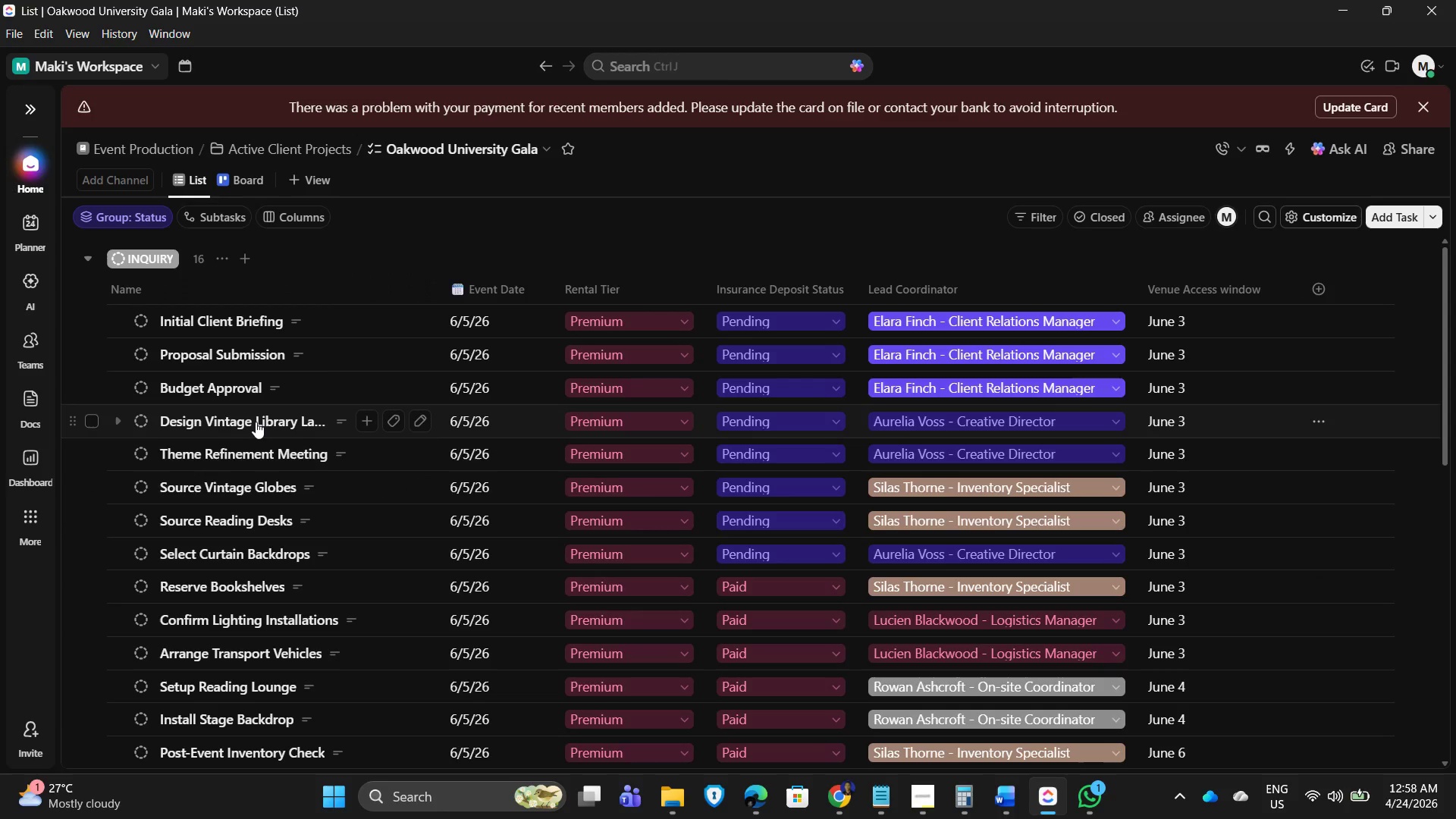 
left_click([256, 422])
 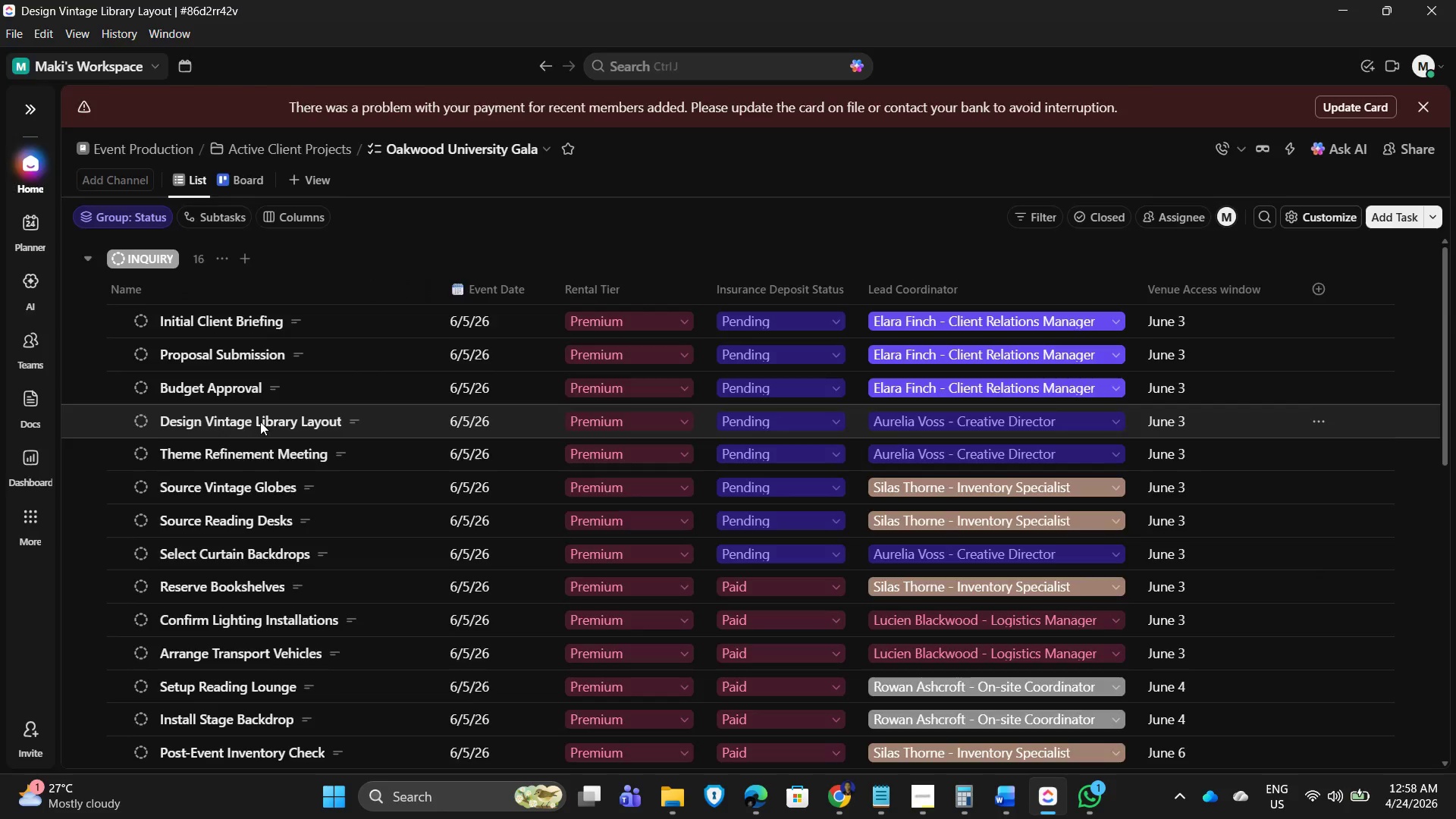 
mouse_move([284, 416])
 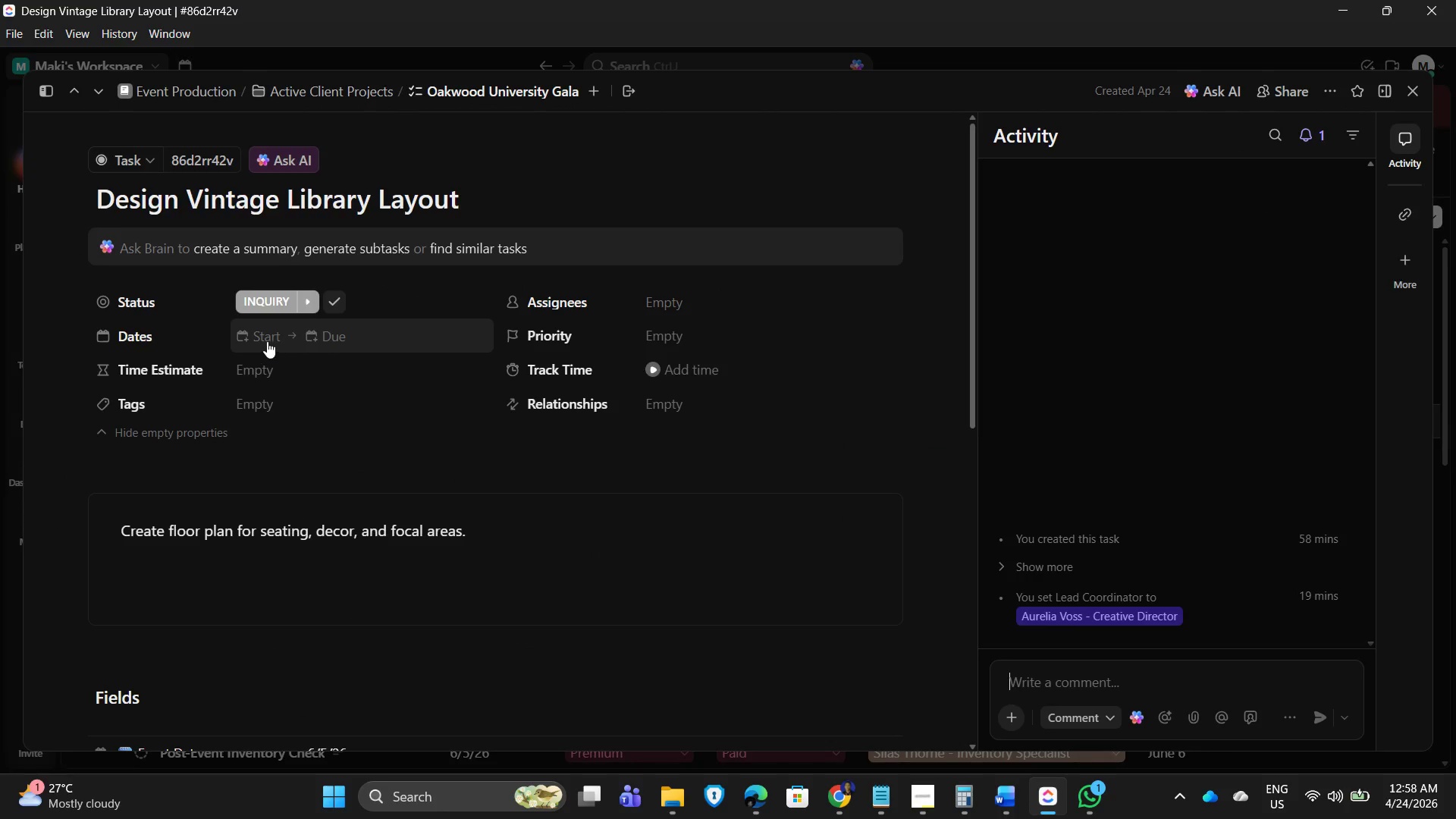 
left_click([262, 336])
 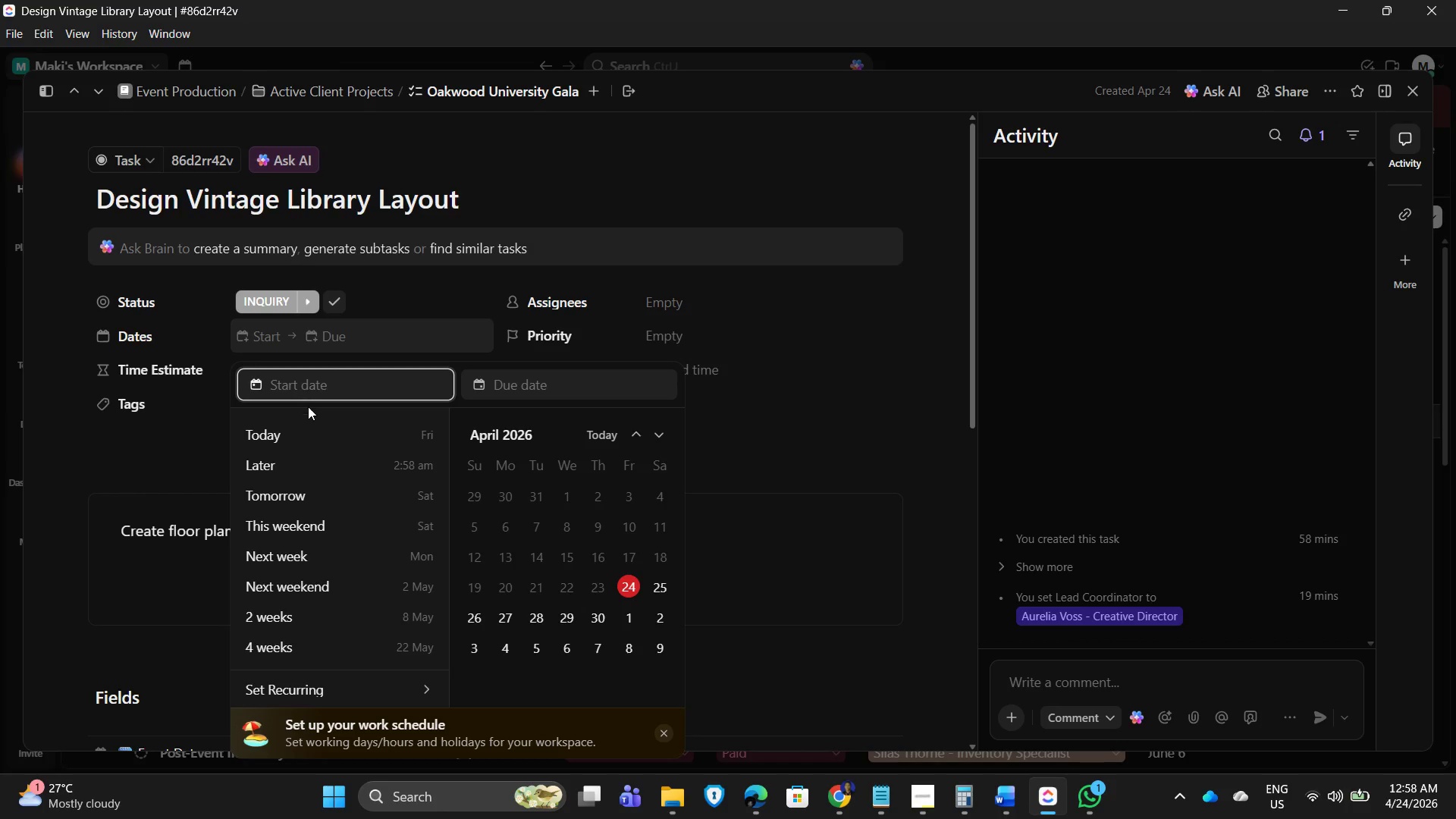 
wait(7.17)
 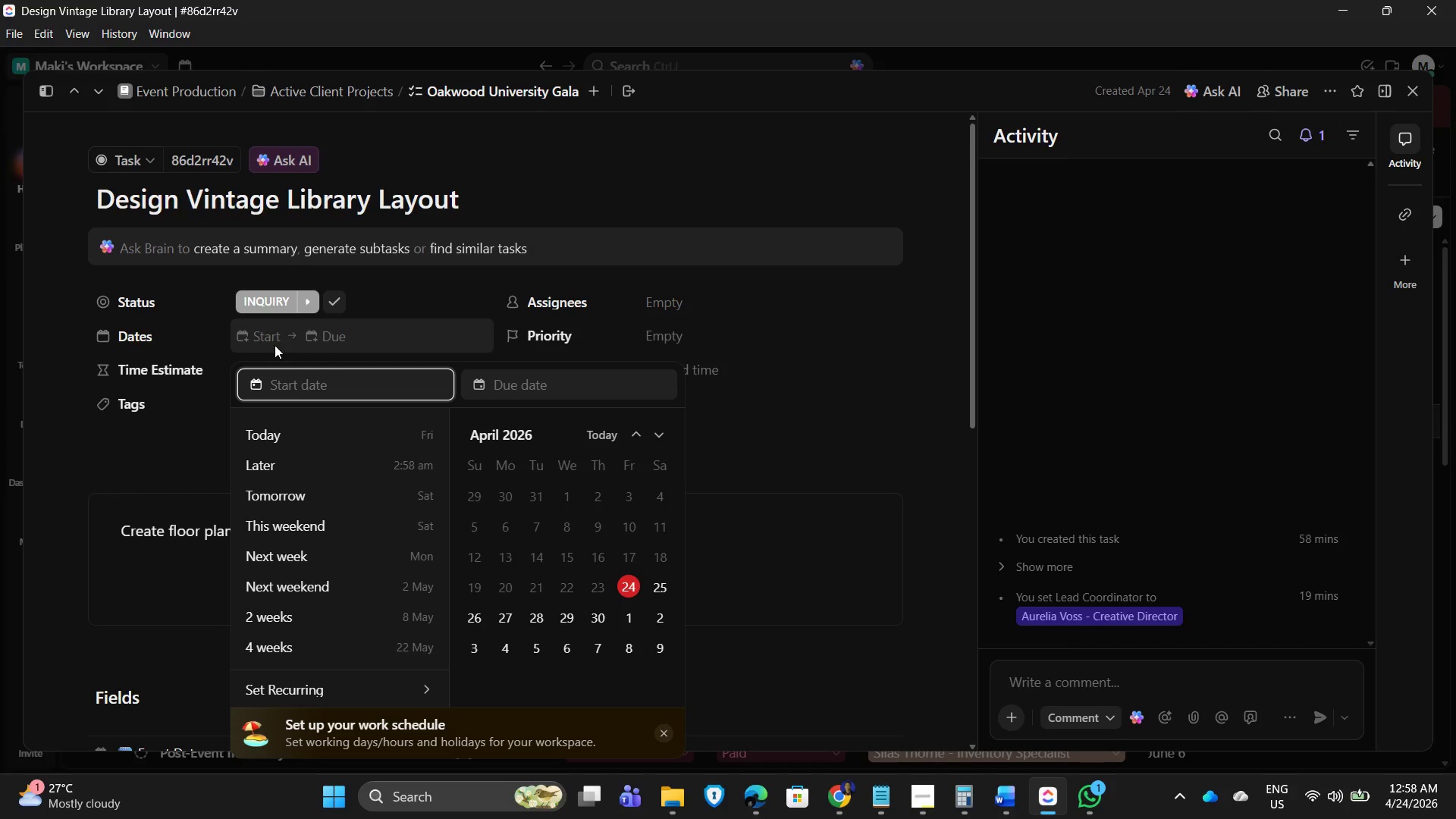 
left_click([667, 436])
 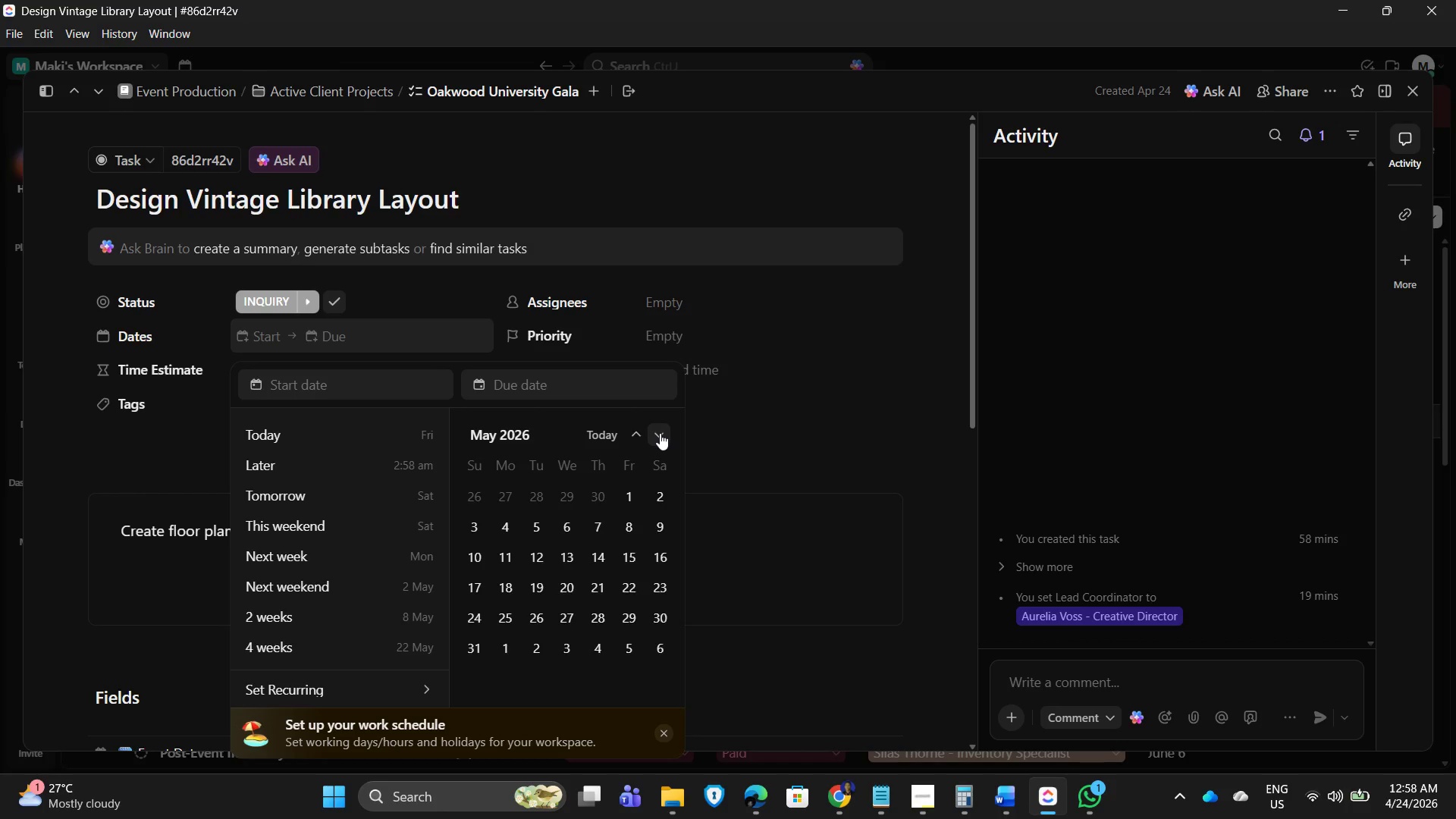 
mouse_move([632, 453])
 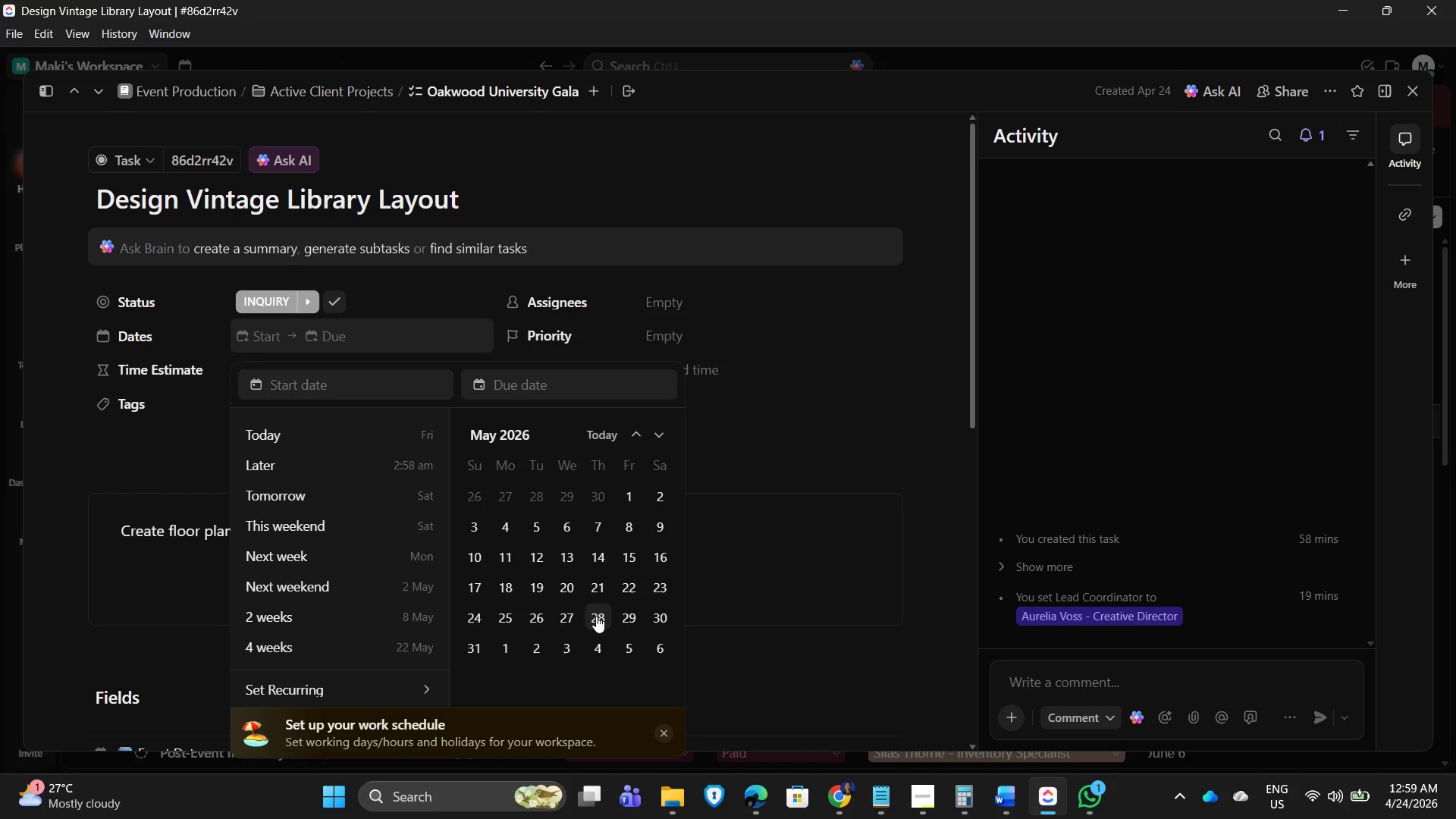 
left_click([596, 616])
 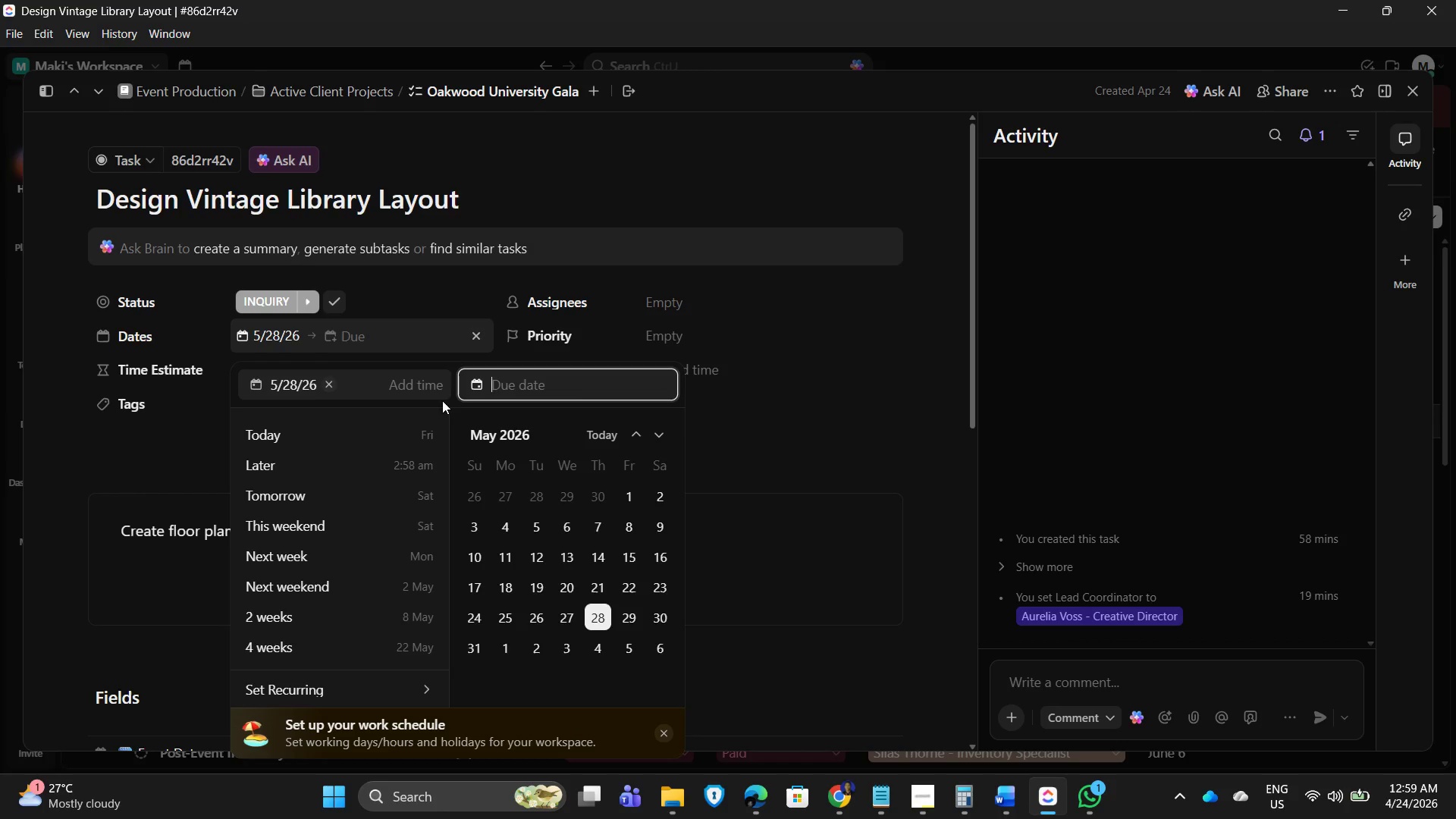 
left_click([409, 381])
 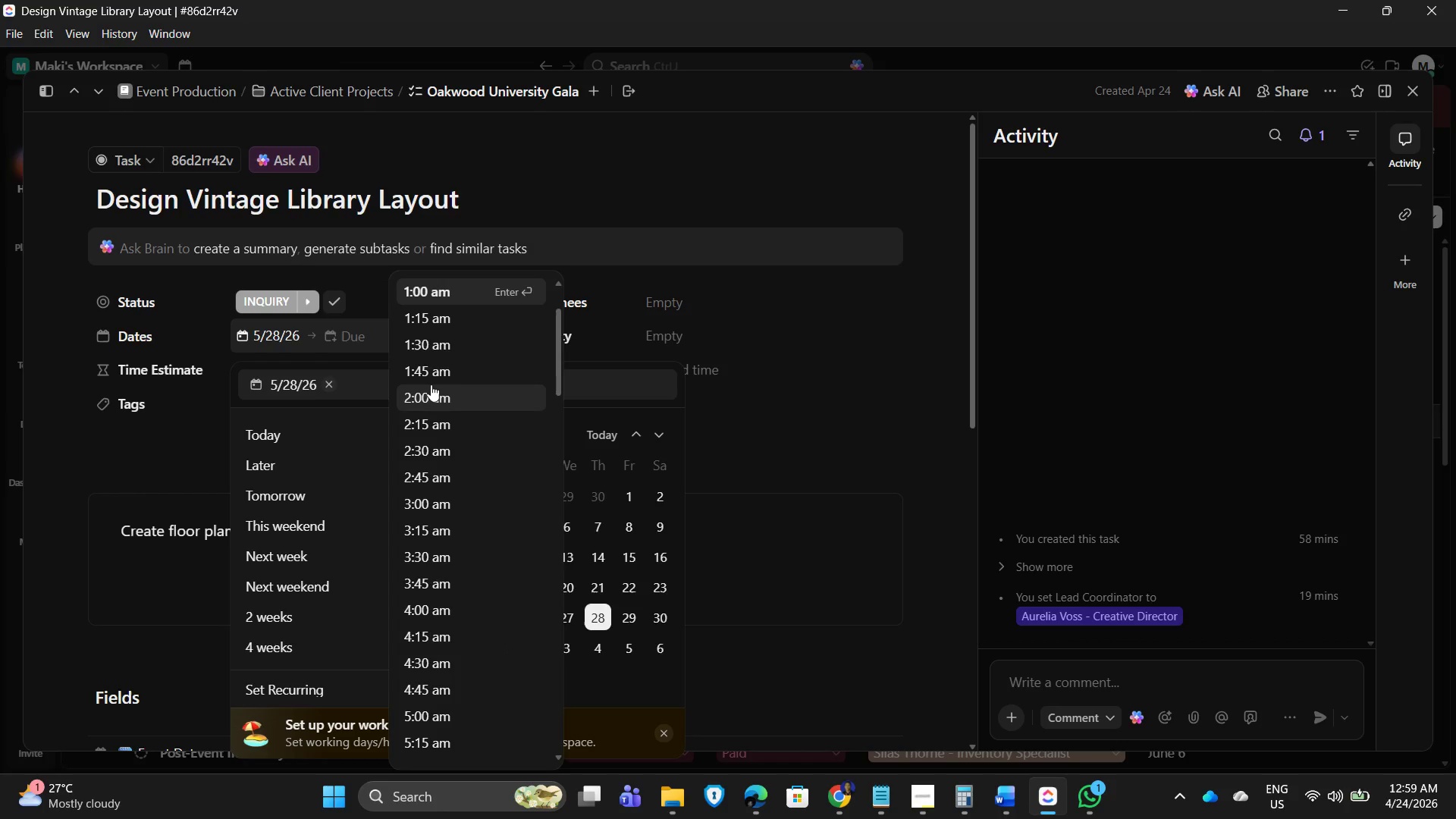 
wait(10.09)
 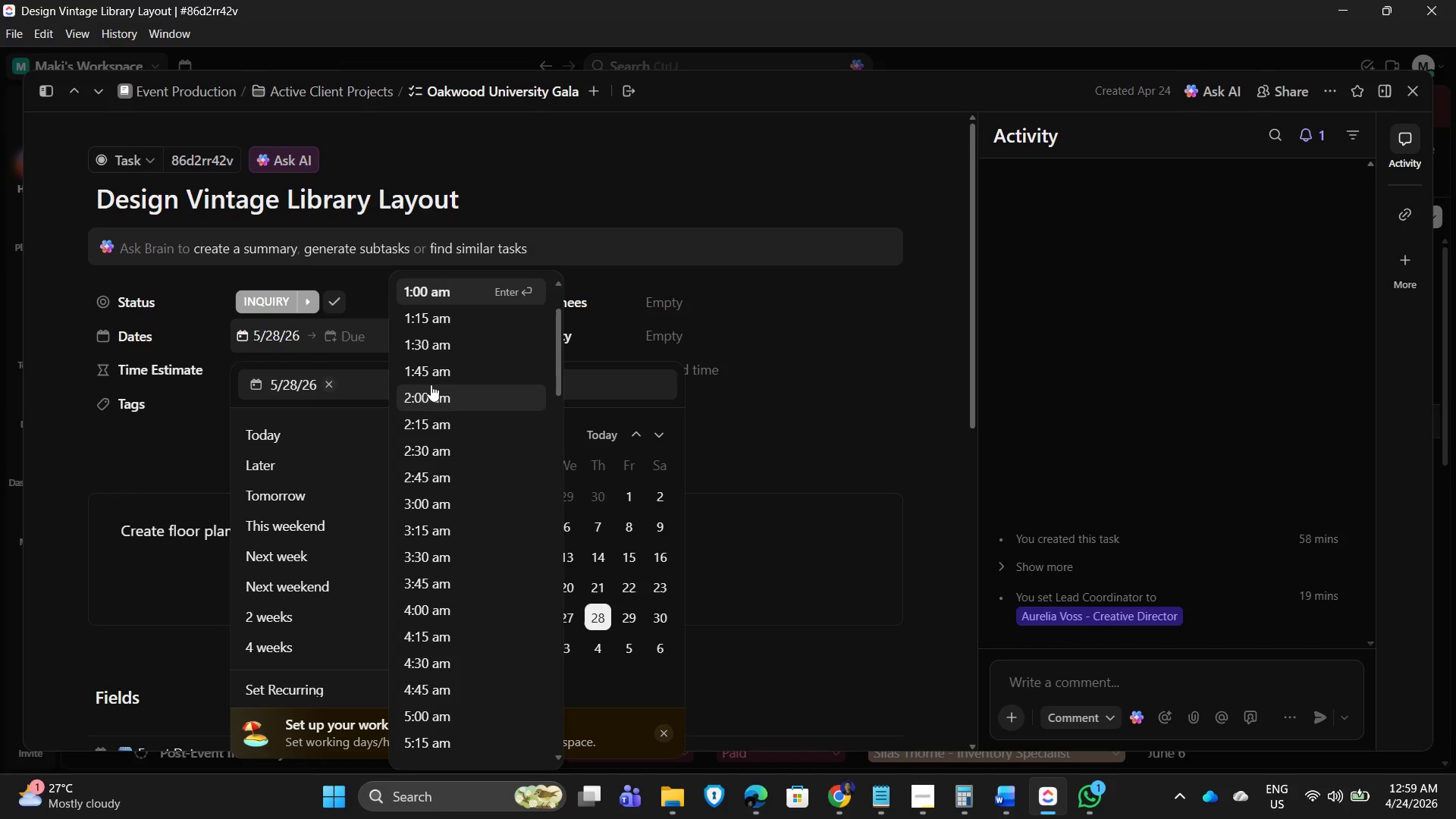 
key(Numpad9)
 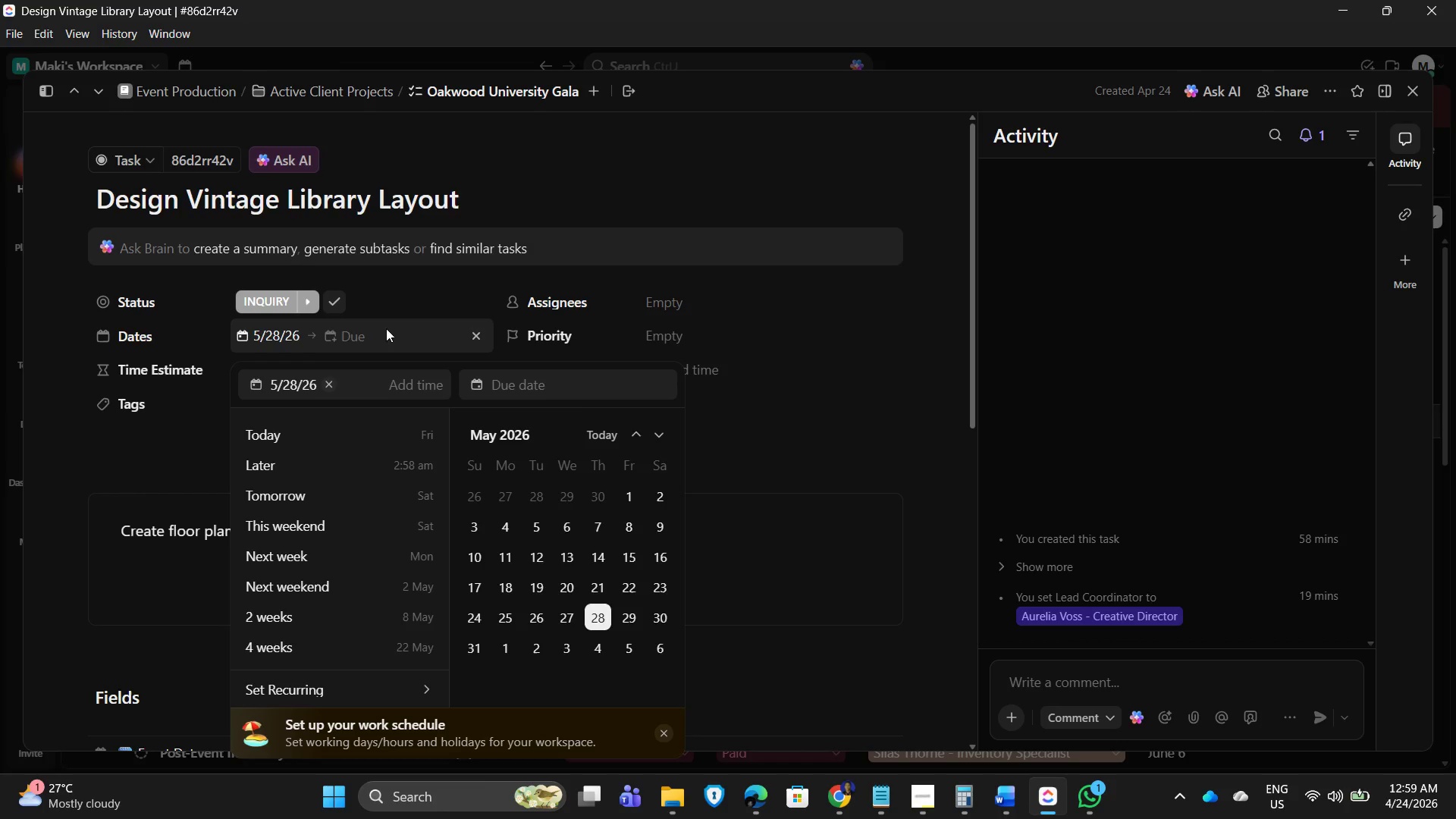 
wait(5.61)
 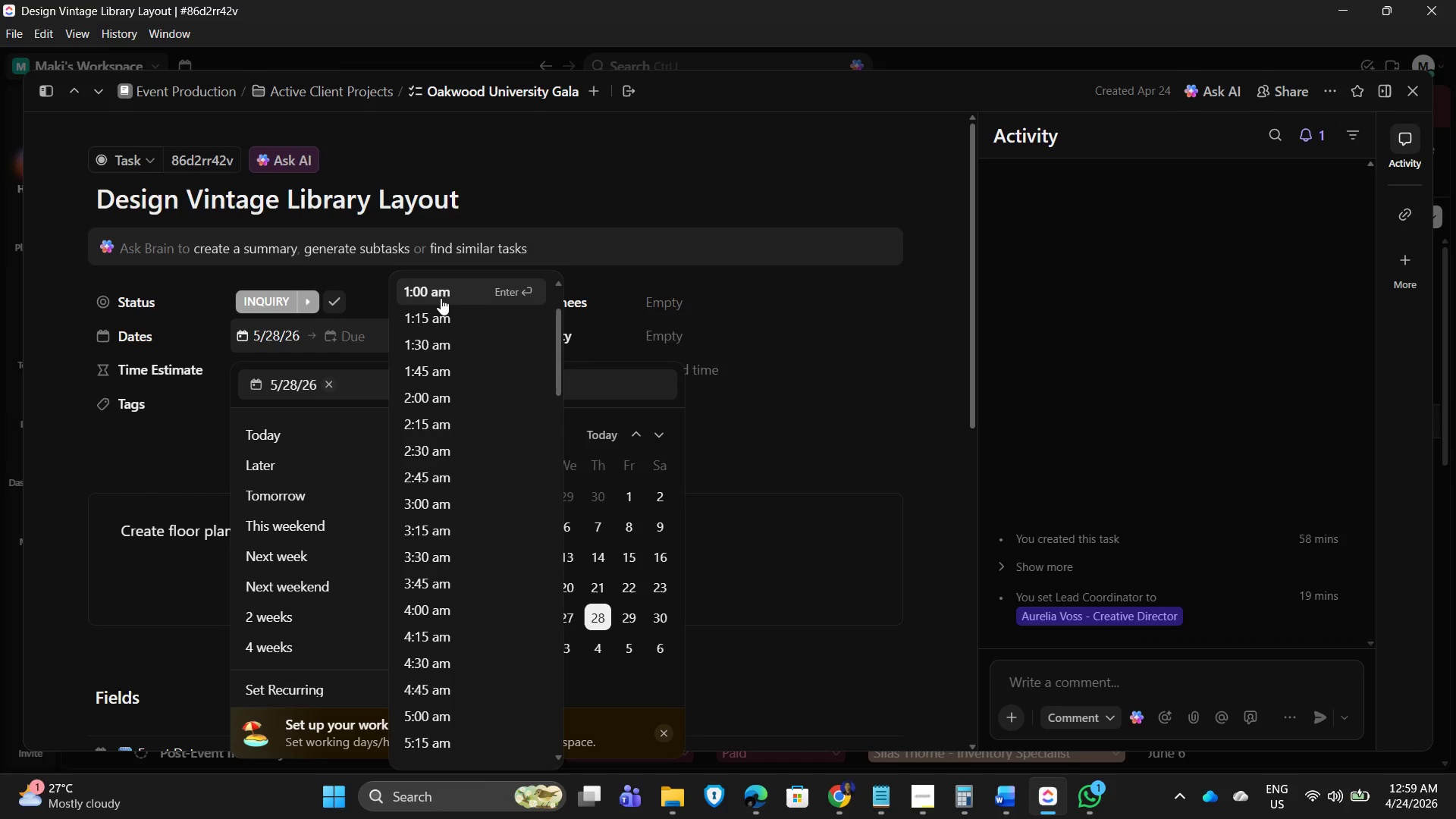 
left_click([400, 378])
 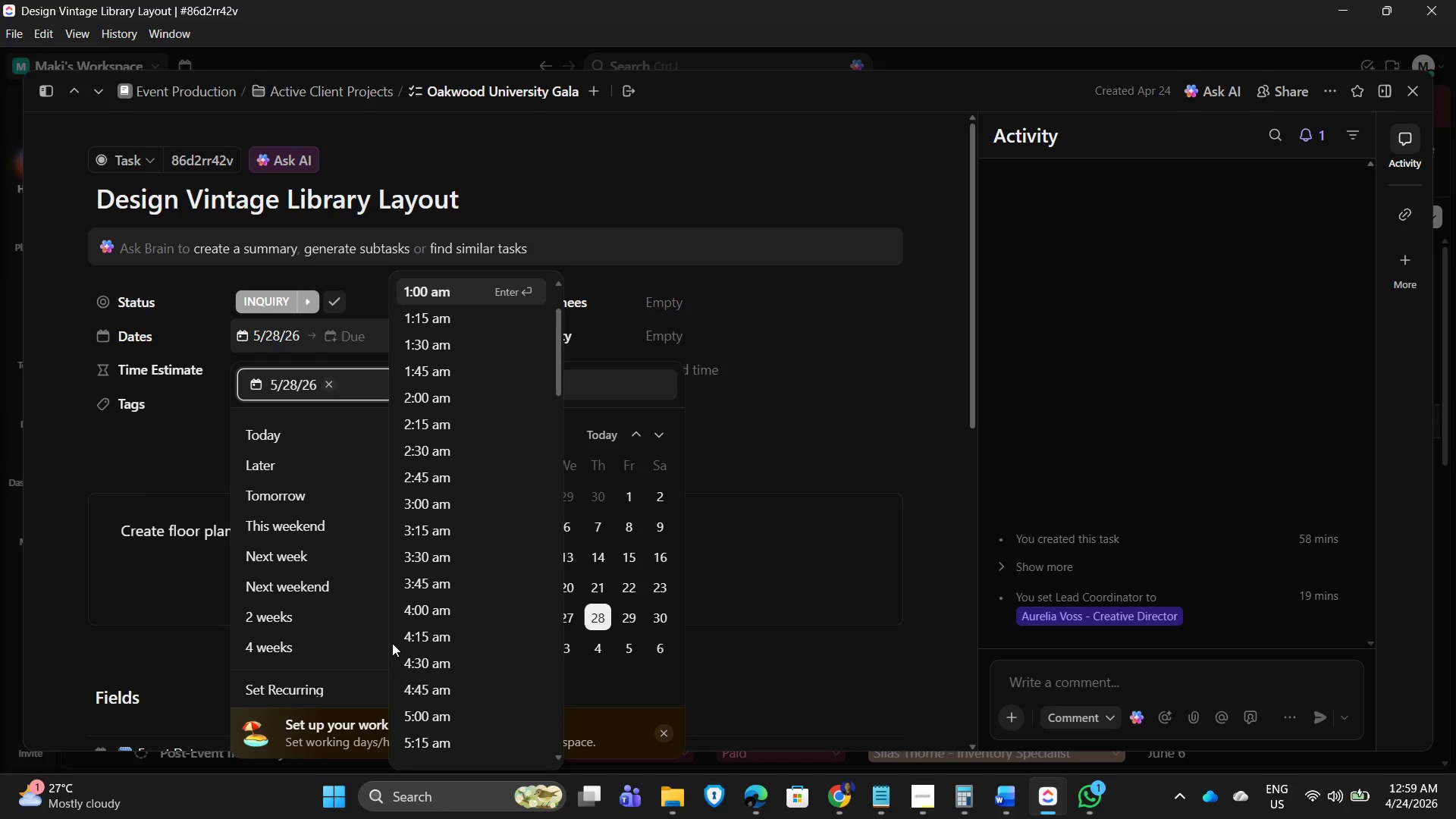 
scroll: coordinate [435, 713], scroll_direction: down, amount: 5.0
 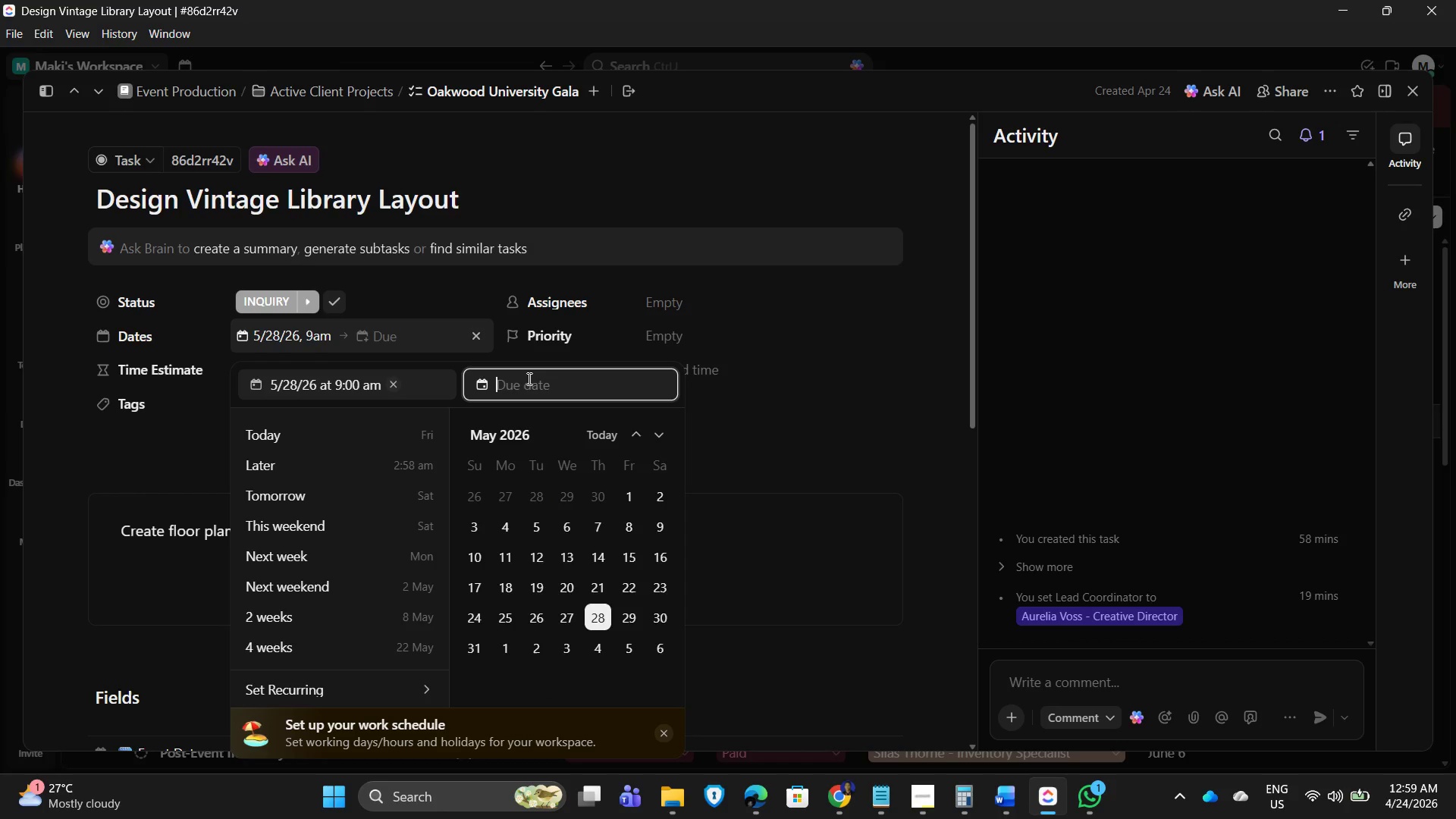 
wait(9.01)
 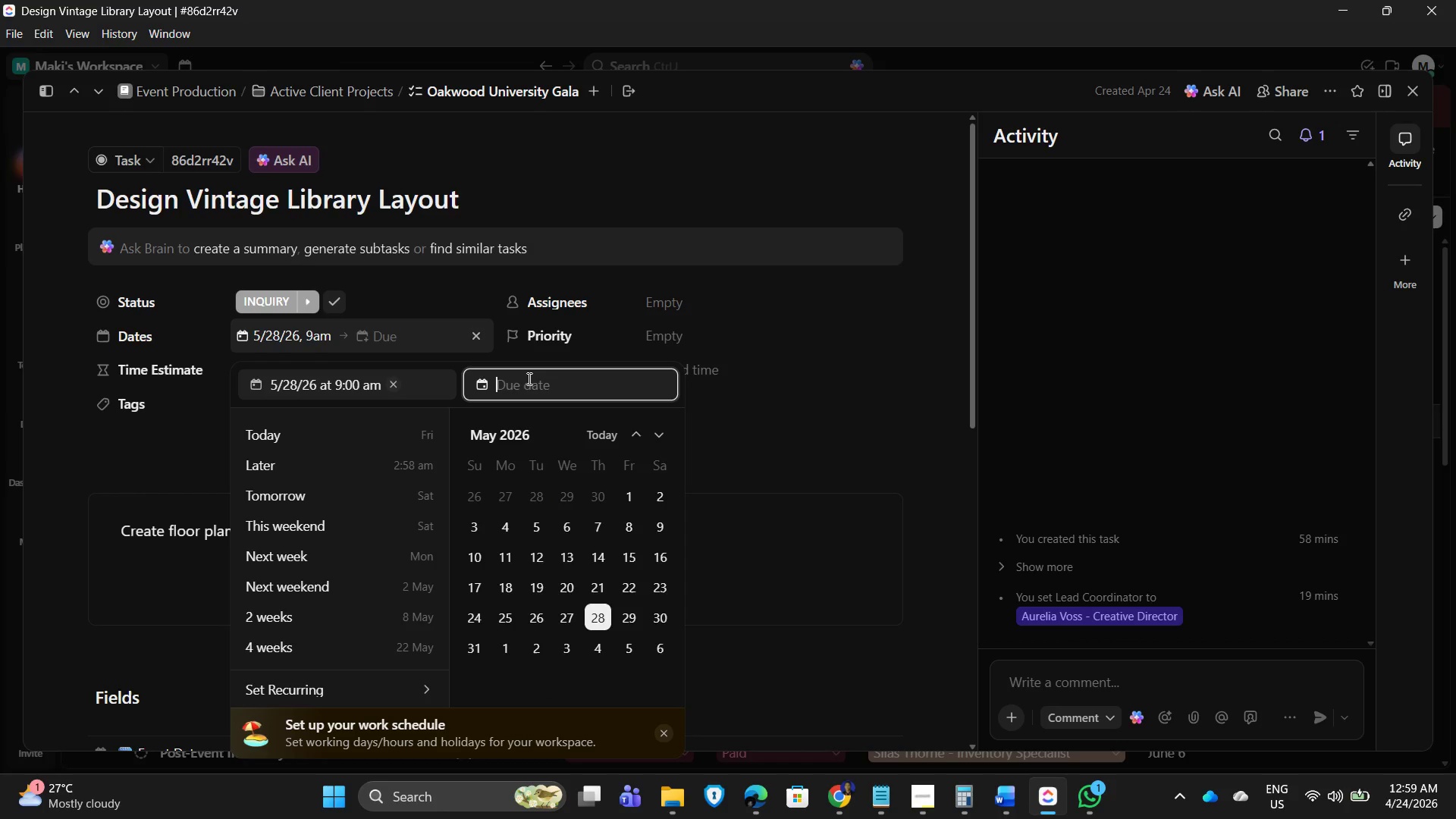 
left_click([565, 382])
 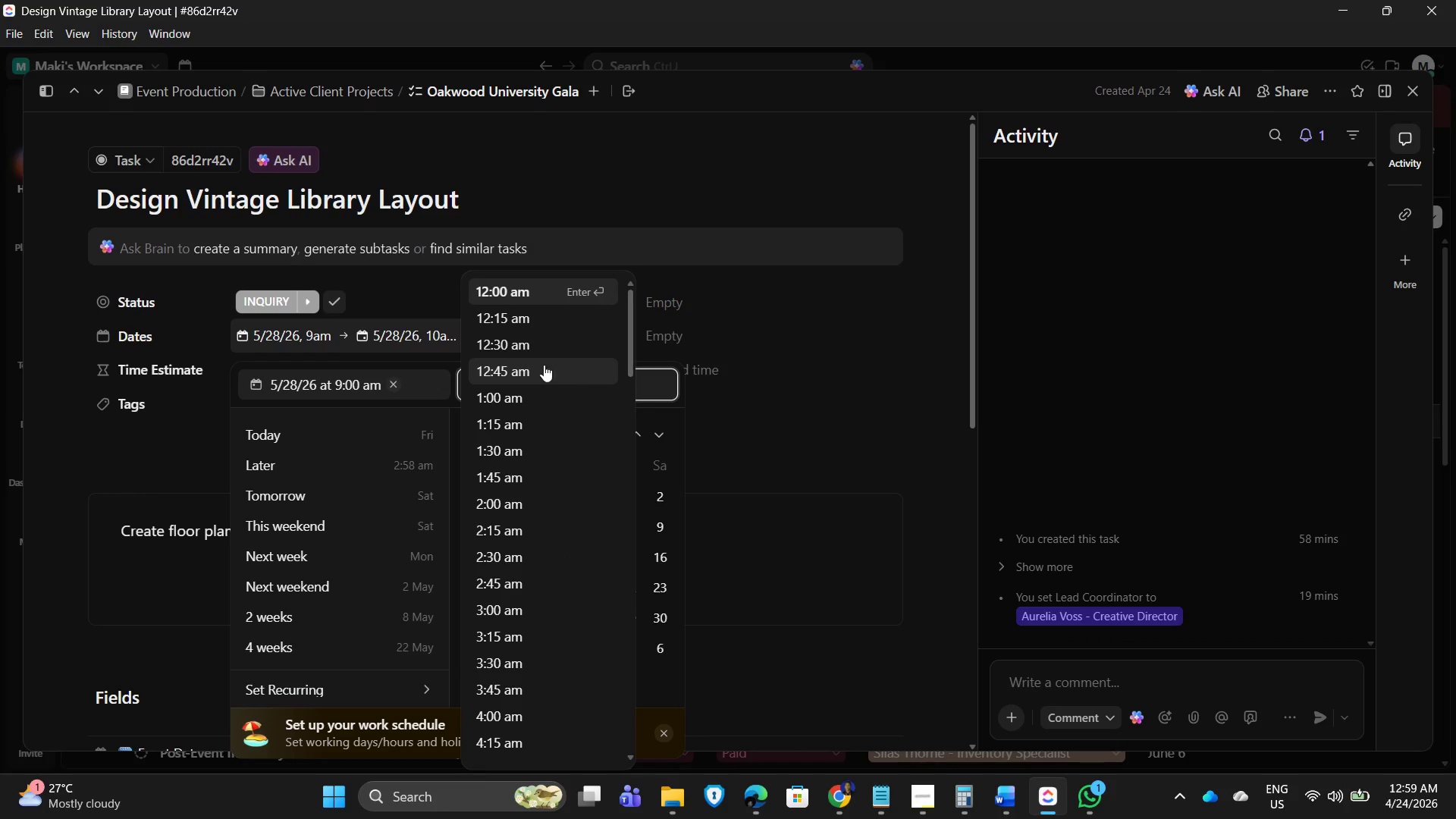 
scroll: coordinate [529, 581], scroll_direction: down, amount: 14.0
 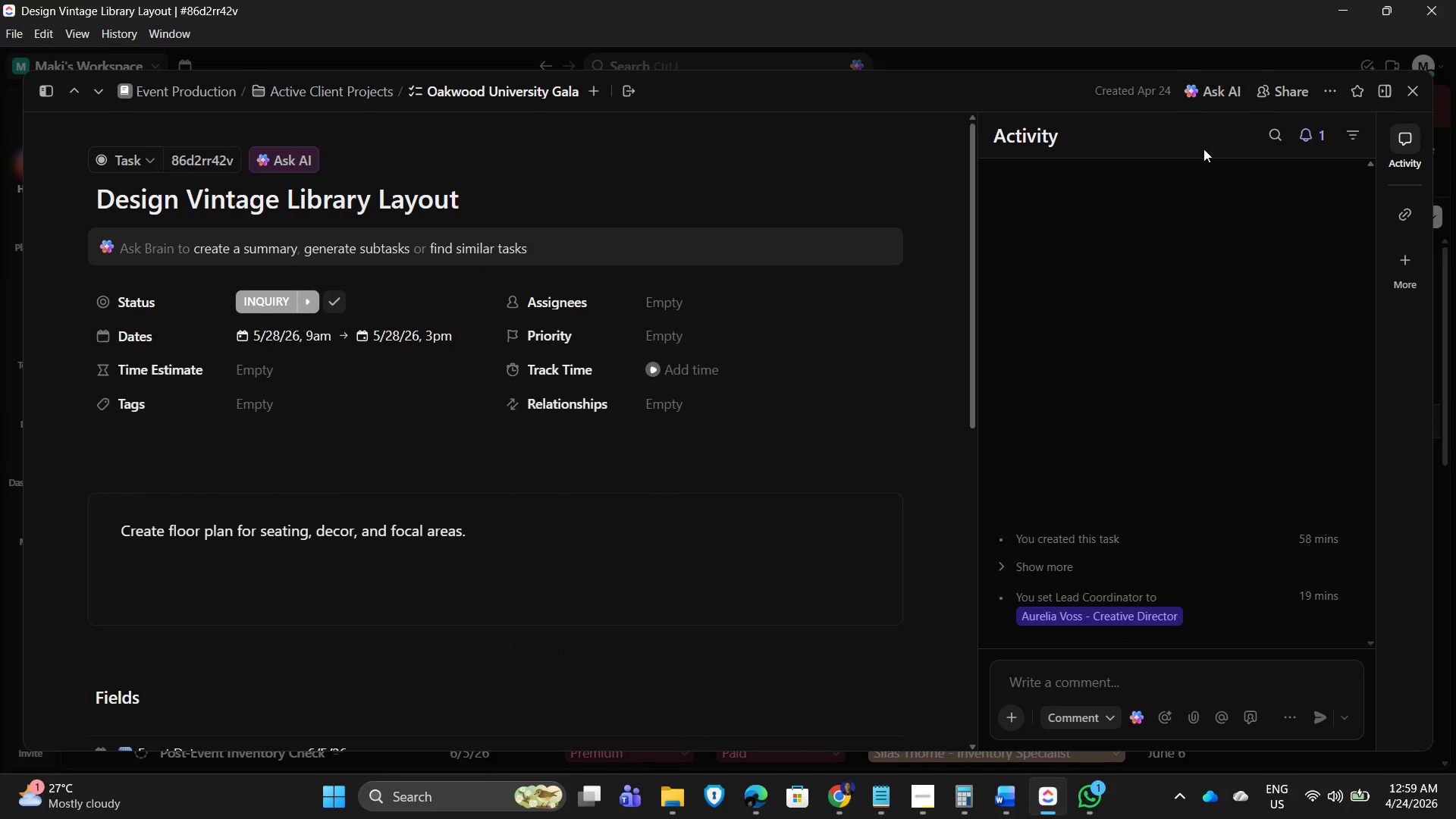 
left_click([1417, 89])
 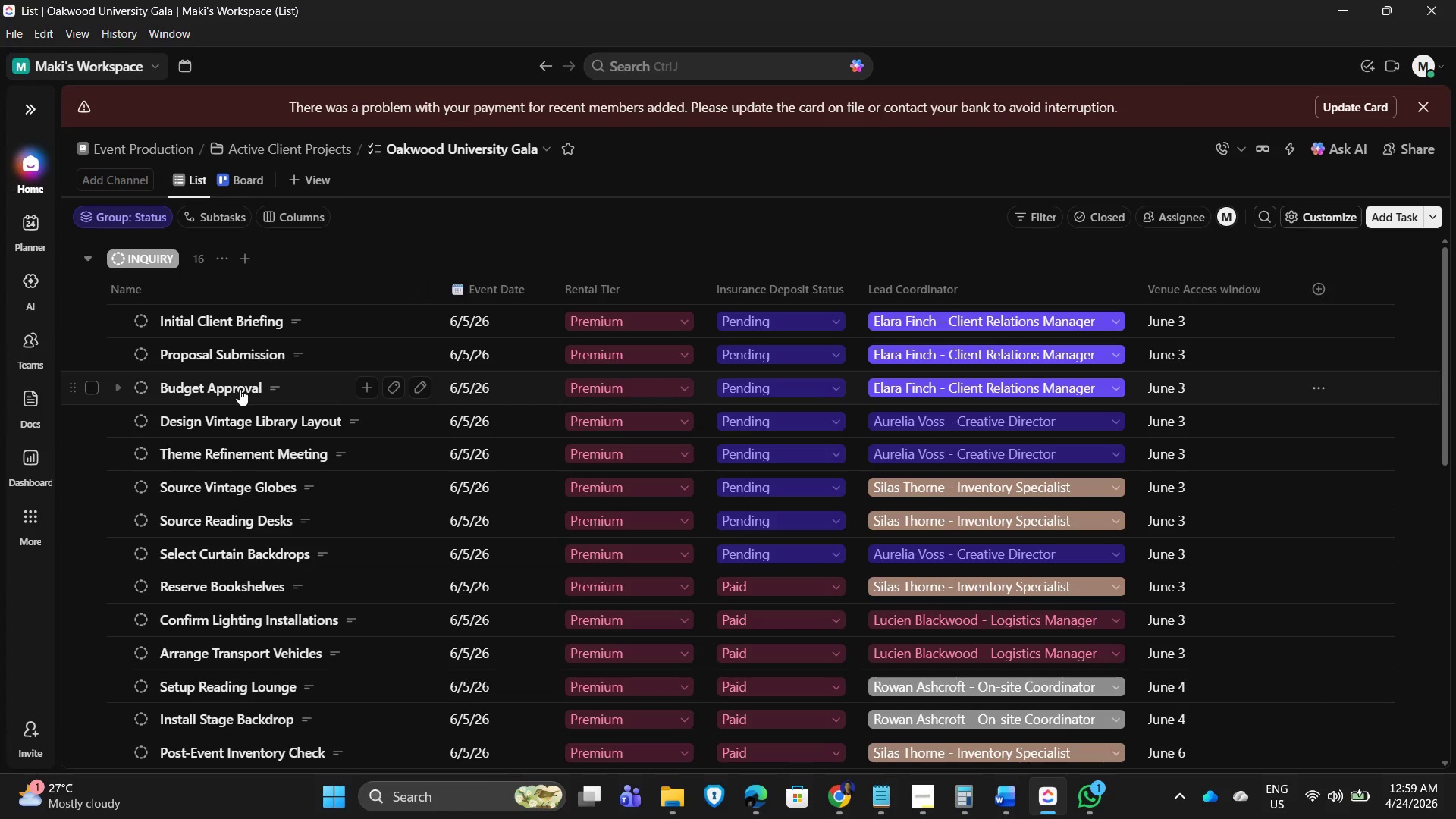 
wait(12.12)
 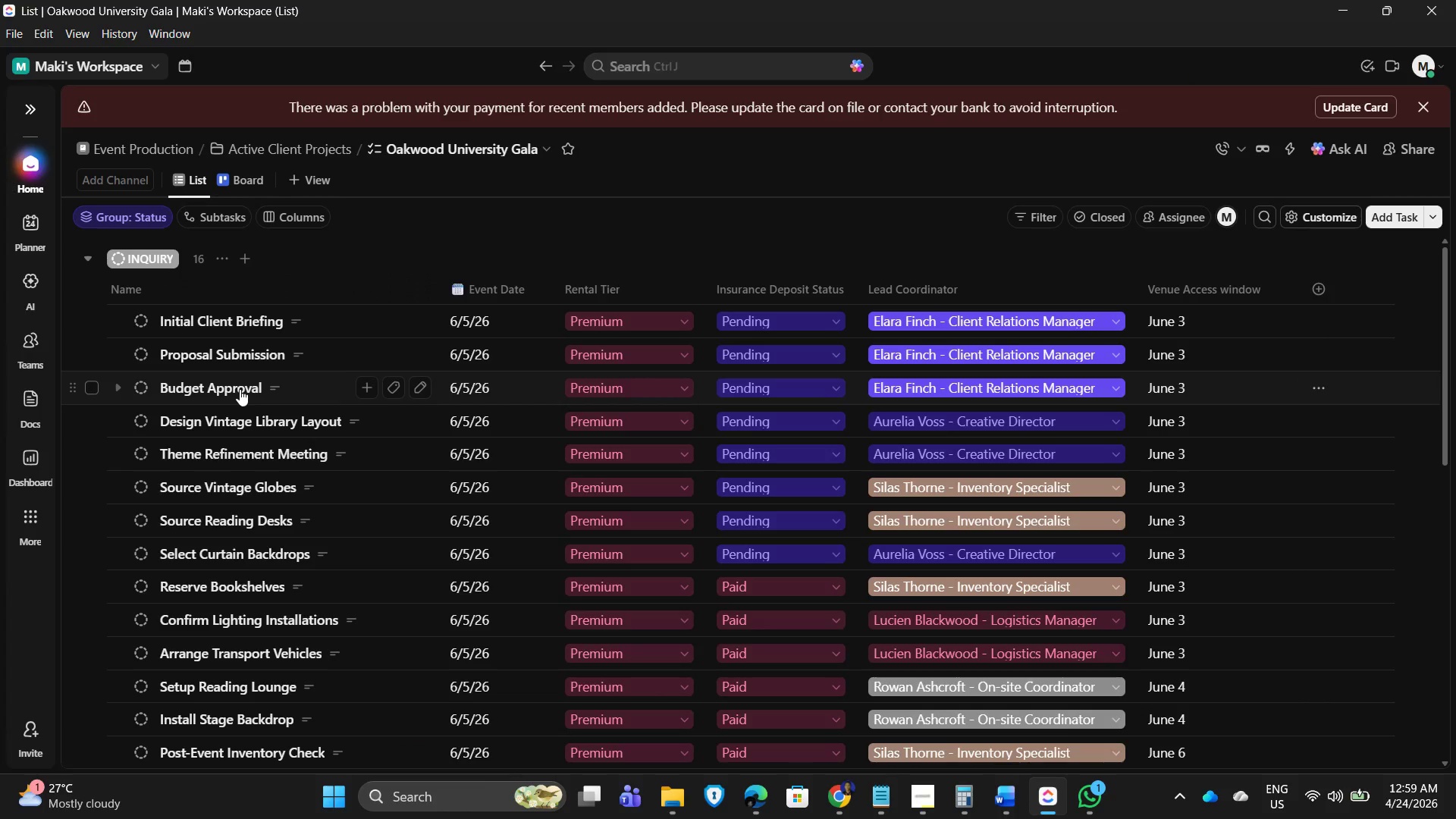 
scroll: coordinate [284, 413], scroll_direction: none, amount: 0.0
 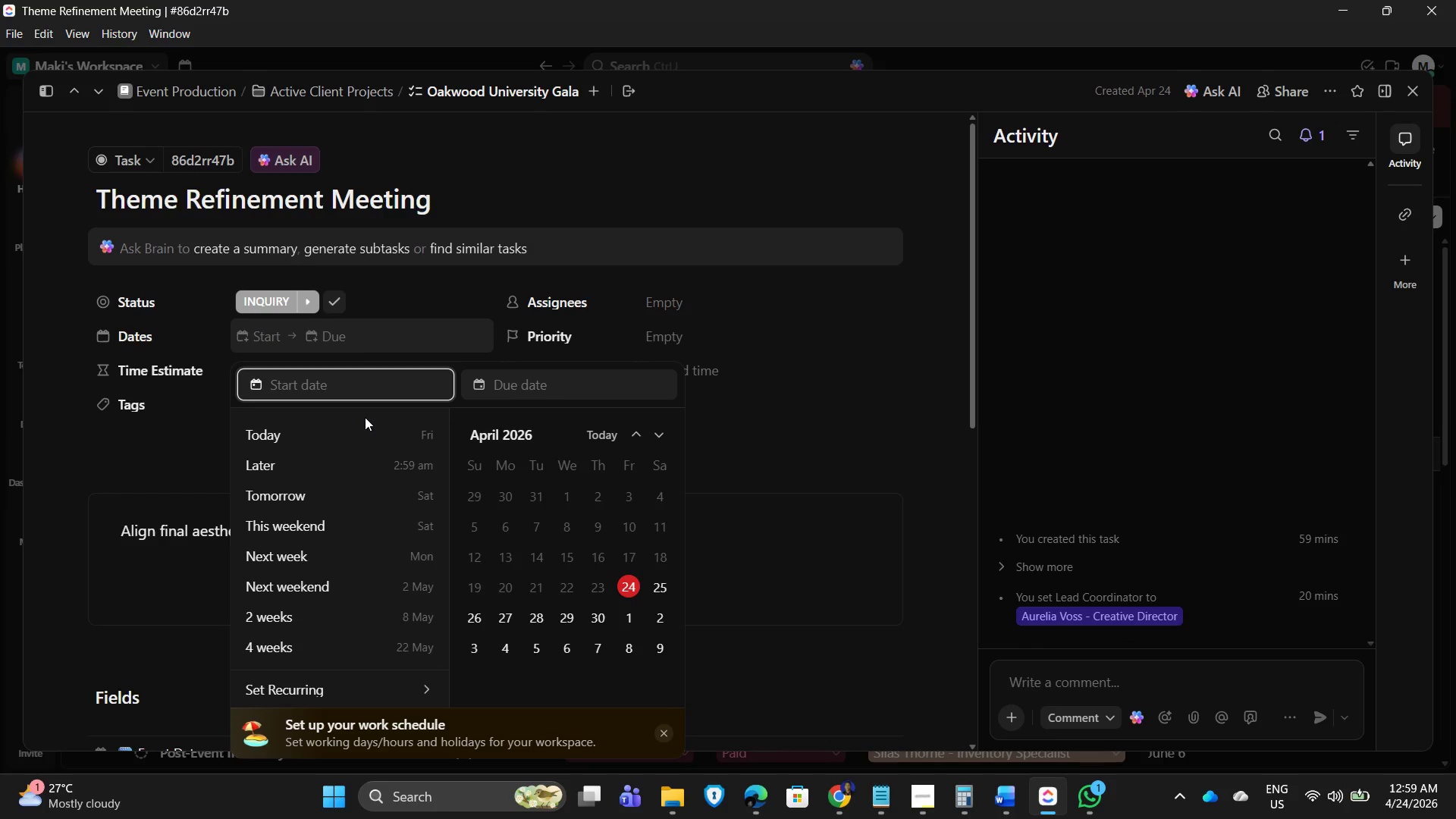 
scroll: coordinate [657, 567], scroll_direction: down, amount: 4.0
 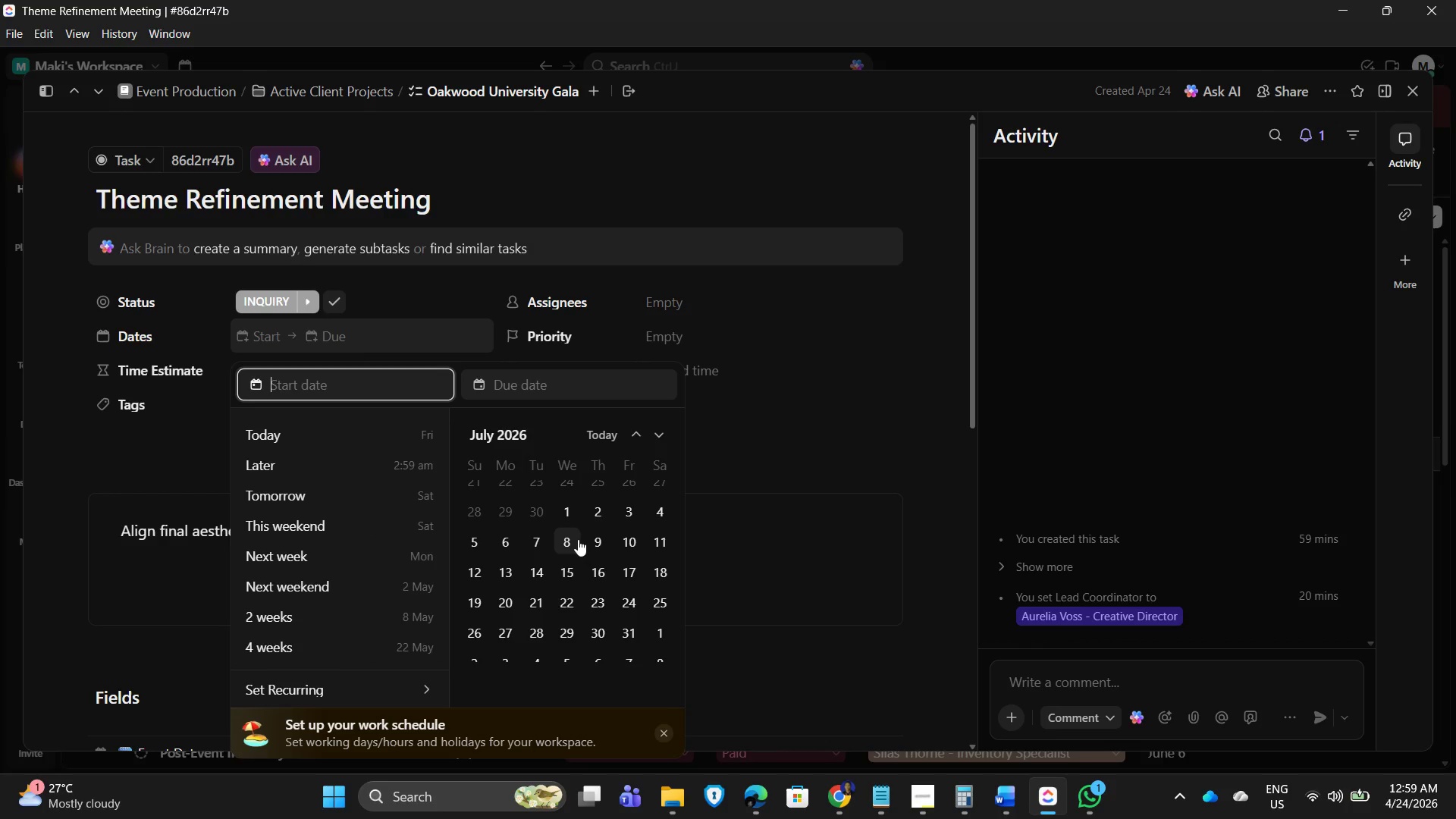 
scroll: coordinate [573, 529], scroll_direction: up, amount: 3.0
 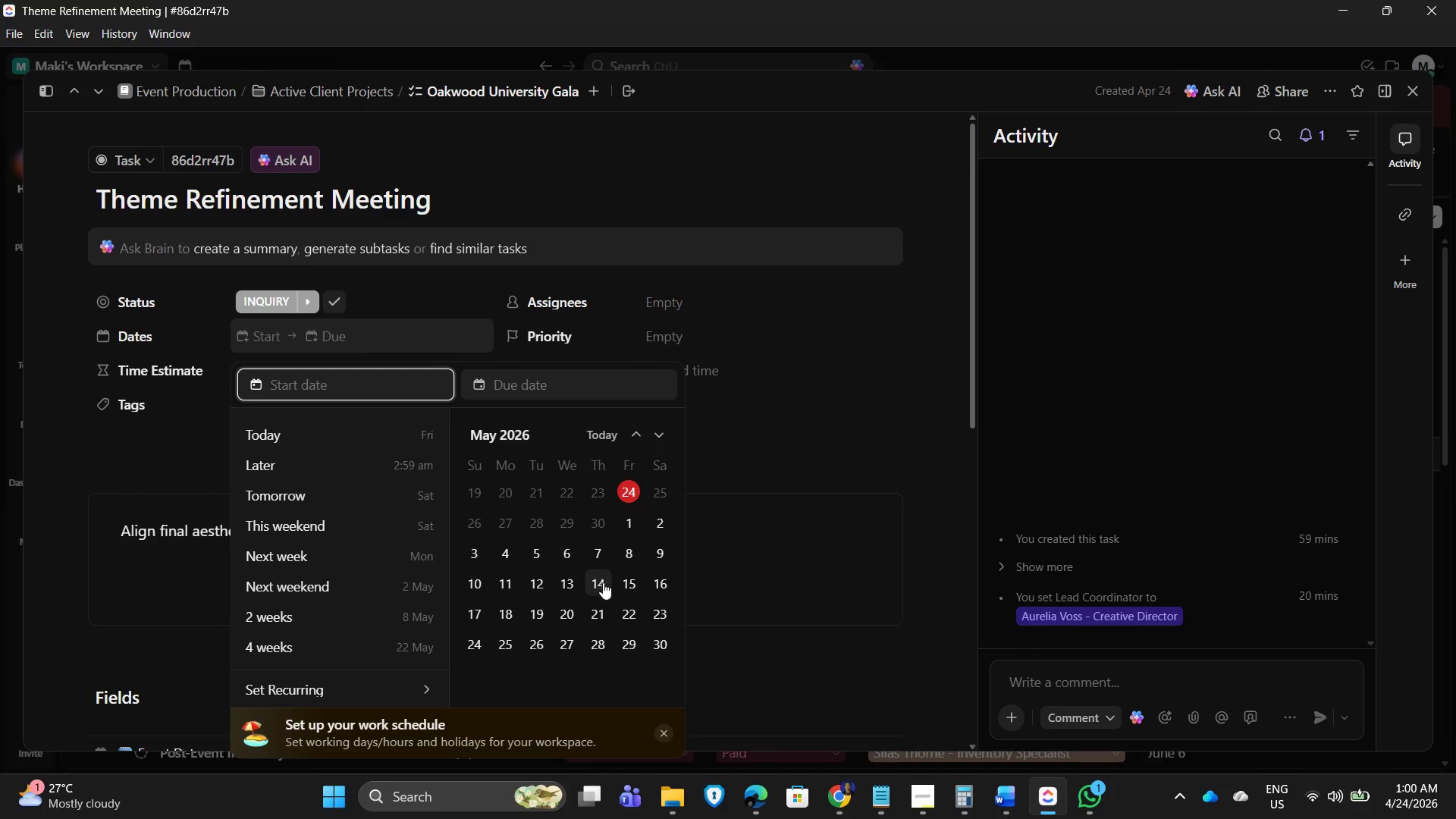 
left_click([596, 642])
 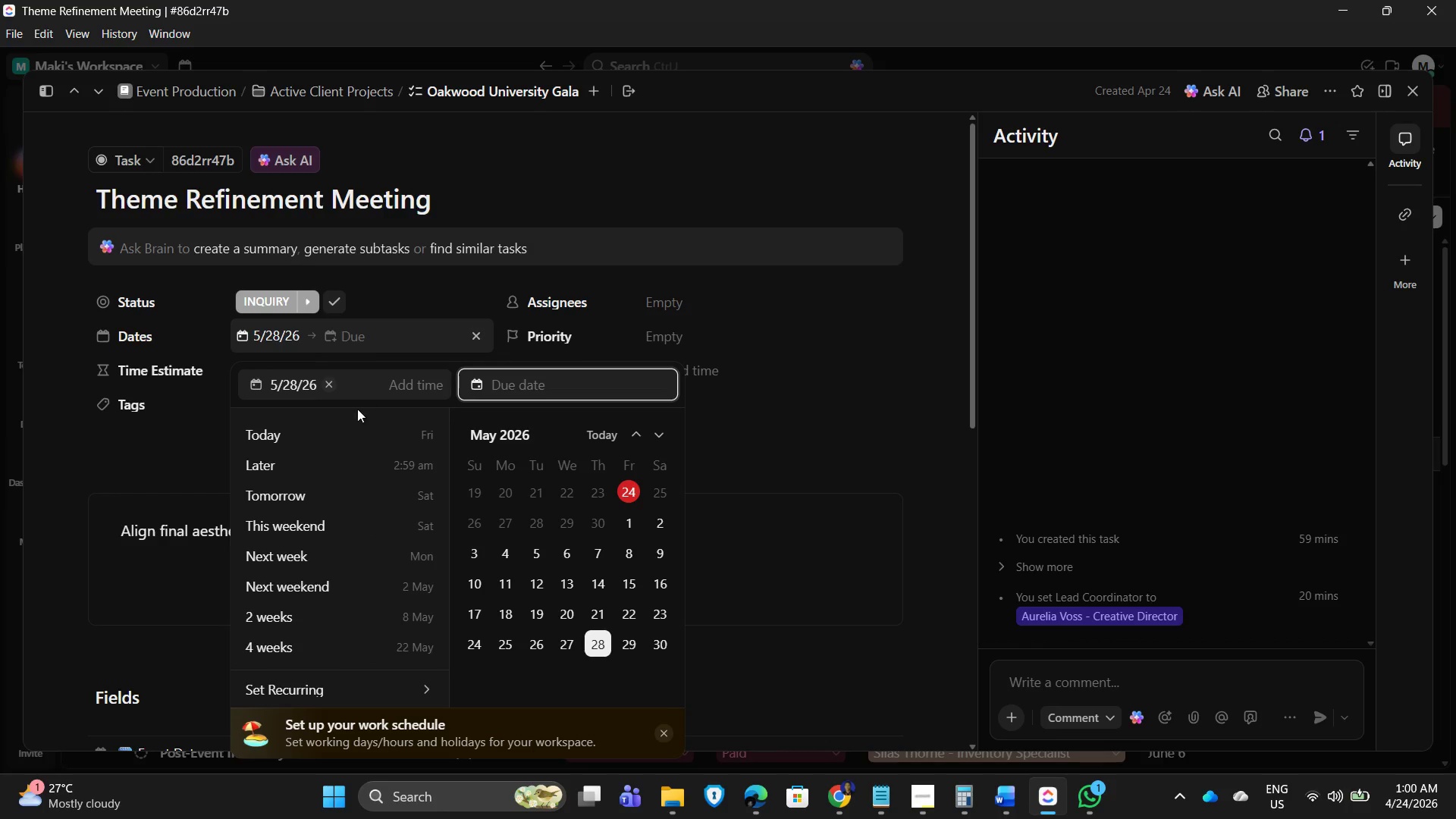 
left_click([405, 390])
 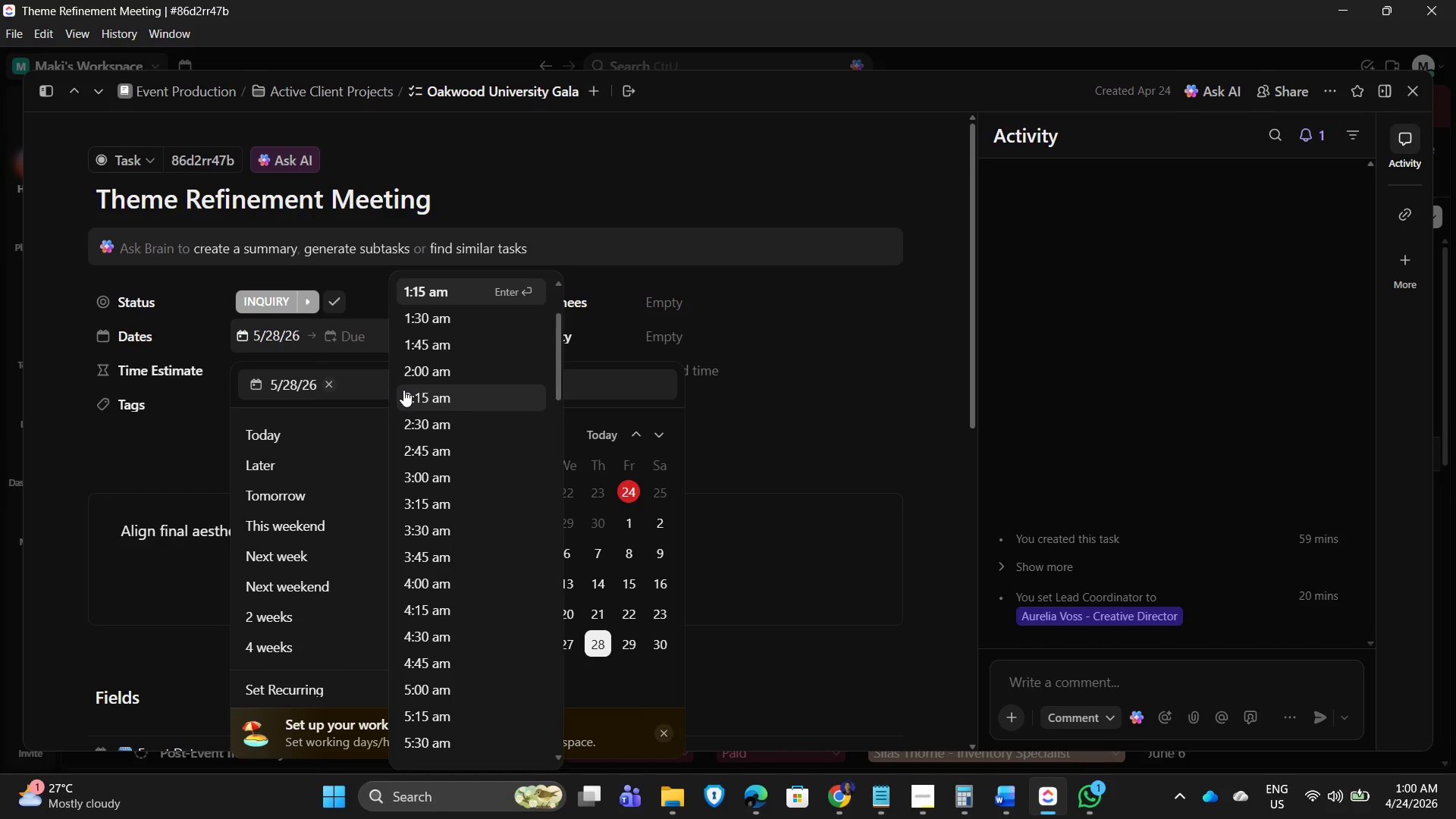 
wait(5.47)
 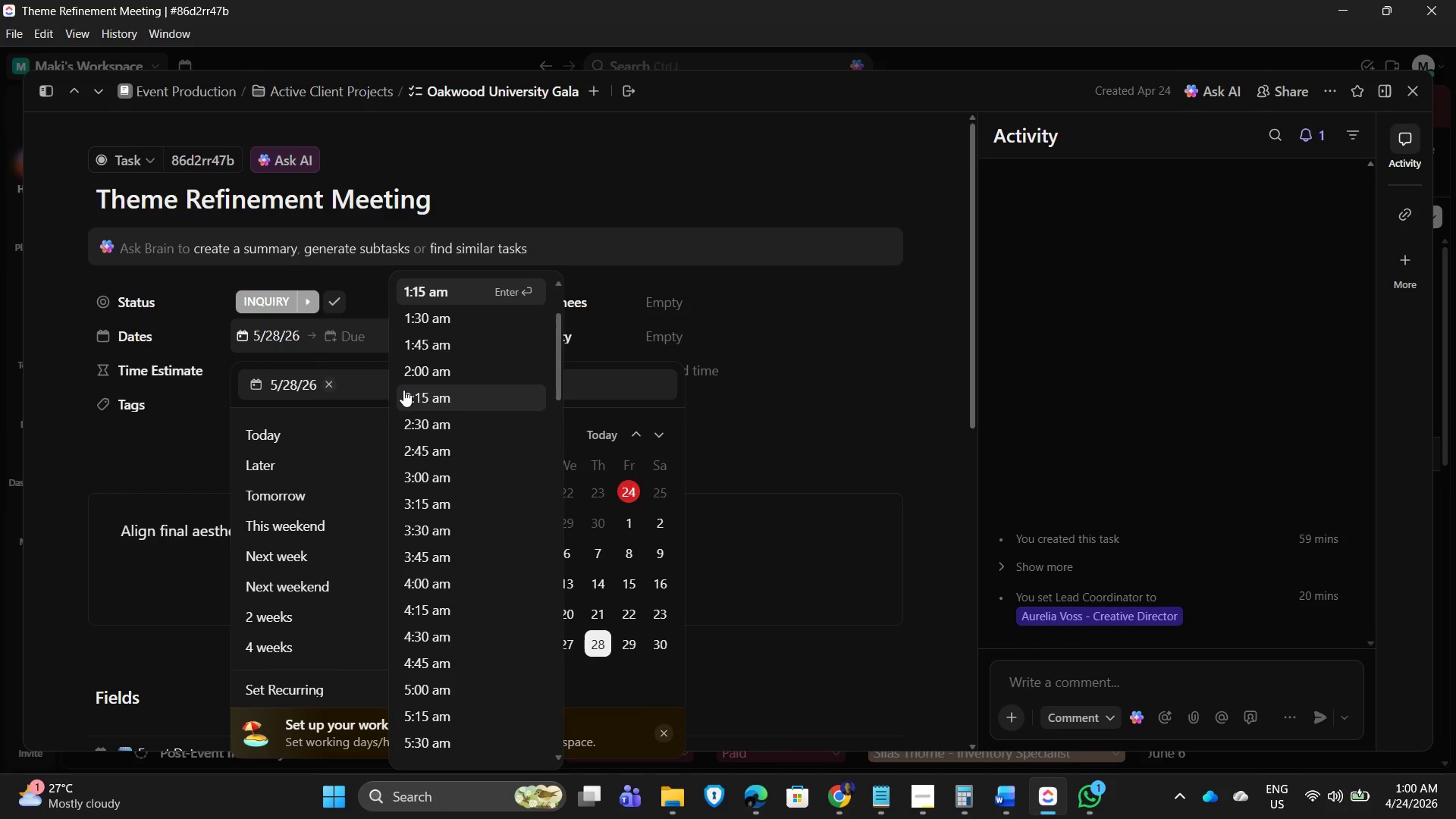 
scroll: coordinate [446, 516], scroll_direction: down, amount: 18.0
 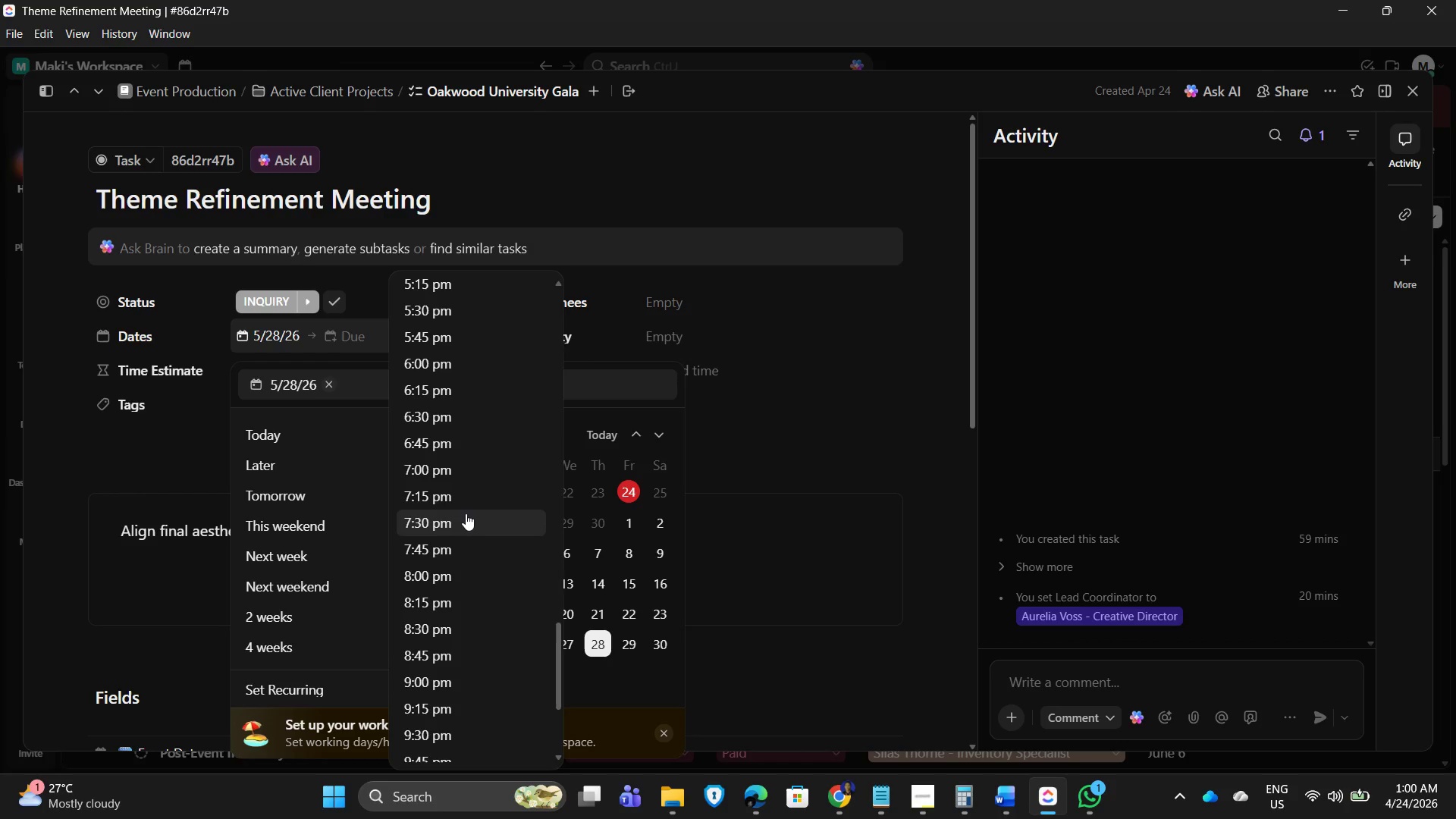 
scroll: coordinate [439, 511], scroll_direction: up, amount: 3.0
 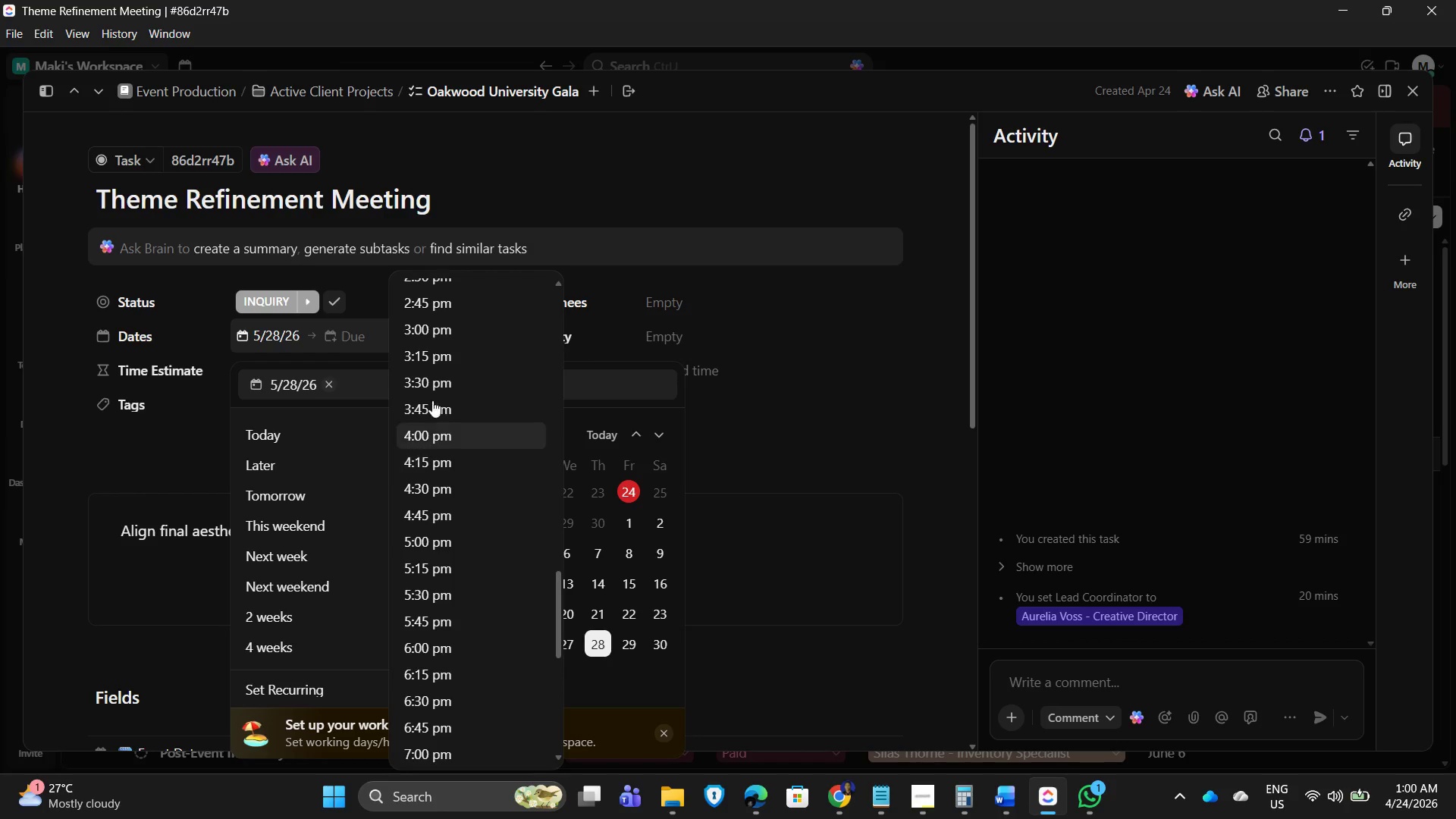 
left_click([420, 377])
 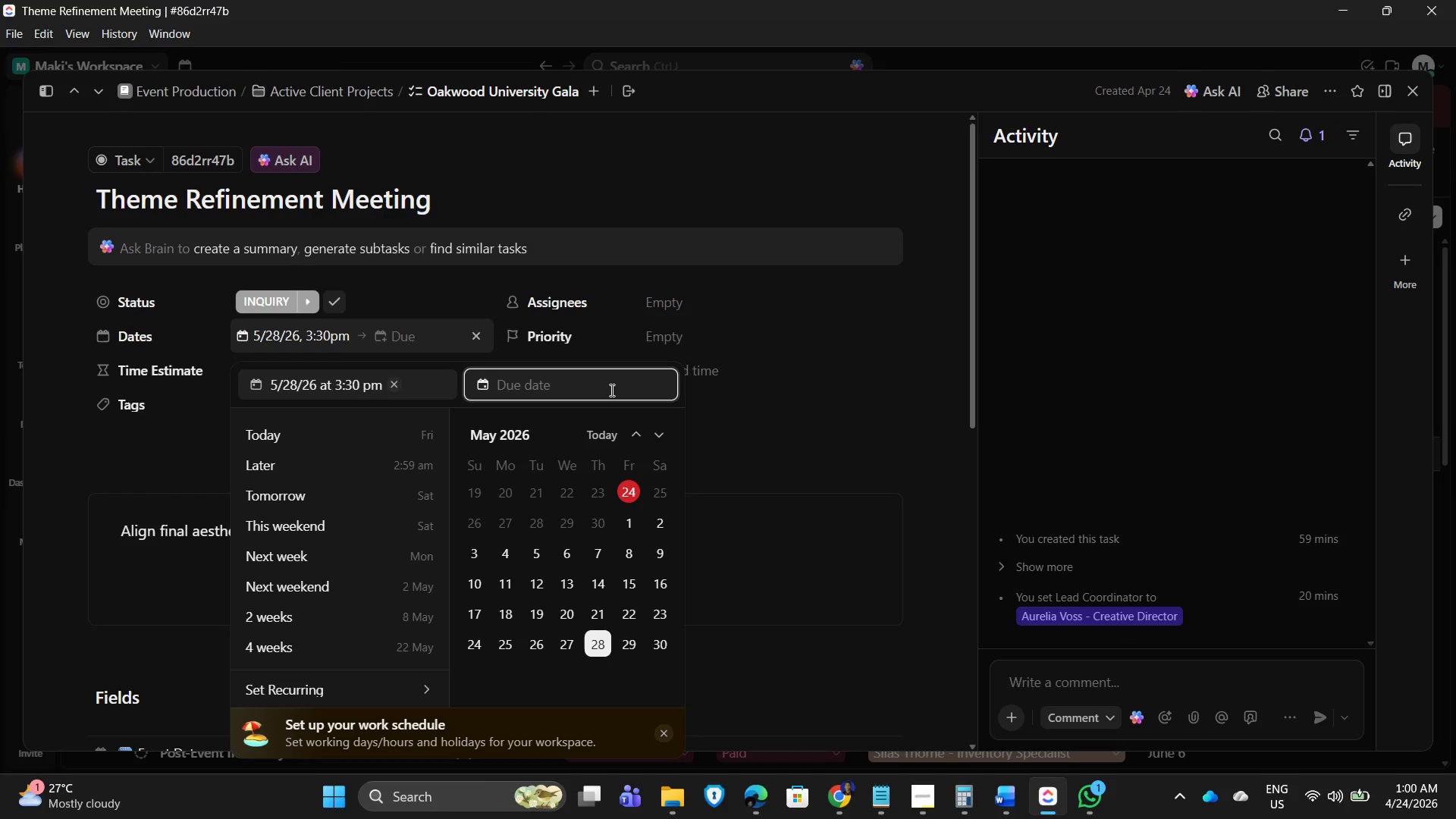 
wait(11.28)
 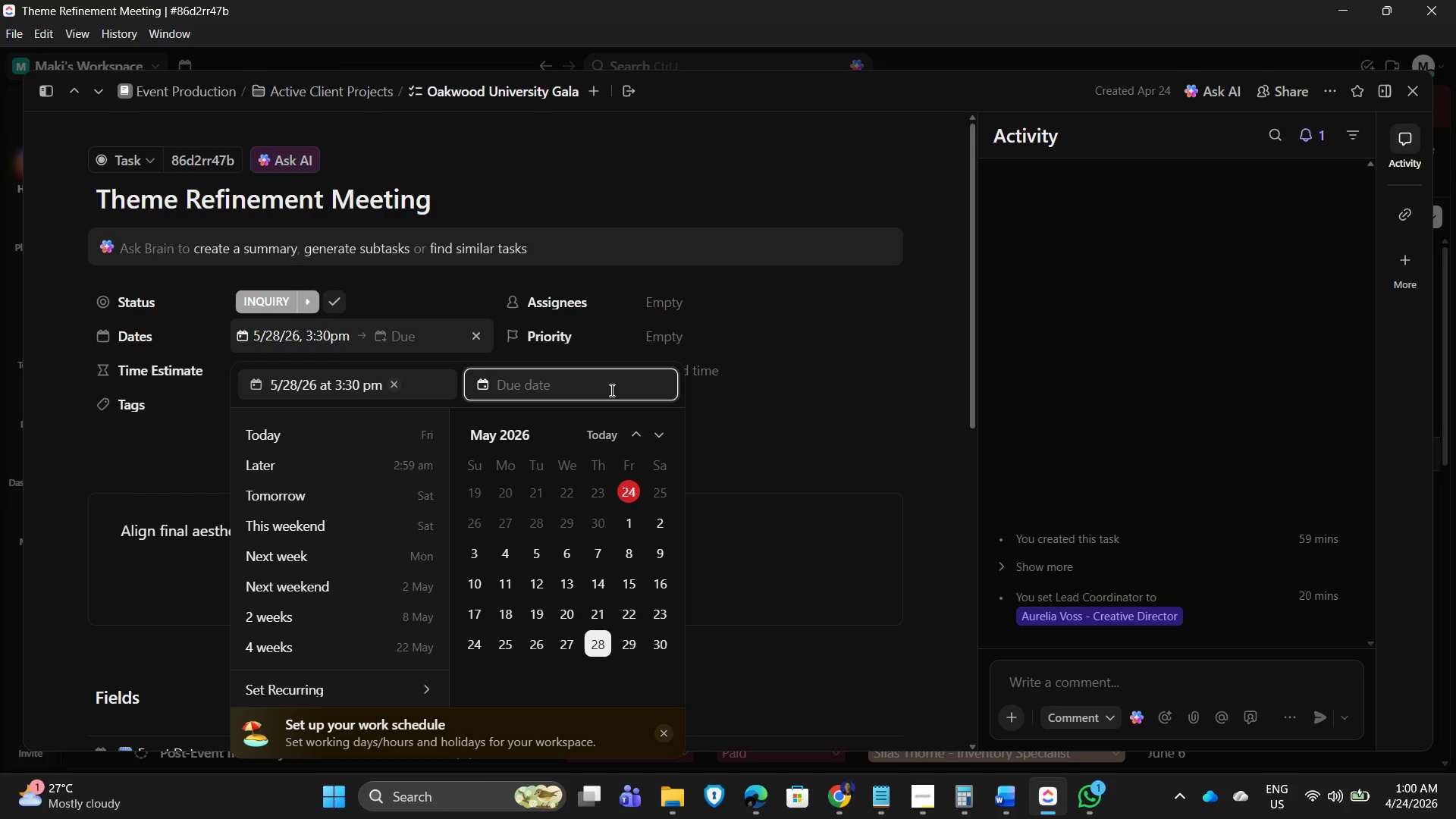 
left_click([589, 648])
 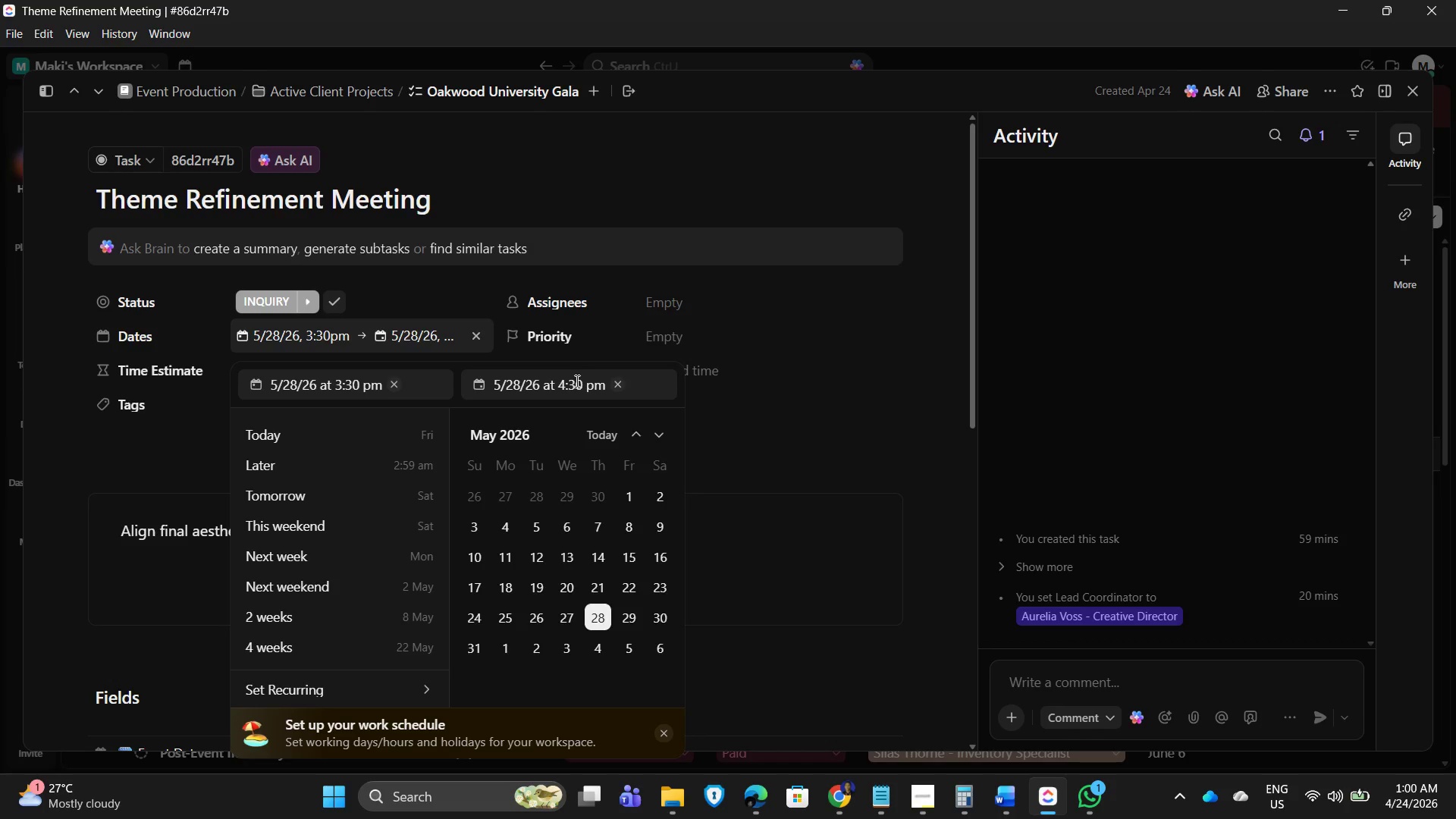 
wait(11.28)
 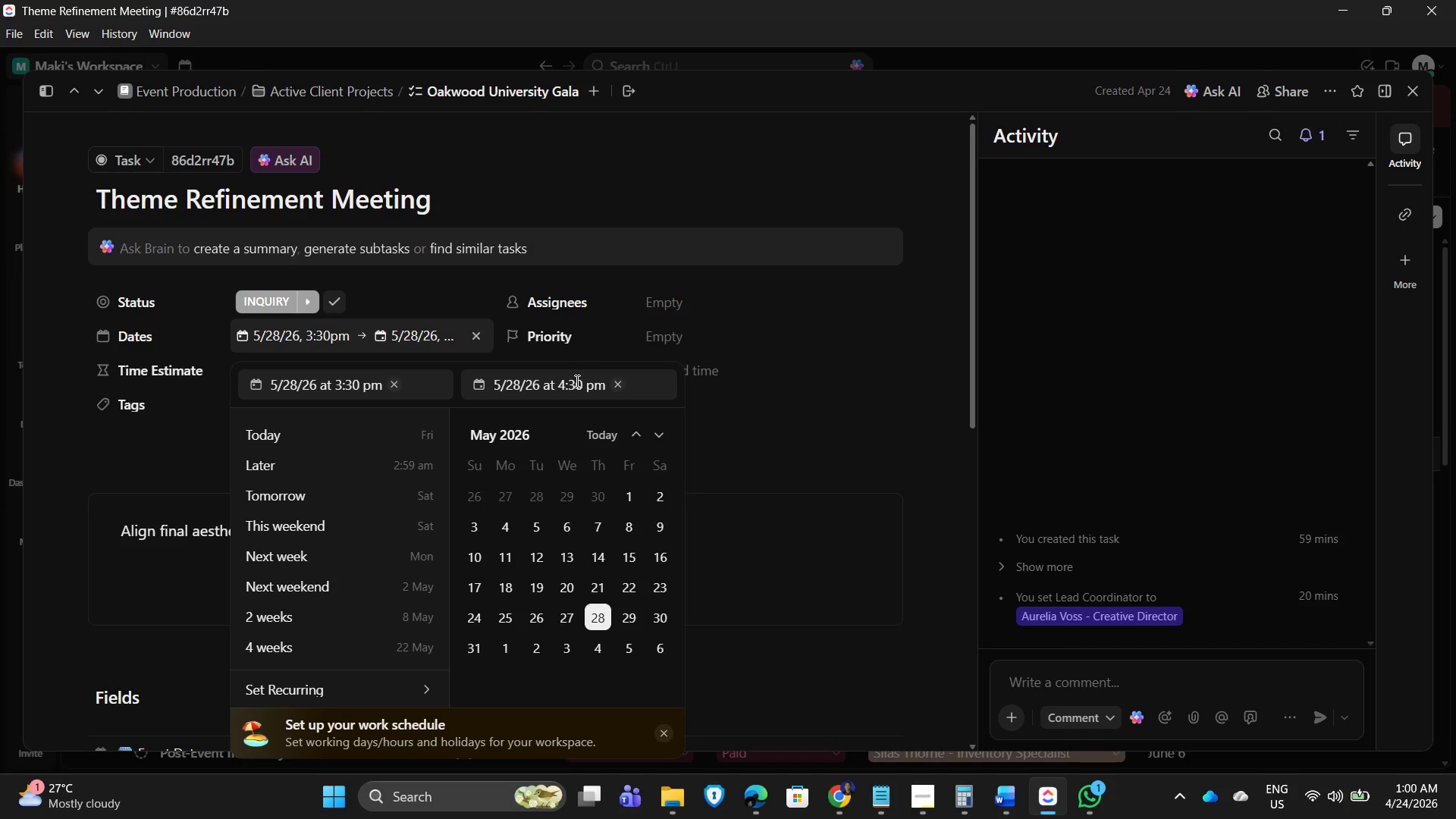 
left_click([576, 381])
 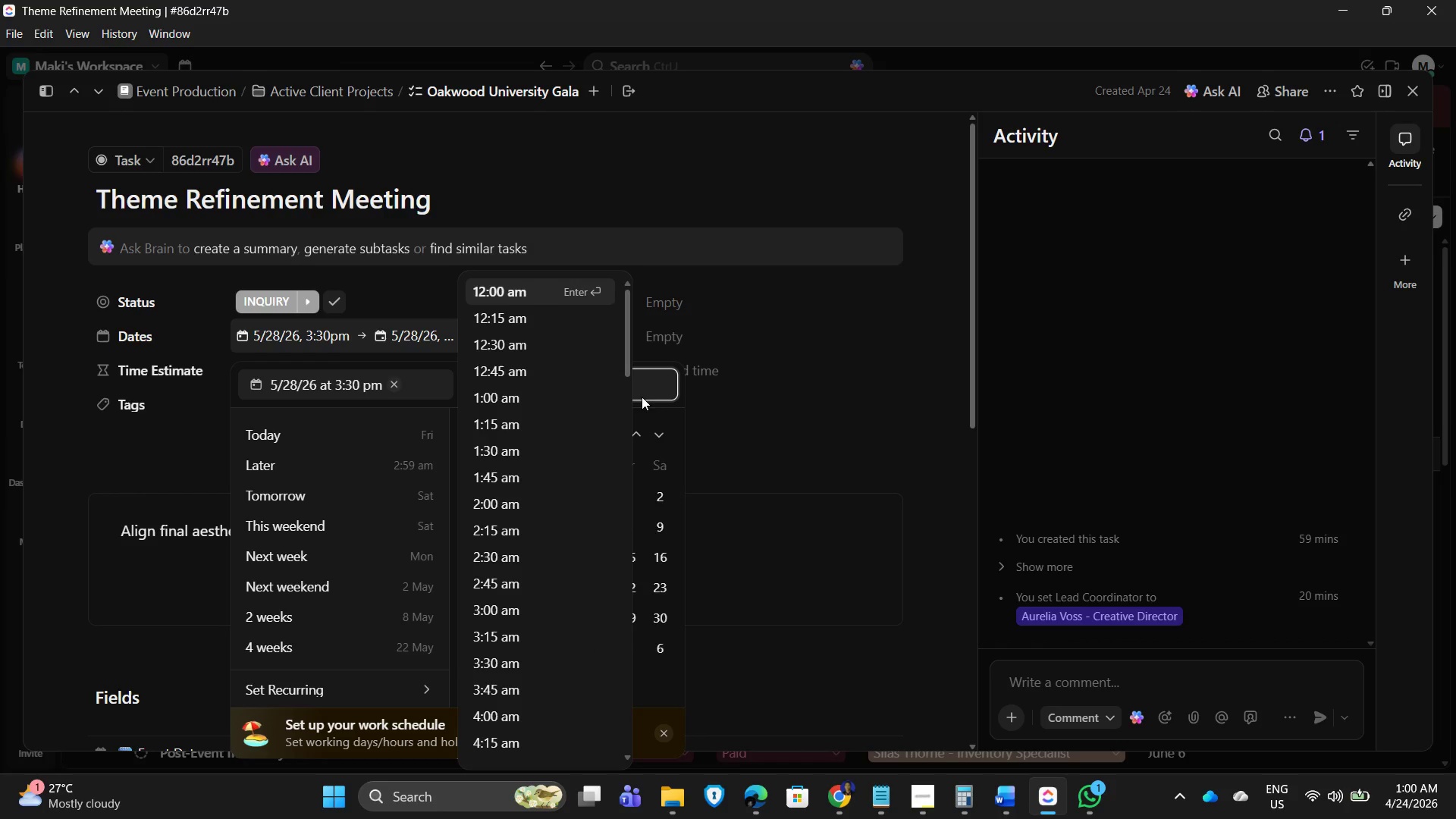 
left_click([654, 387])
 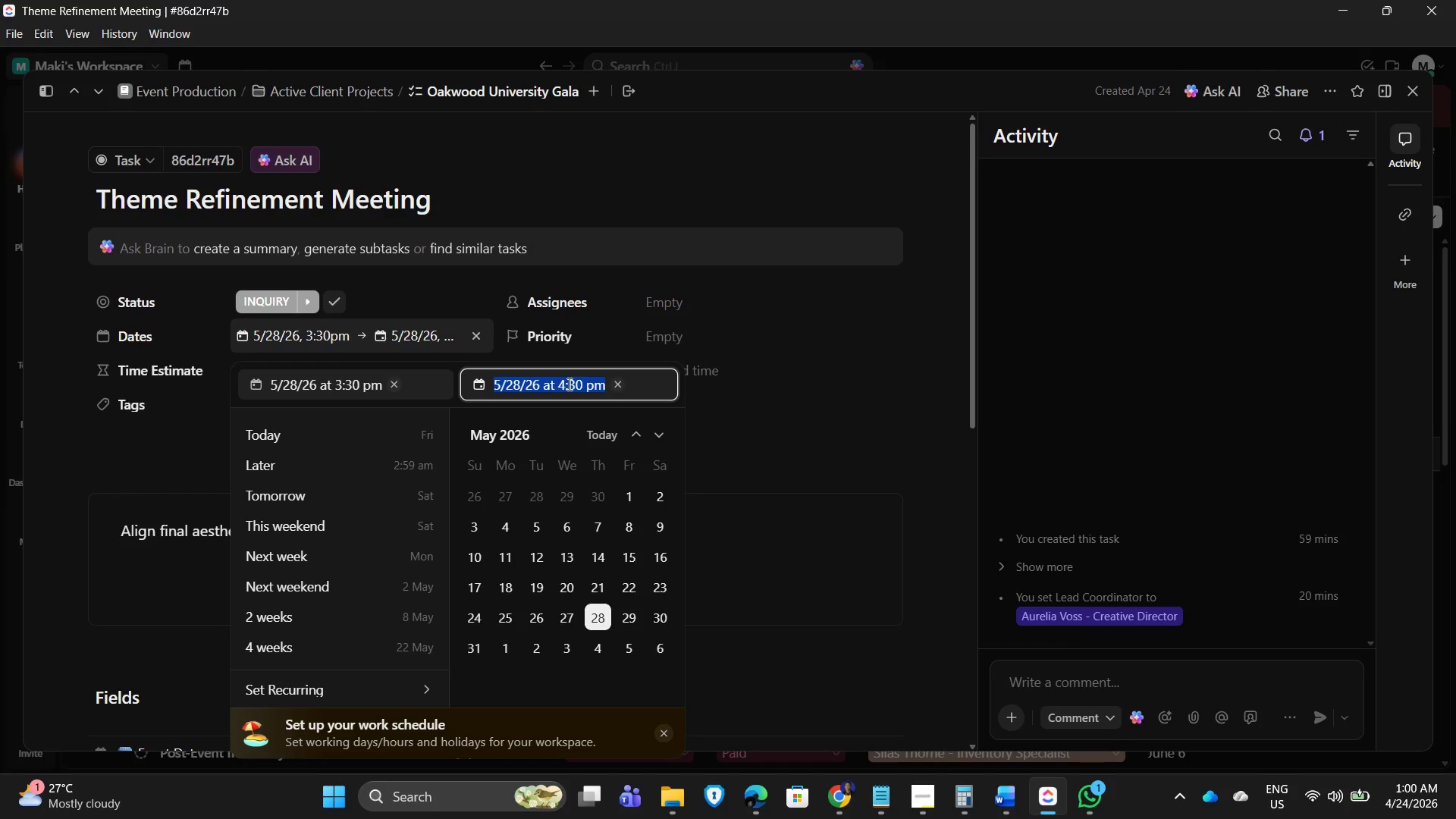 
left_click([561, 384])
 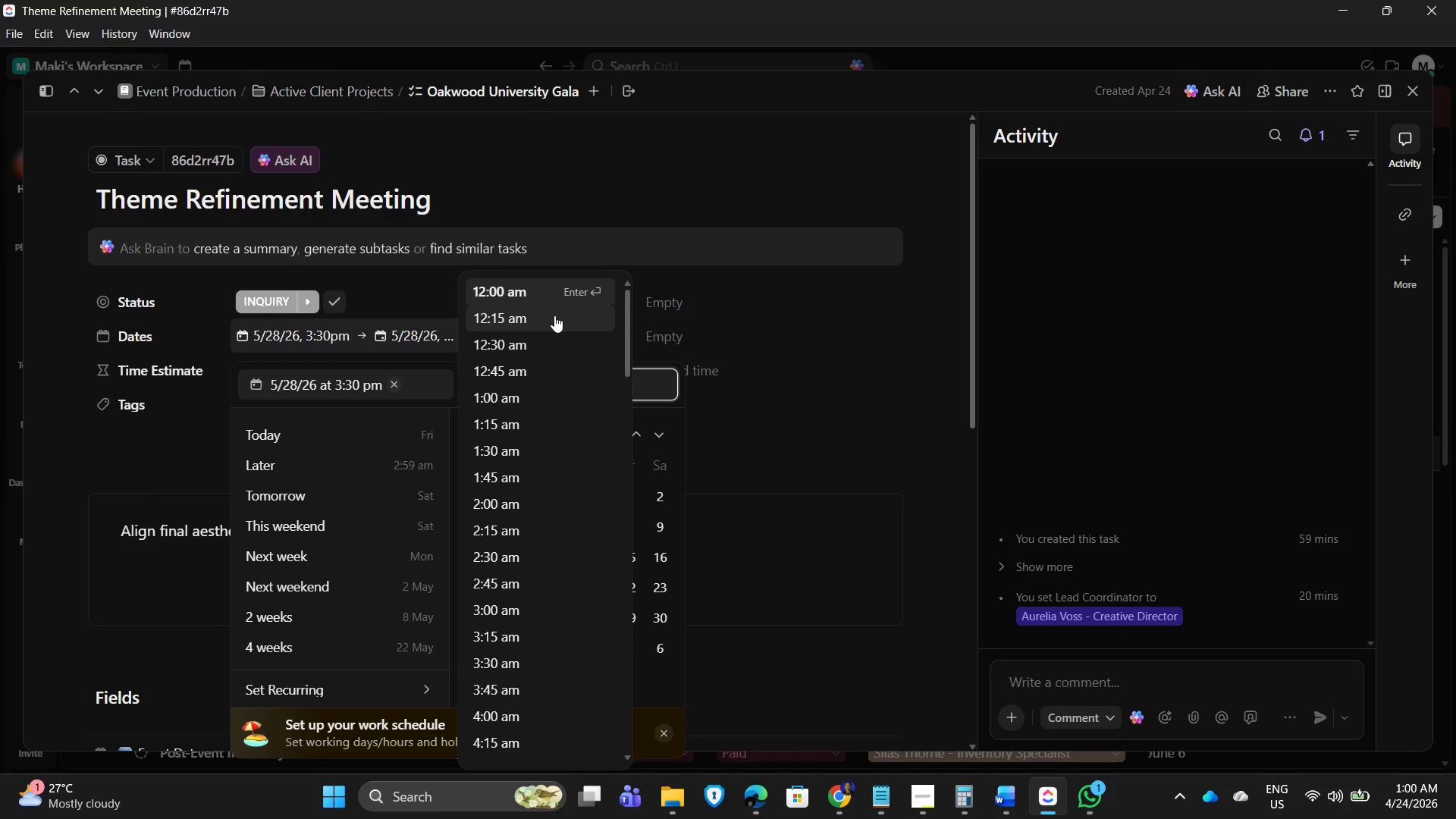 
scroll: coordinate [525, 588], scroll_direction: down, amount: 18.0
 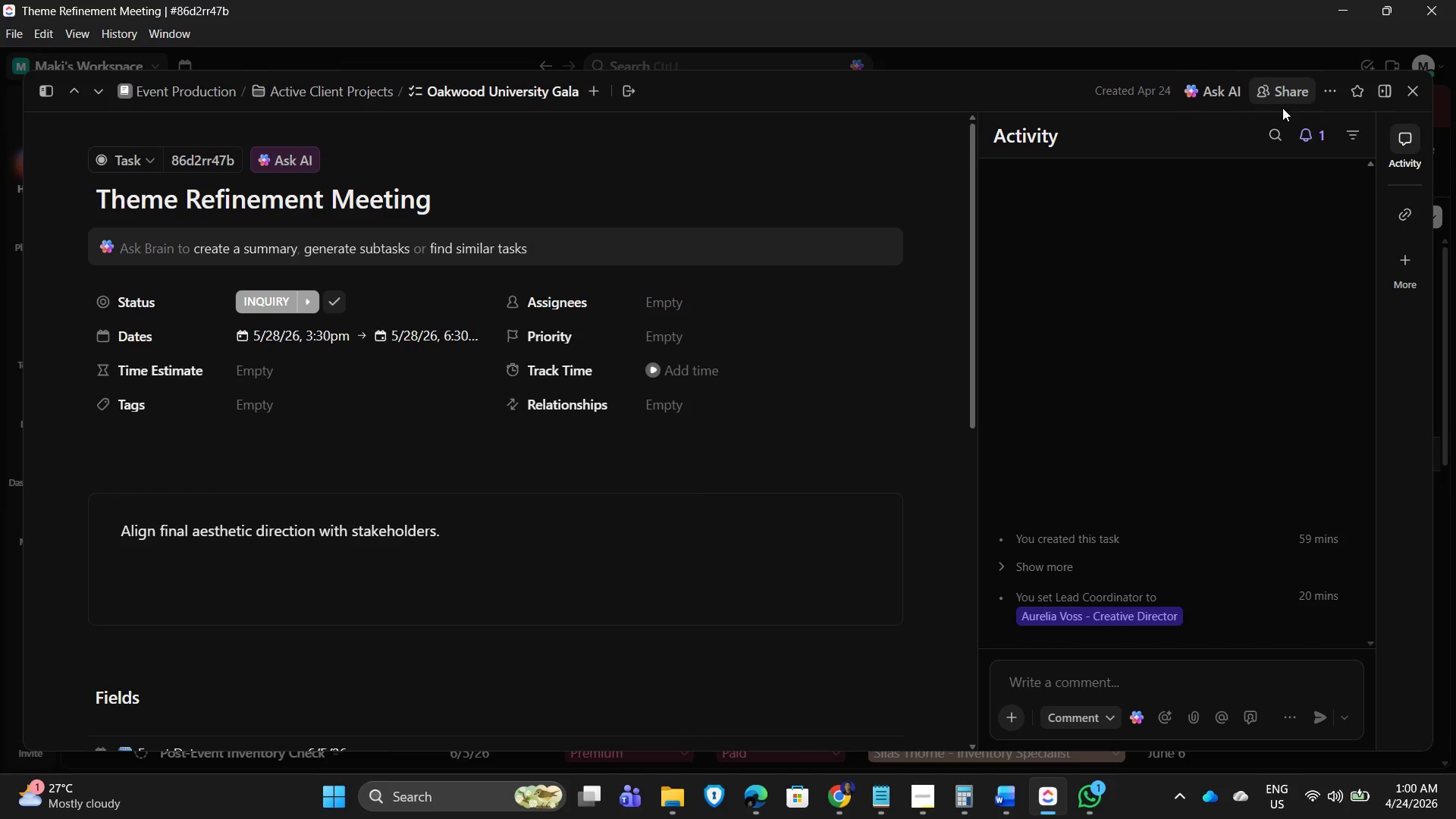 
left_click([1417, 93])
 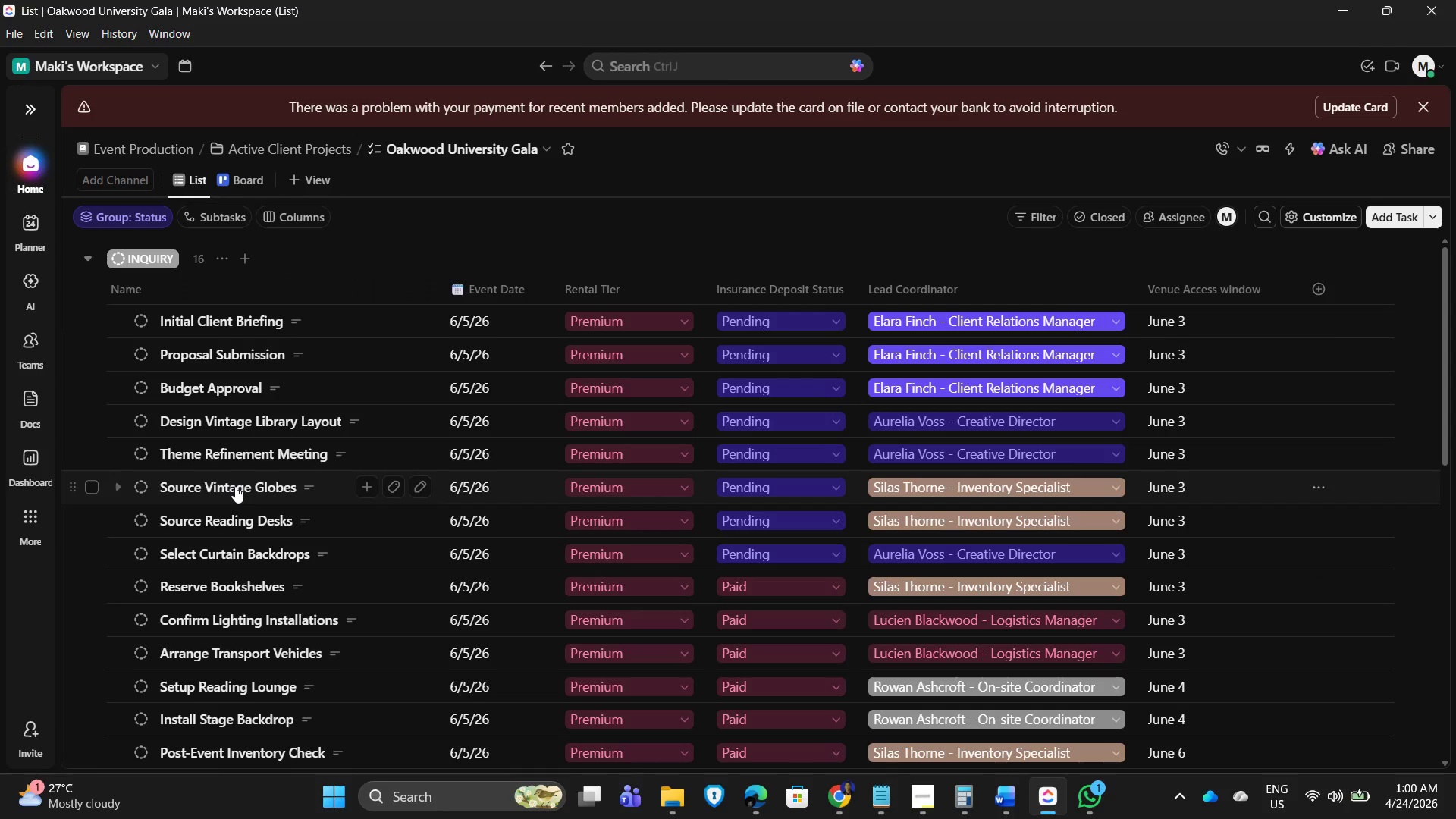 
wait(7.89)
 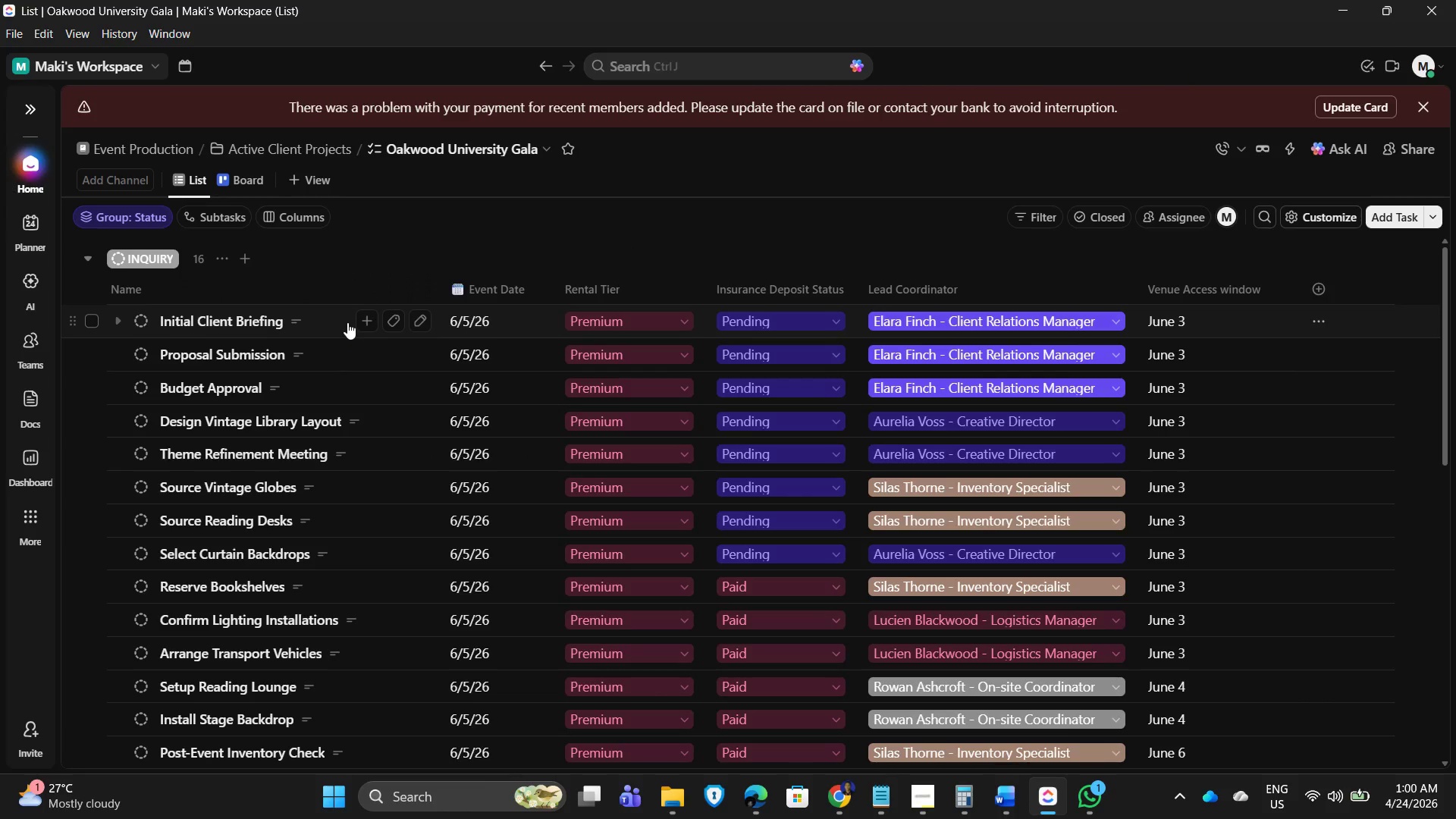 
left_click([235, 486])
 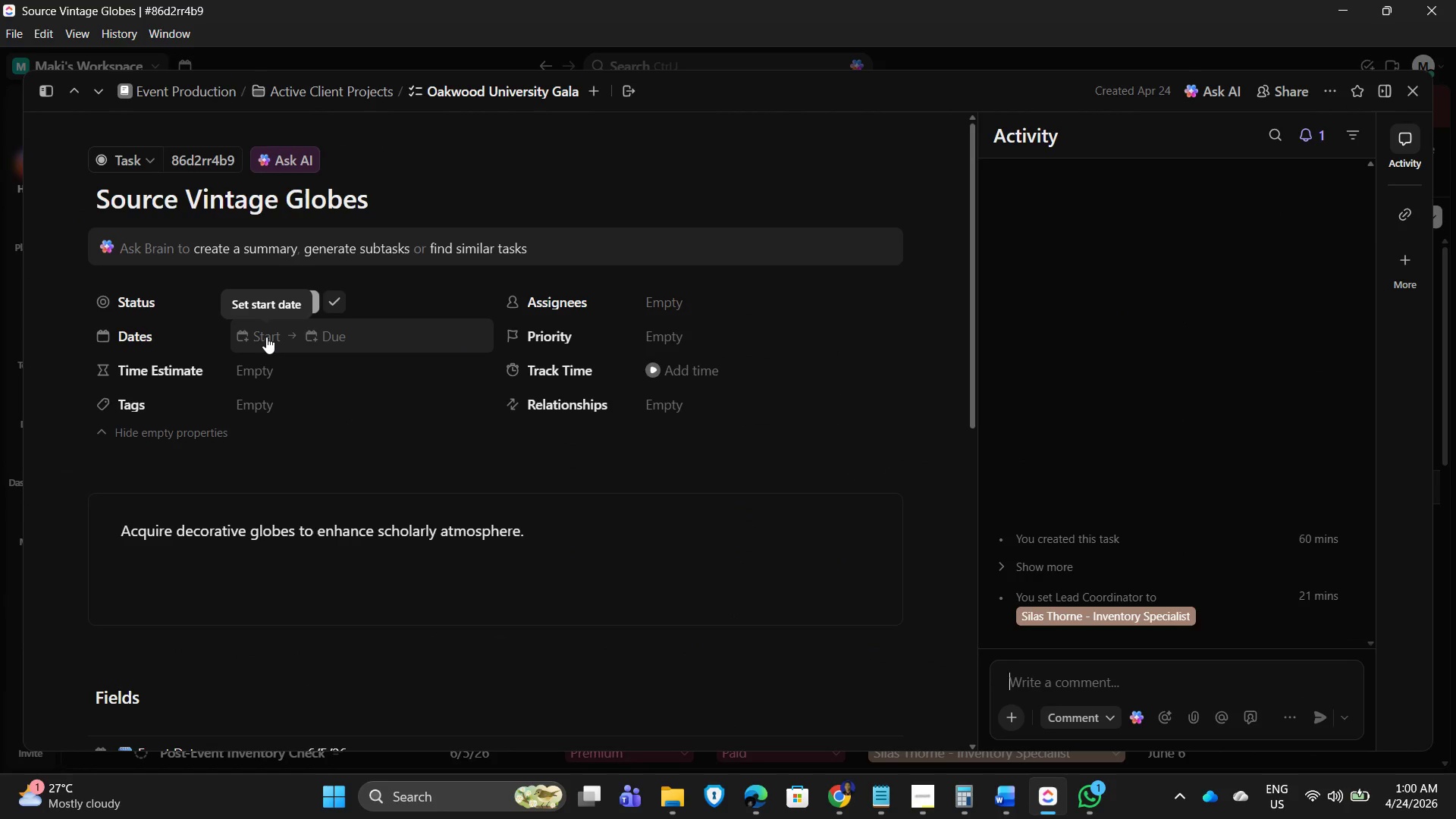 
left_click([266, 337])
 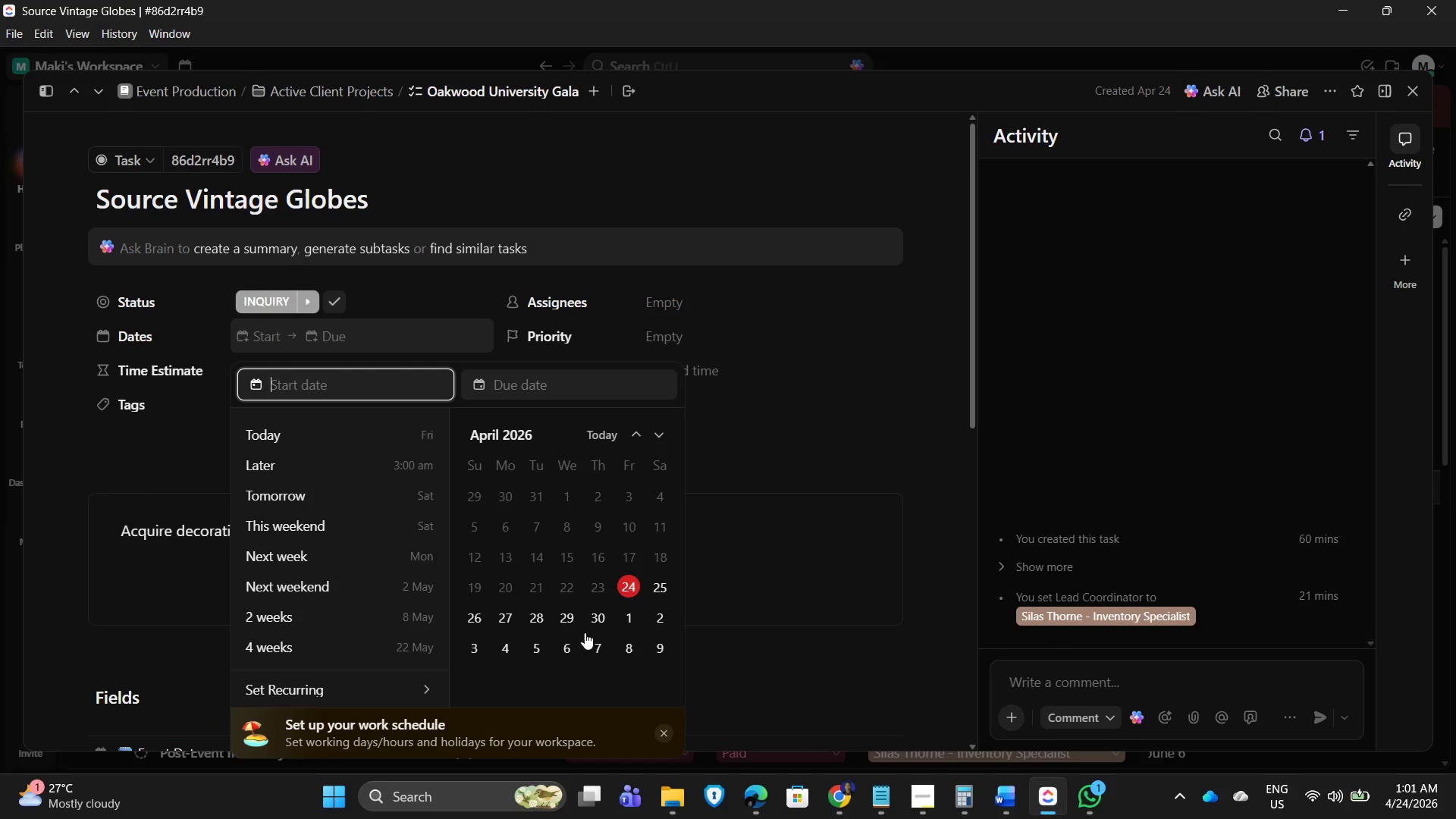 
scroll: coordinate [592, 590], scroll_direction: down, amount: 1.0
 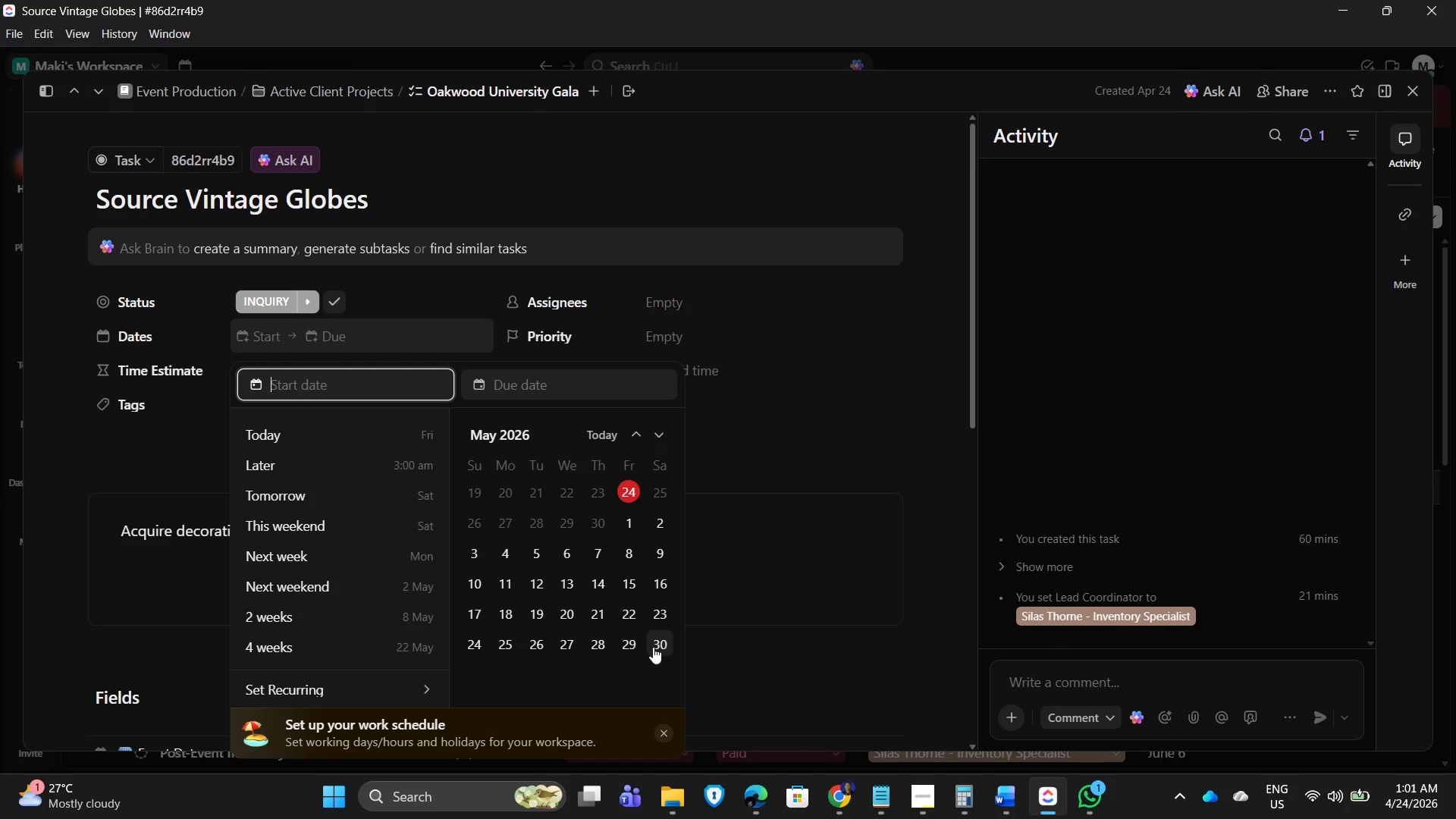 
left_click([630, 639])
 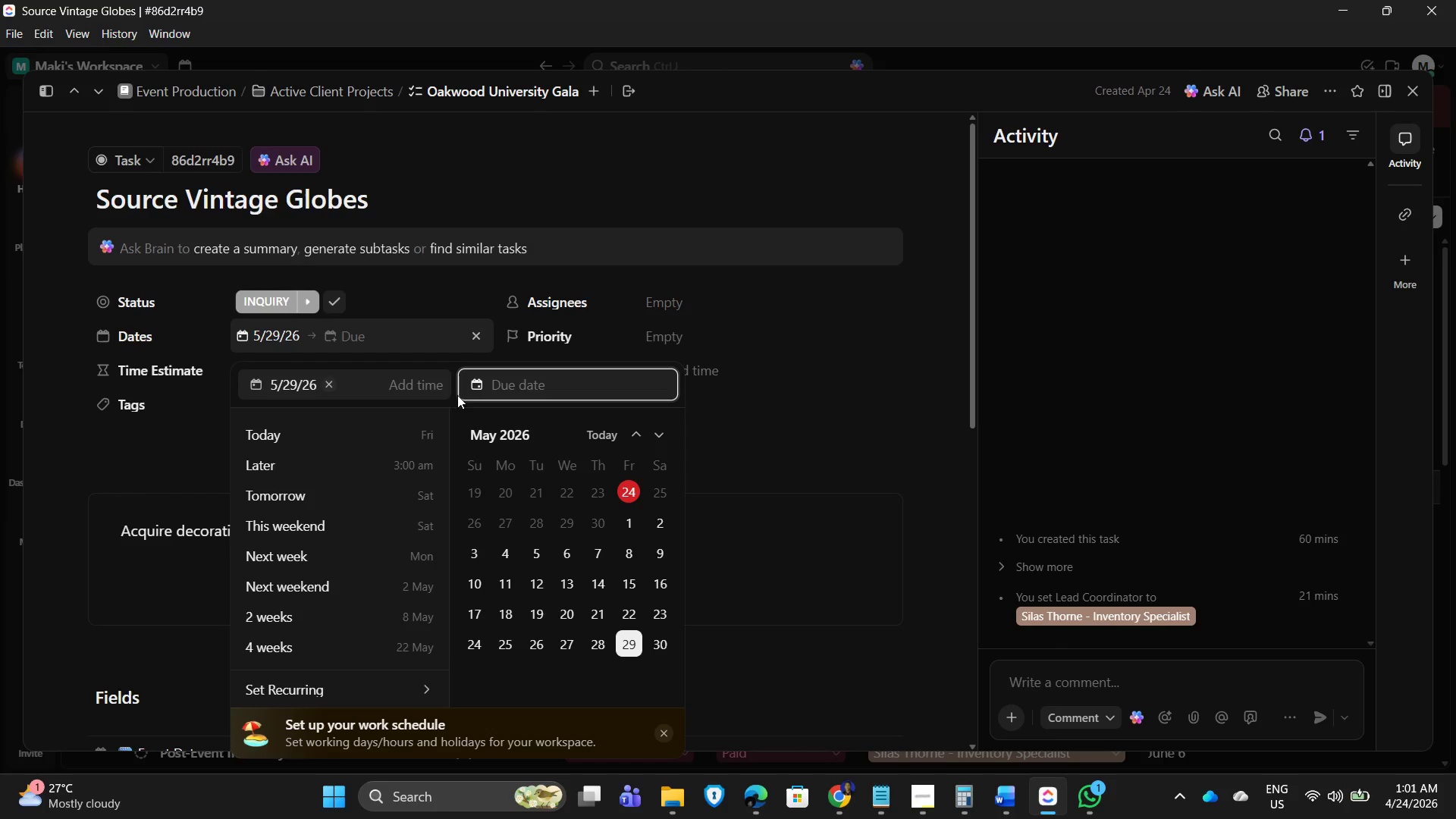 
left_click([407, 387])
 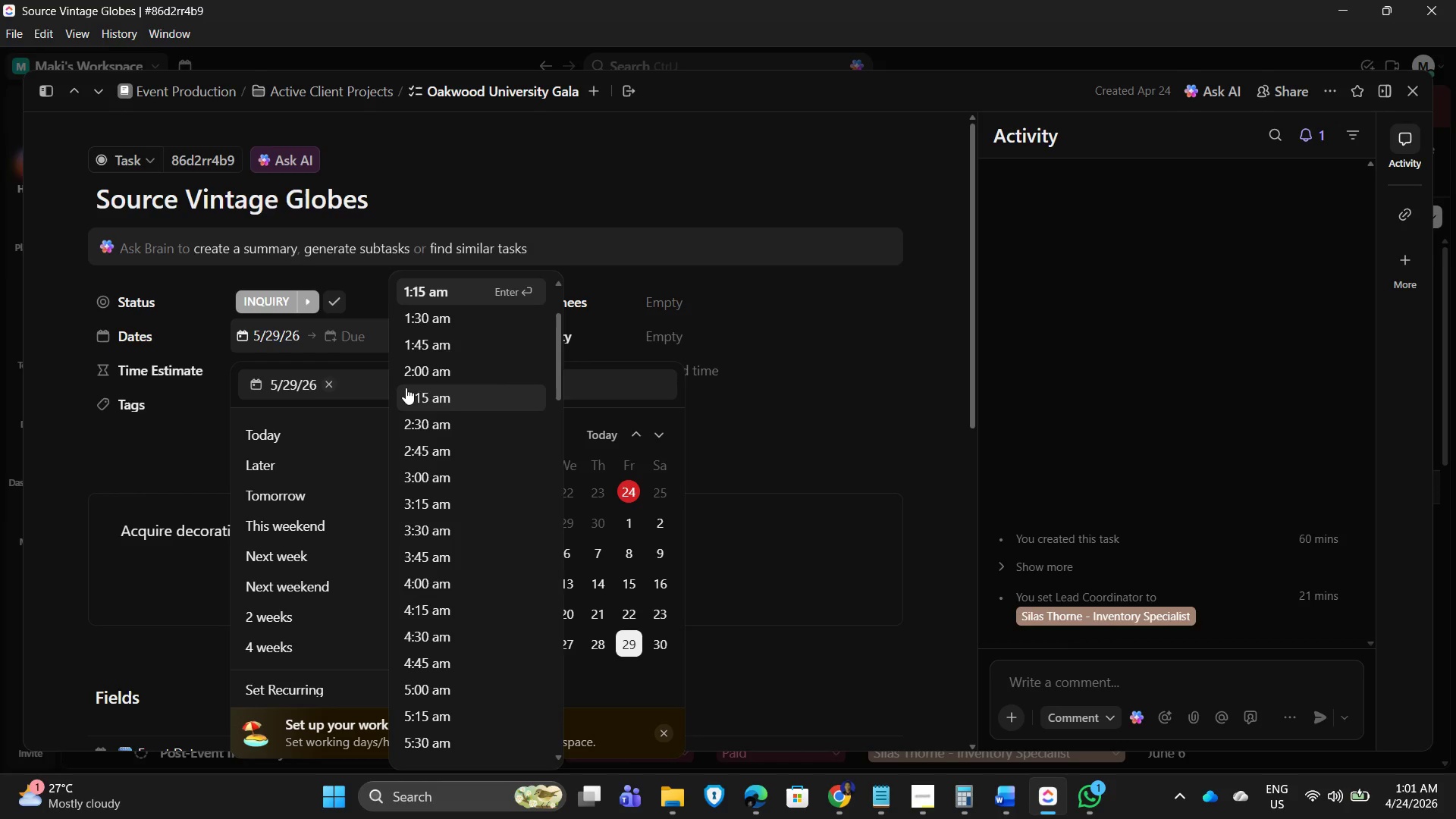 
scroll: coordinate [459, 592], scroll_direction: down, amount: 6.0
 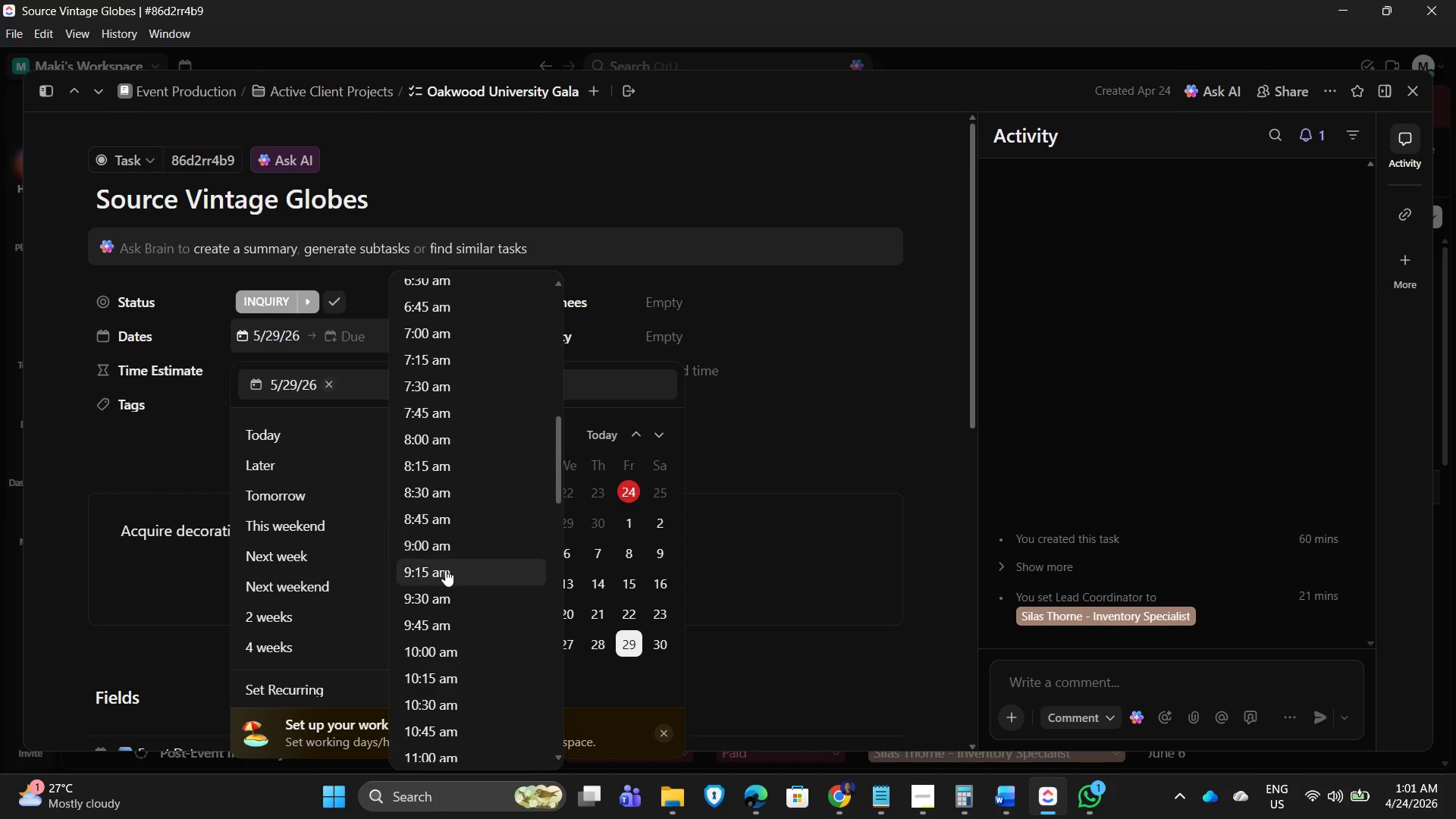 
left_click([453, 552])
 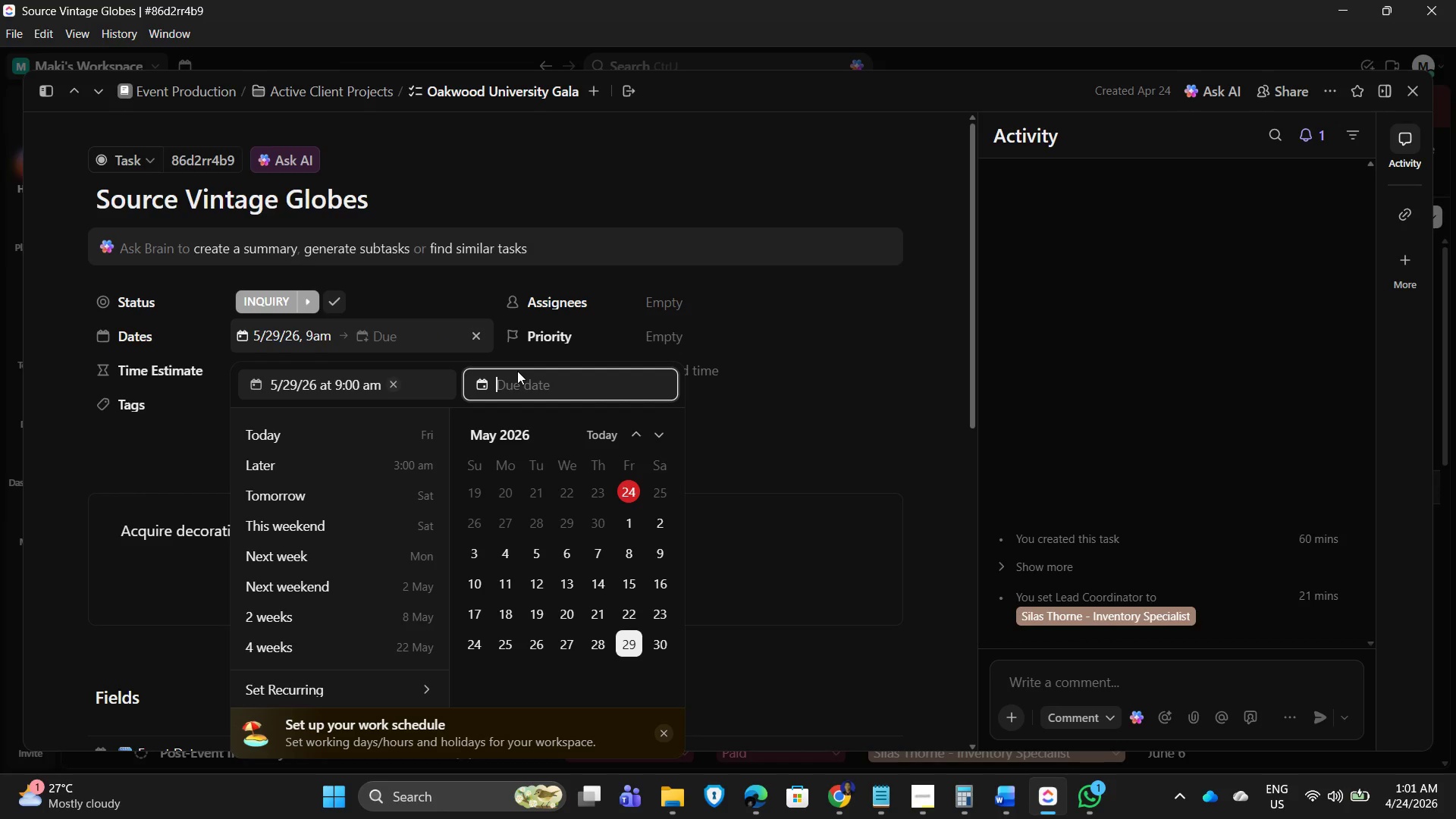 
wait(8.75)
 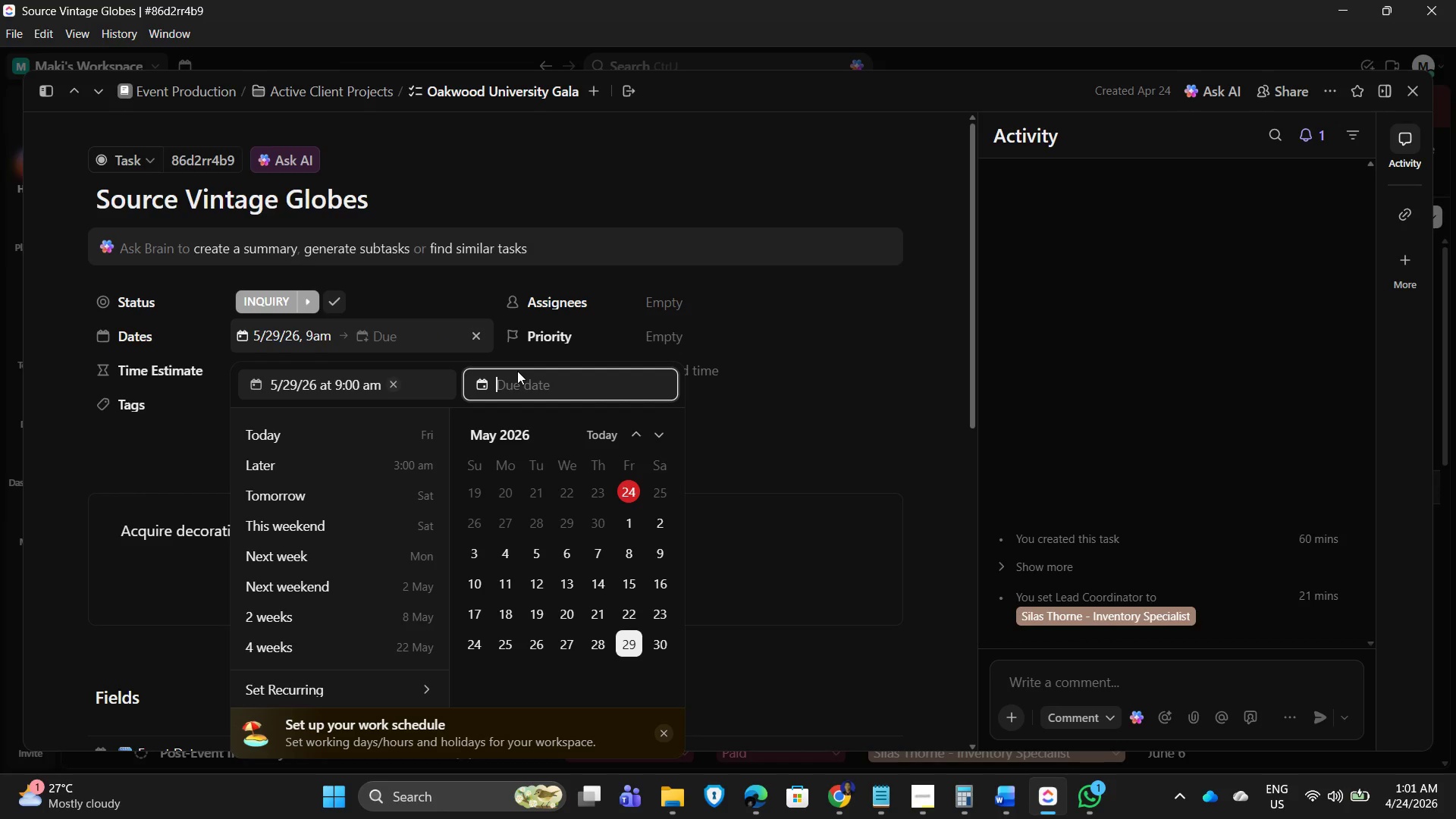 
left_click([574, 383])
 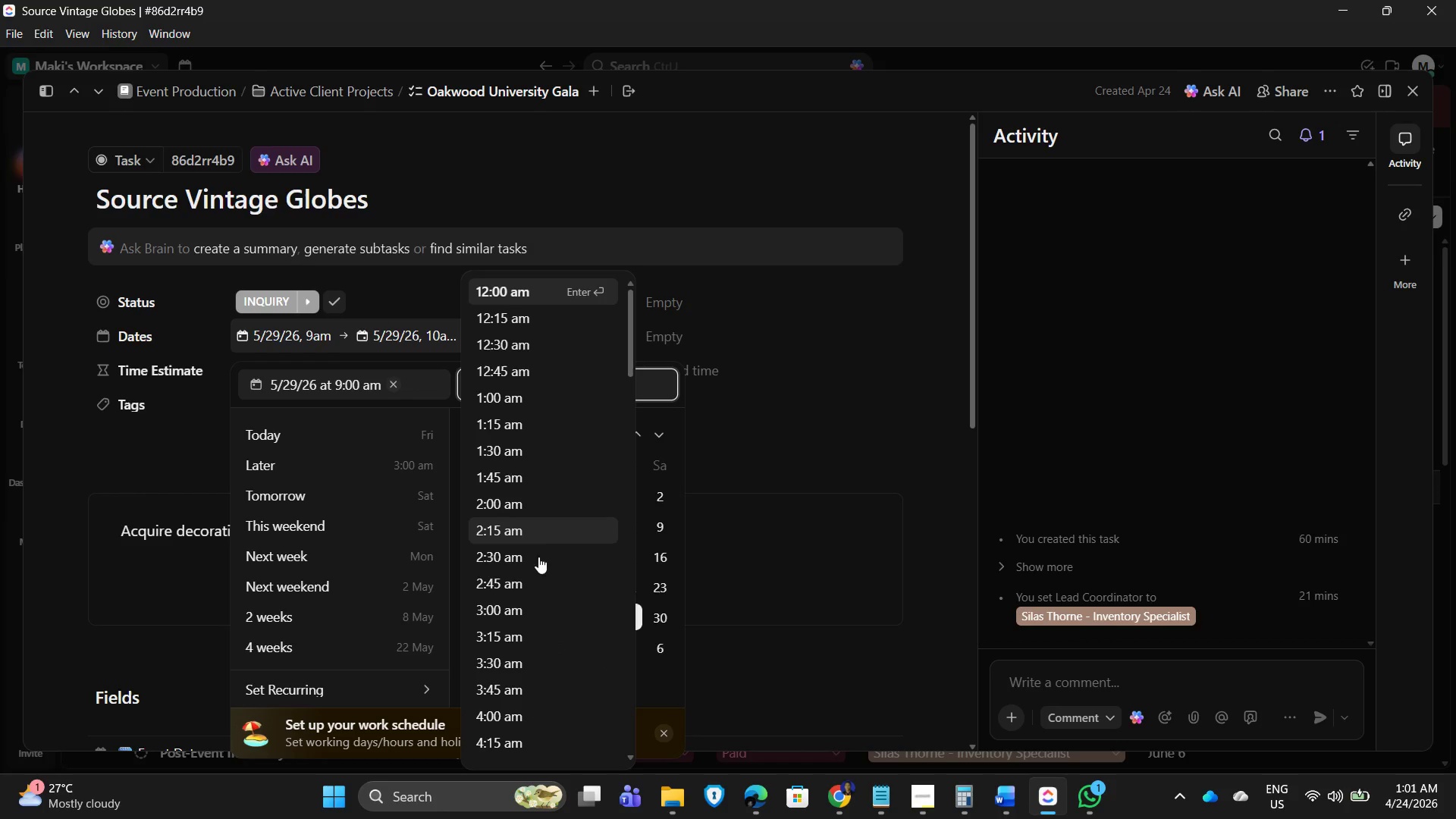 
scroll: coordinate [534, 627], scroll_direction: down, amount: 12.0
 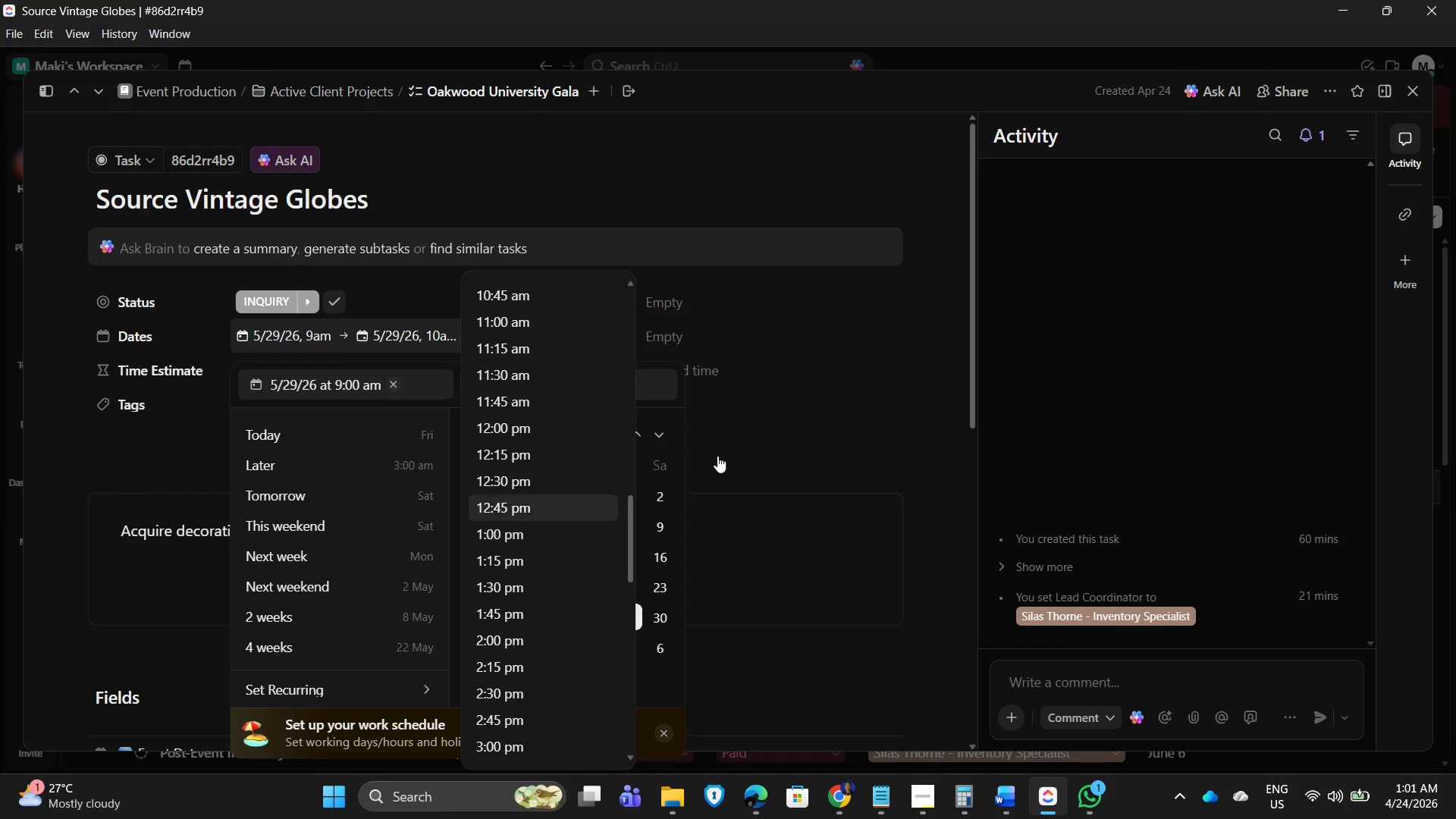 
left_click([823, 328])
 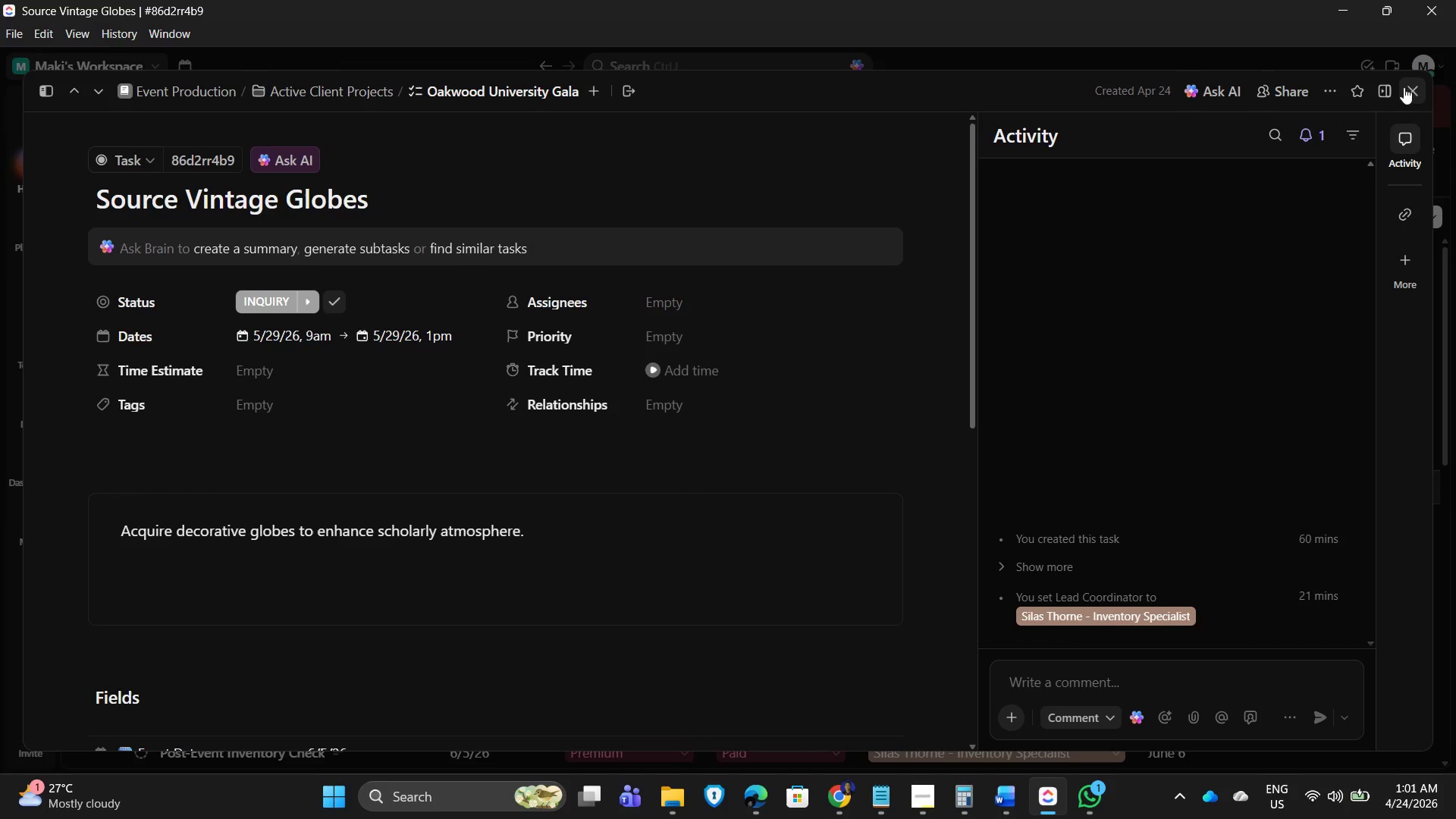 
left_click([1407, 94])
 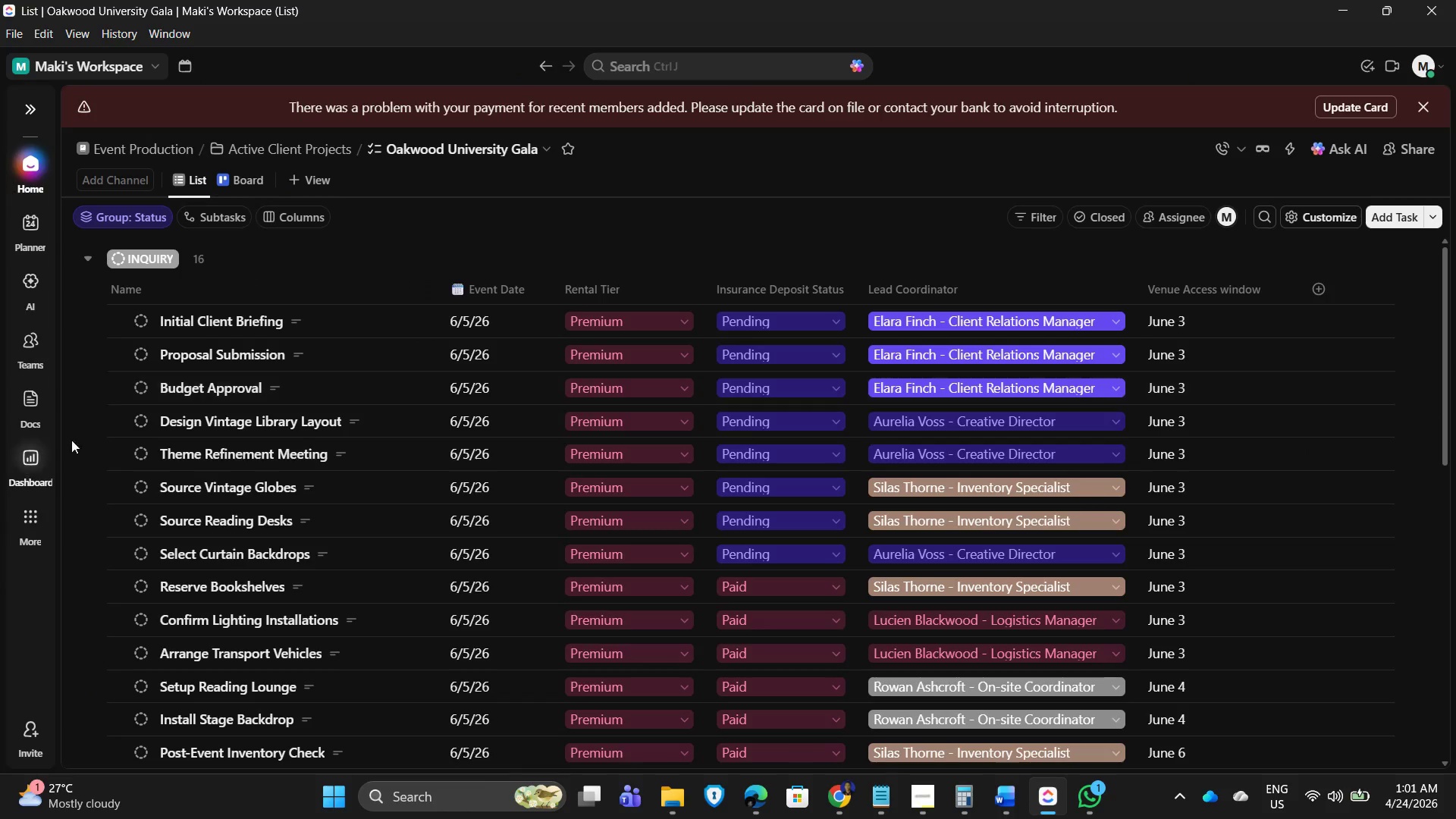 
mouse_move([252, 425])
 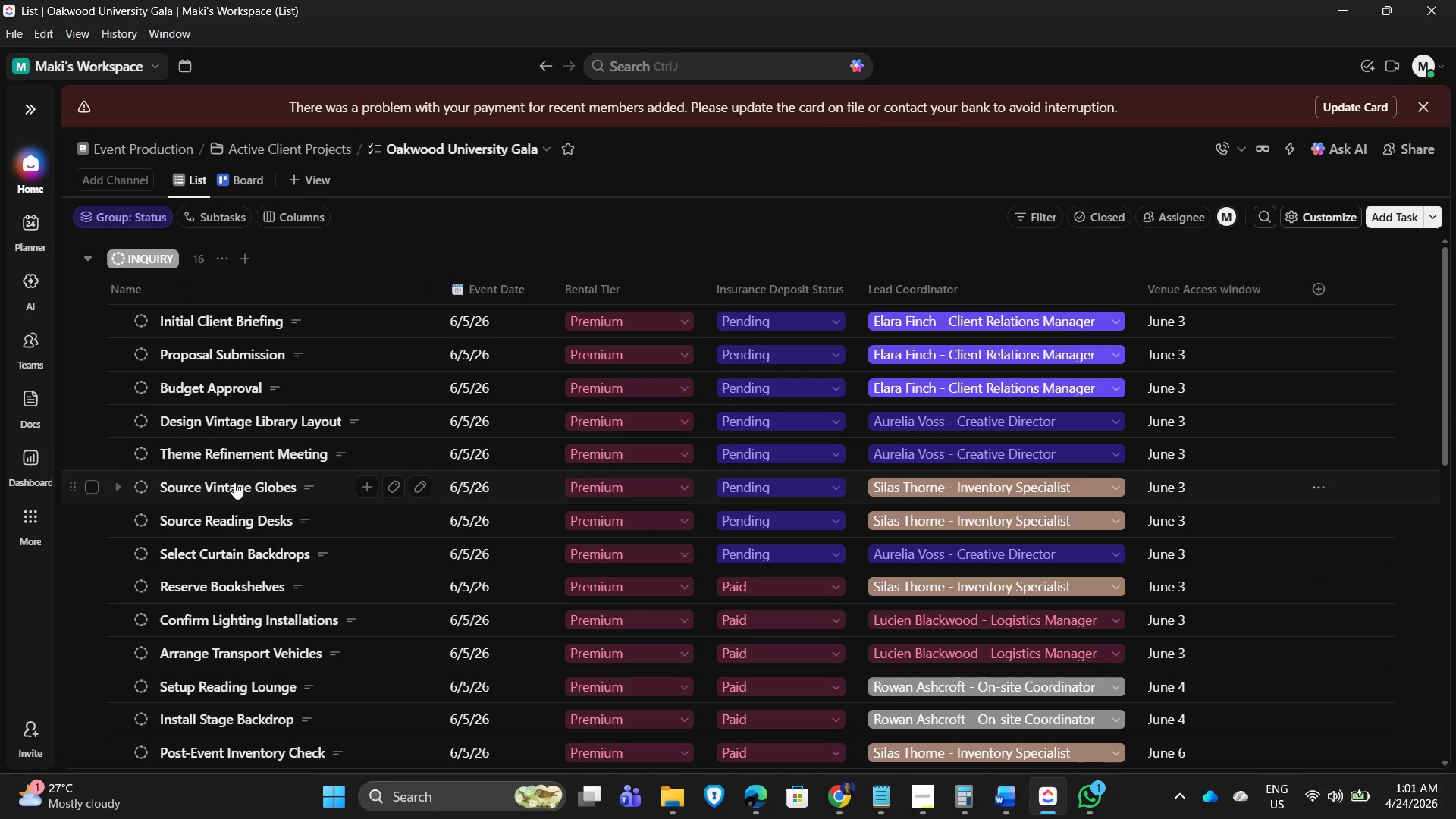 
wait(5.55)
 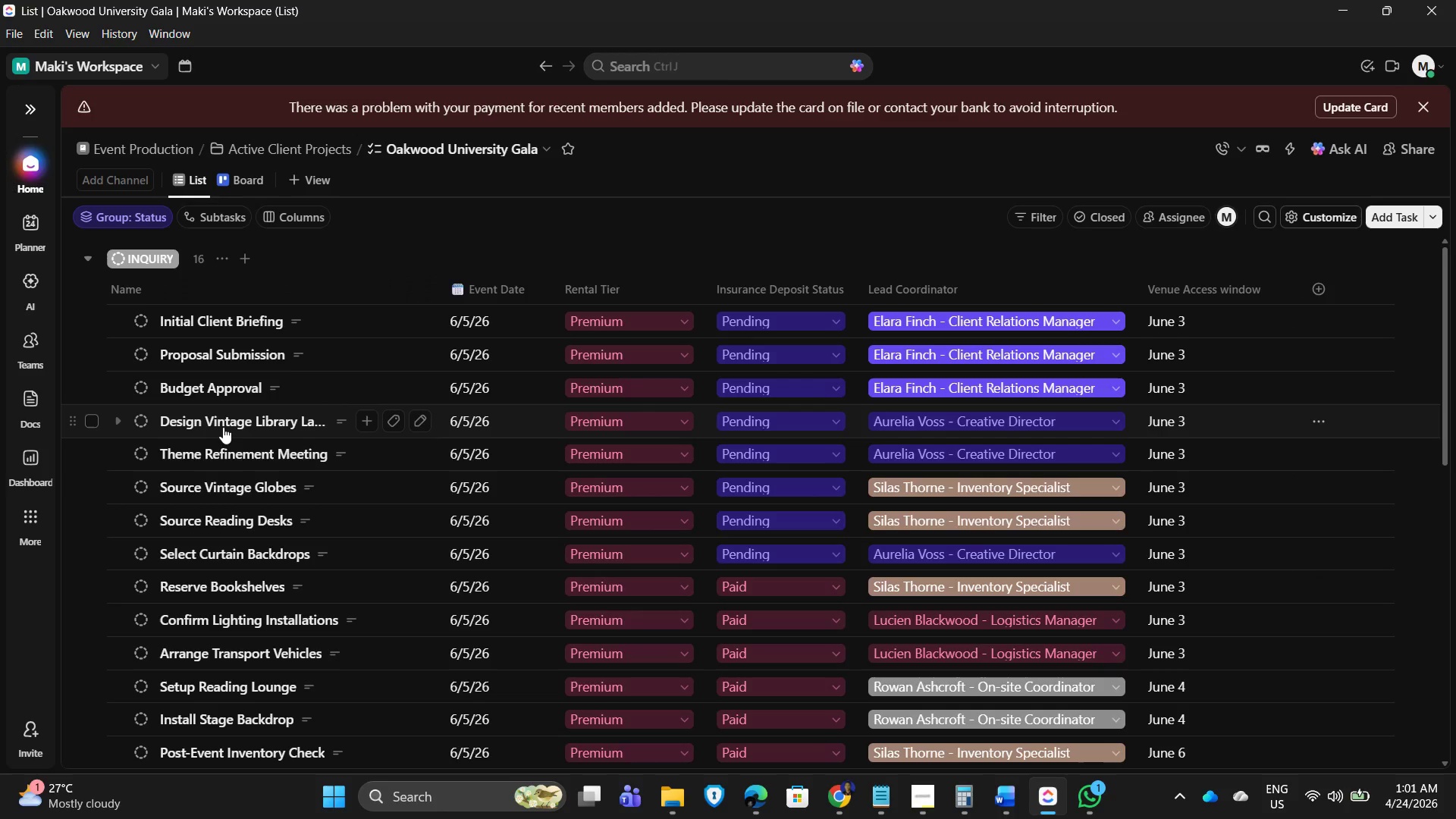 
left_click([223, 522])
 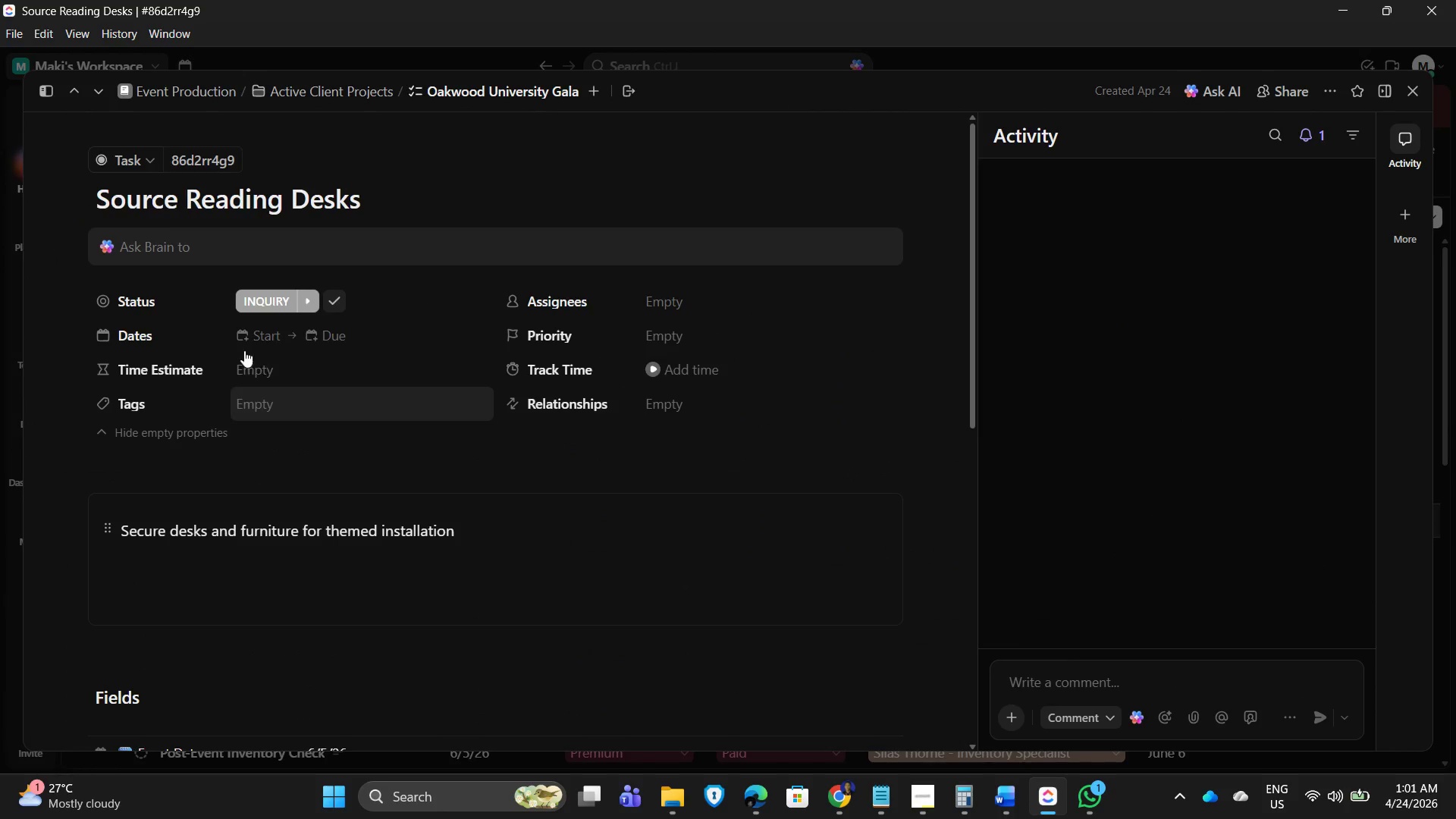 
left_click([248, 338])
 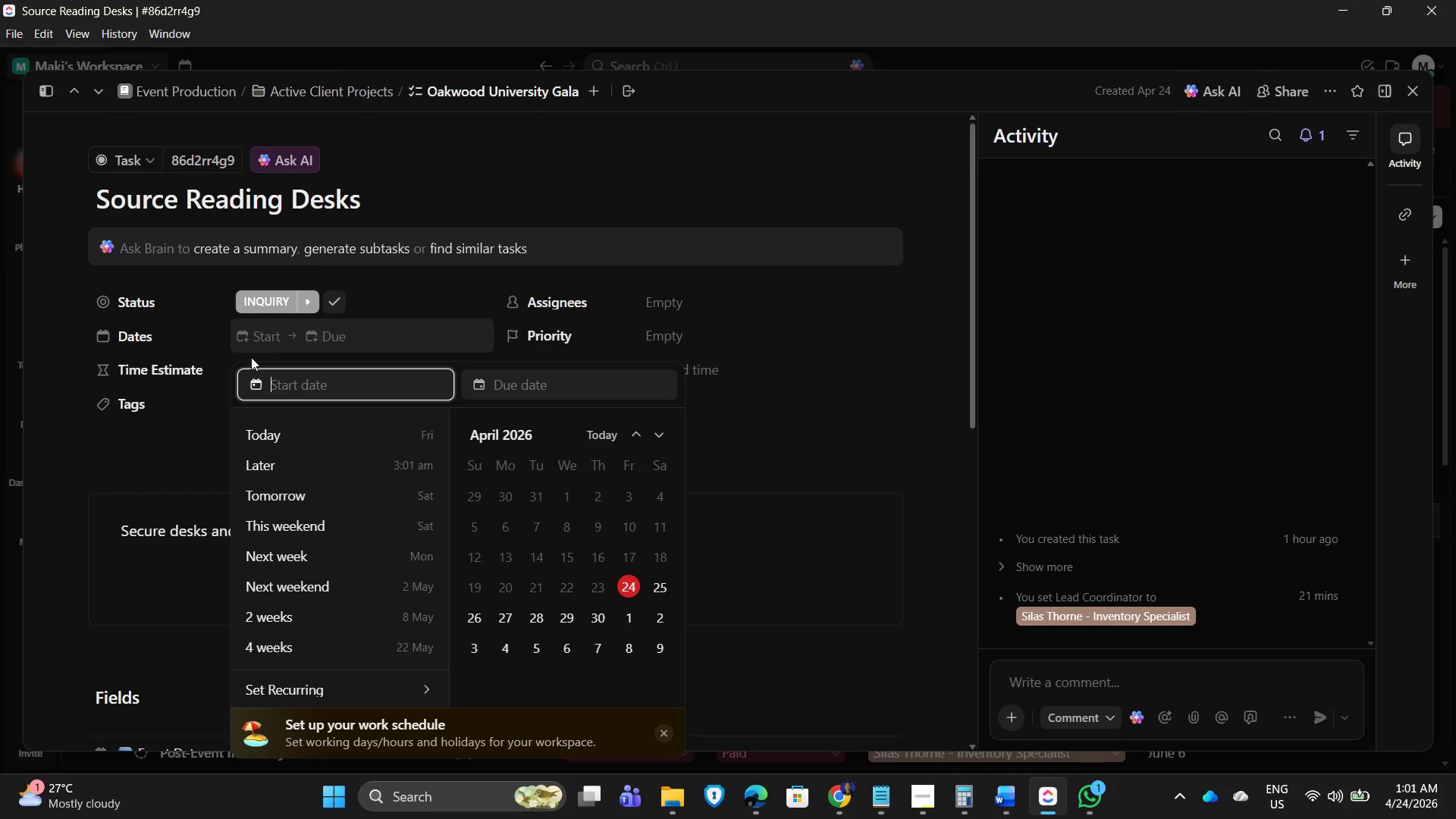 
wait(5.41)
 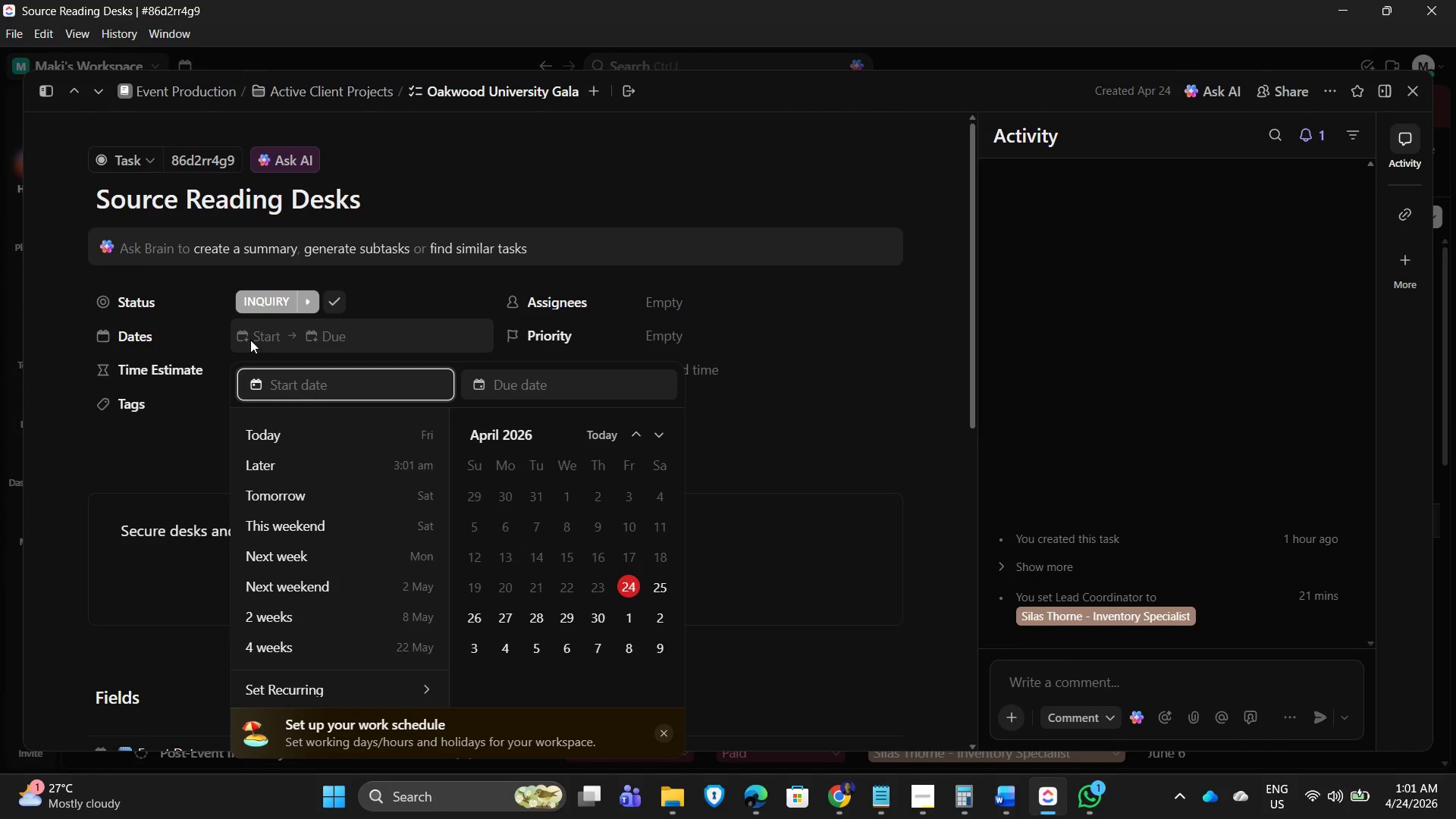 
scroll: coordinate [603, 617], scroll_direction: down, amount: 1.0
 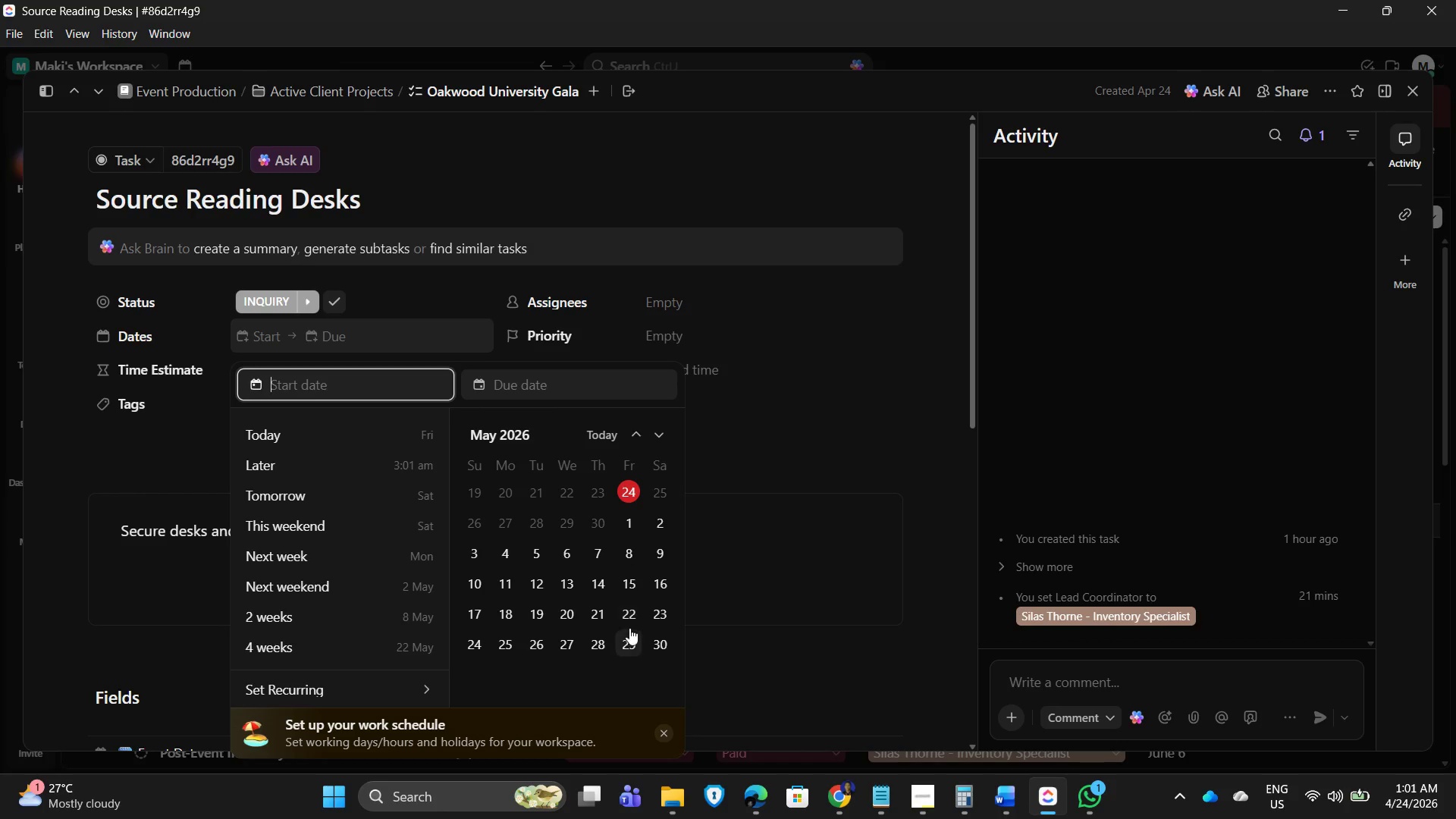 
left_click([623, 644])
 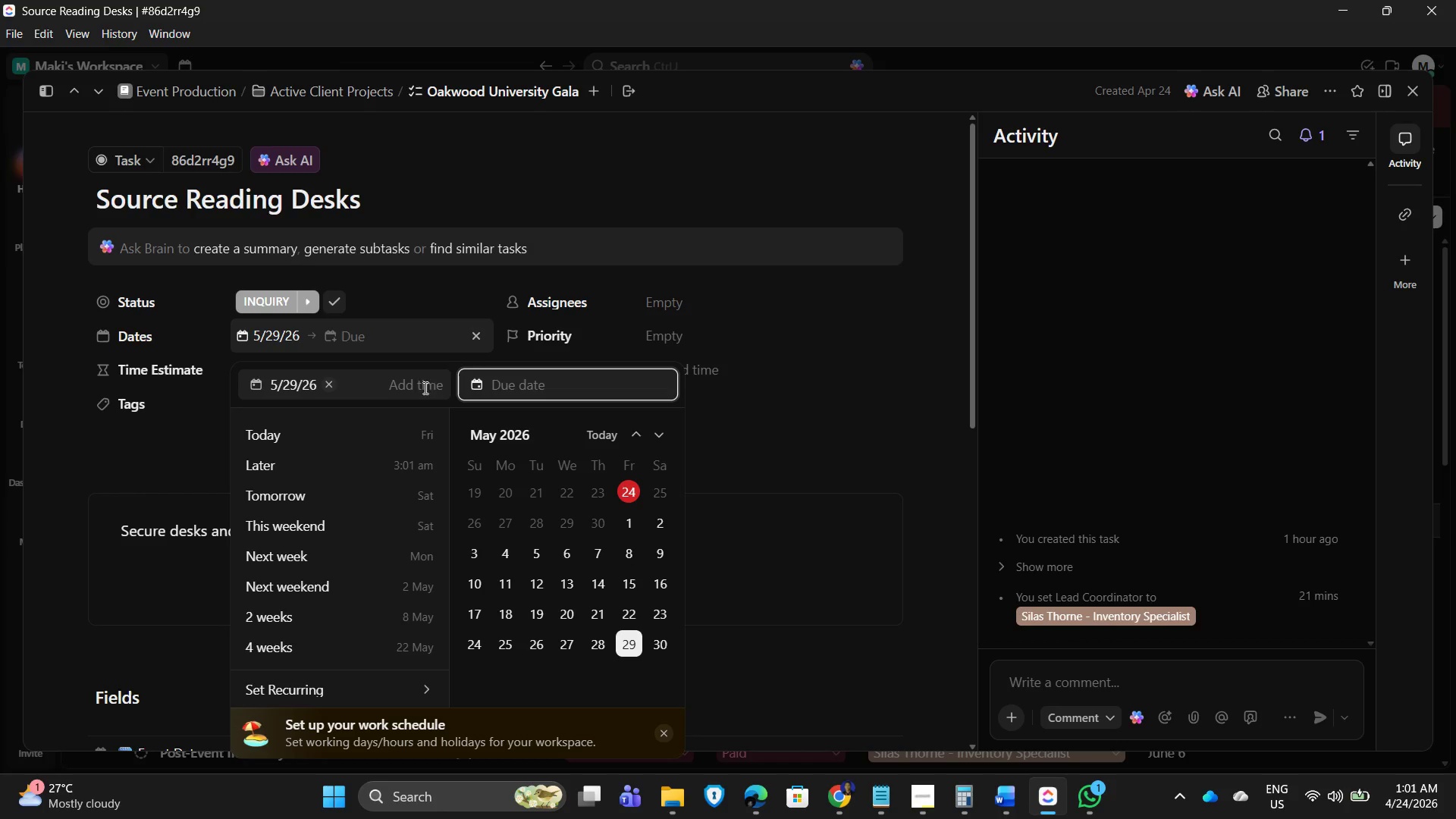 
left_click([418, 384])
 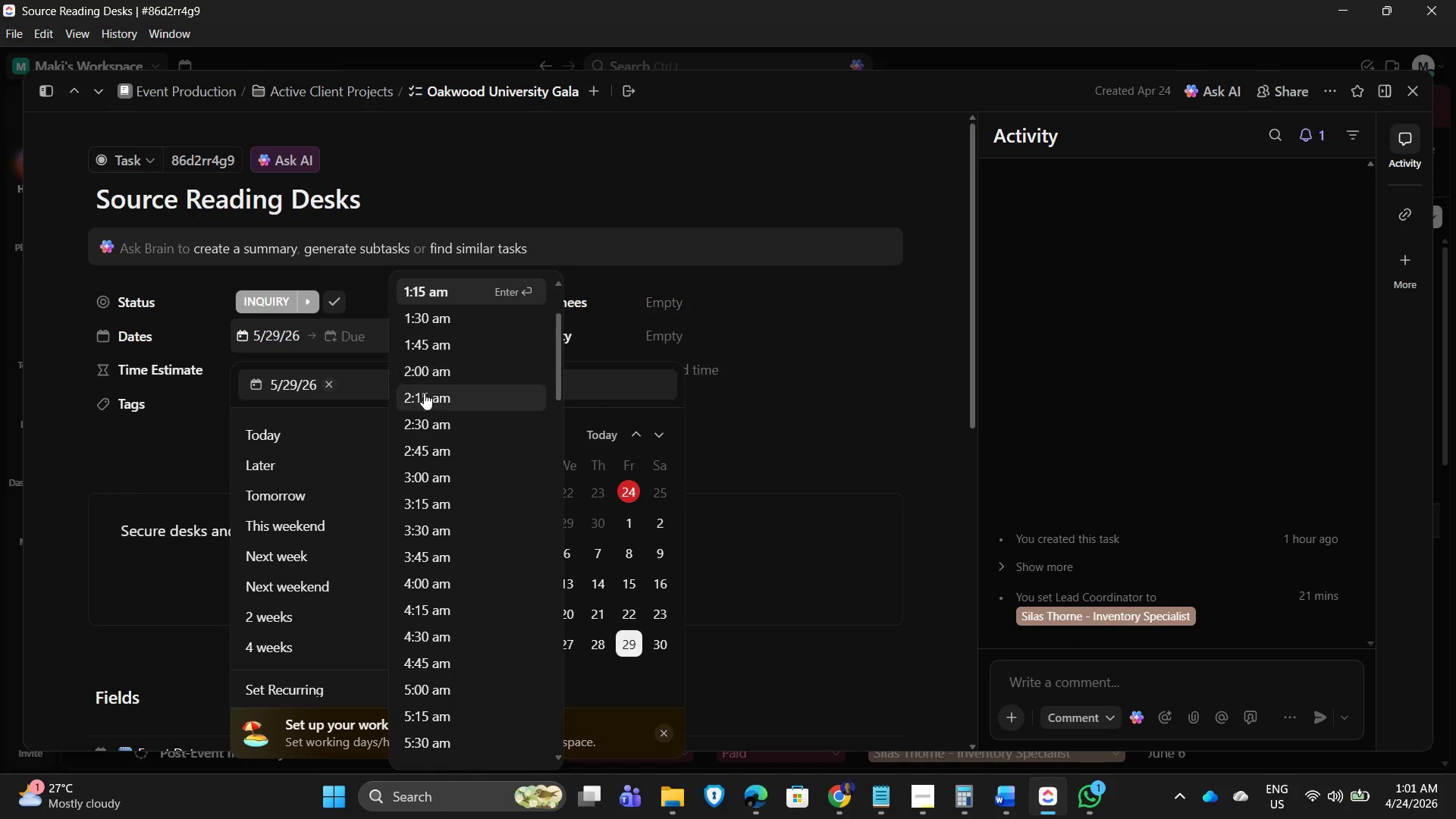 
scroll: coordinate [457, 644], scroll_direction: down, amount: 11.0
 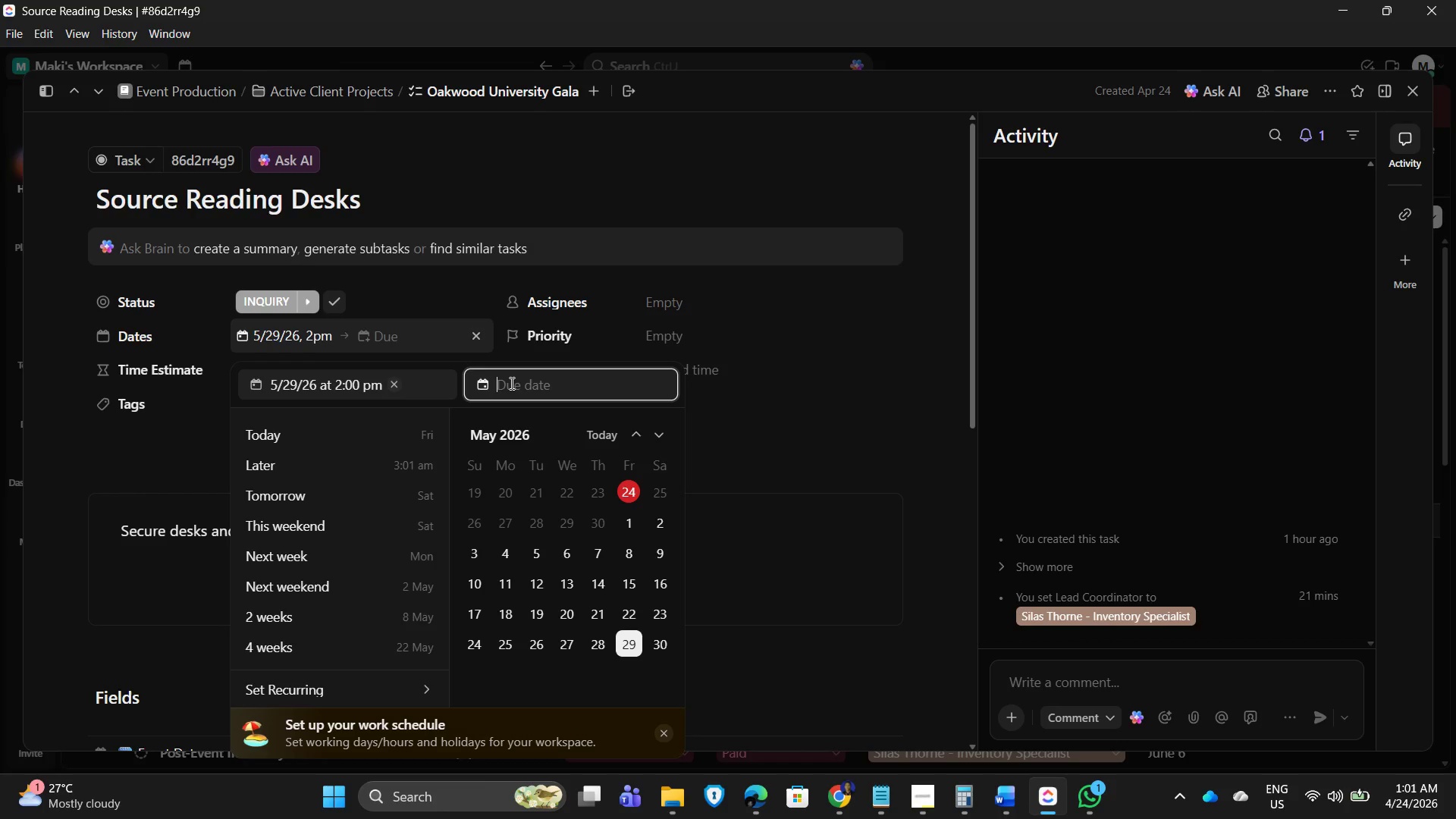 
wait(5.6)
 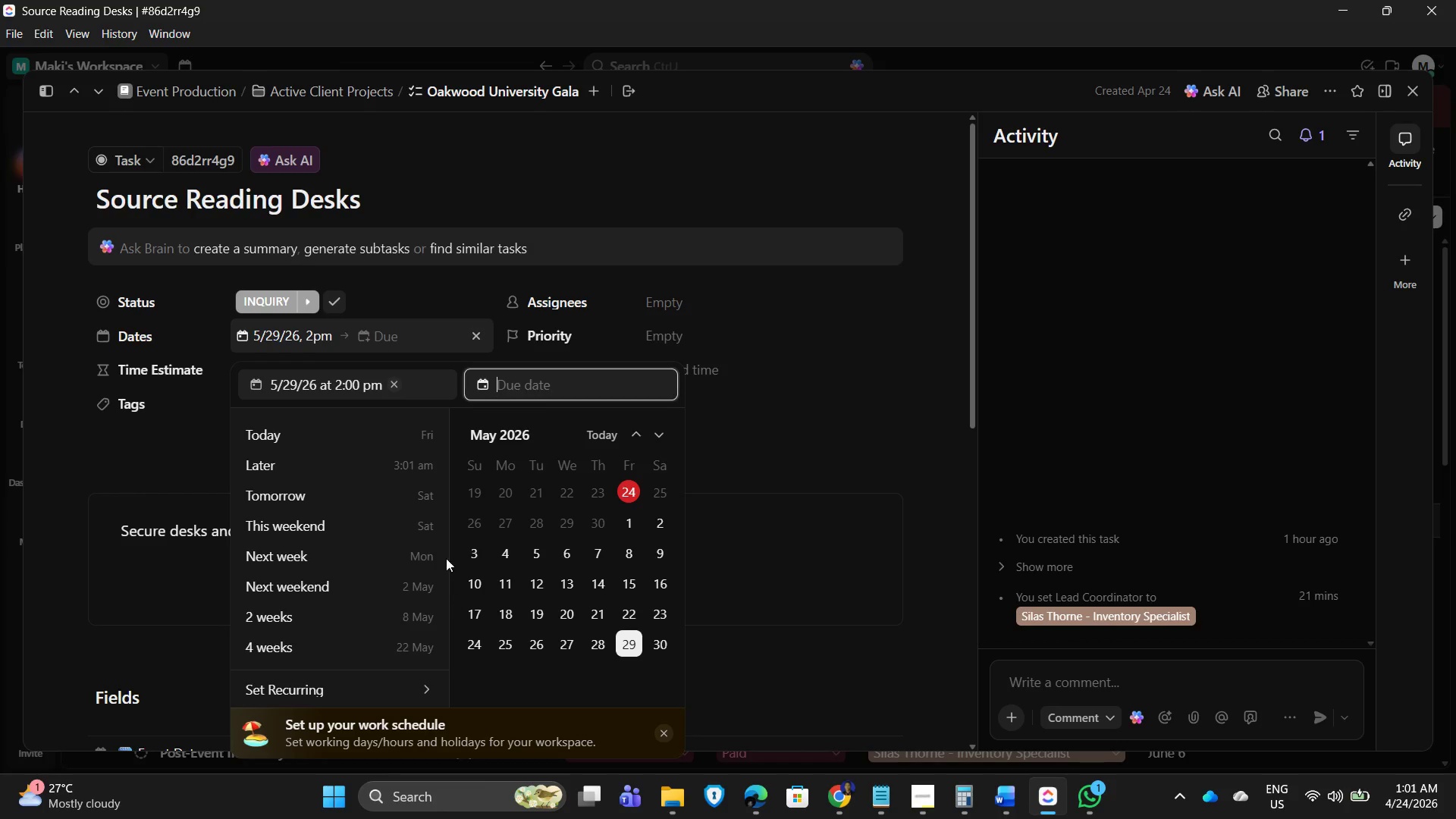 
left_click([623, 645])
 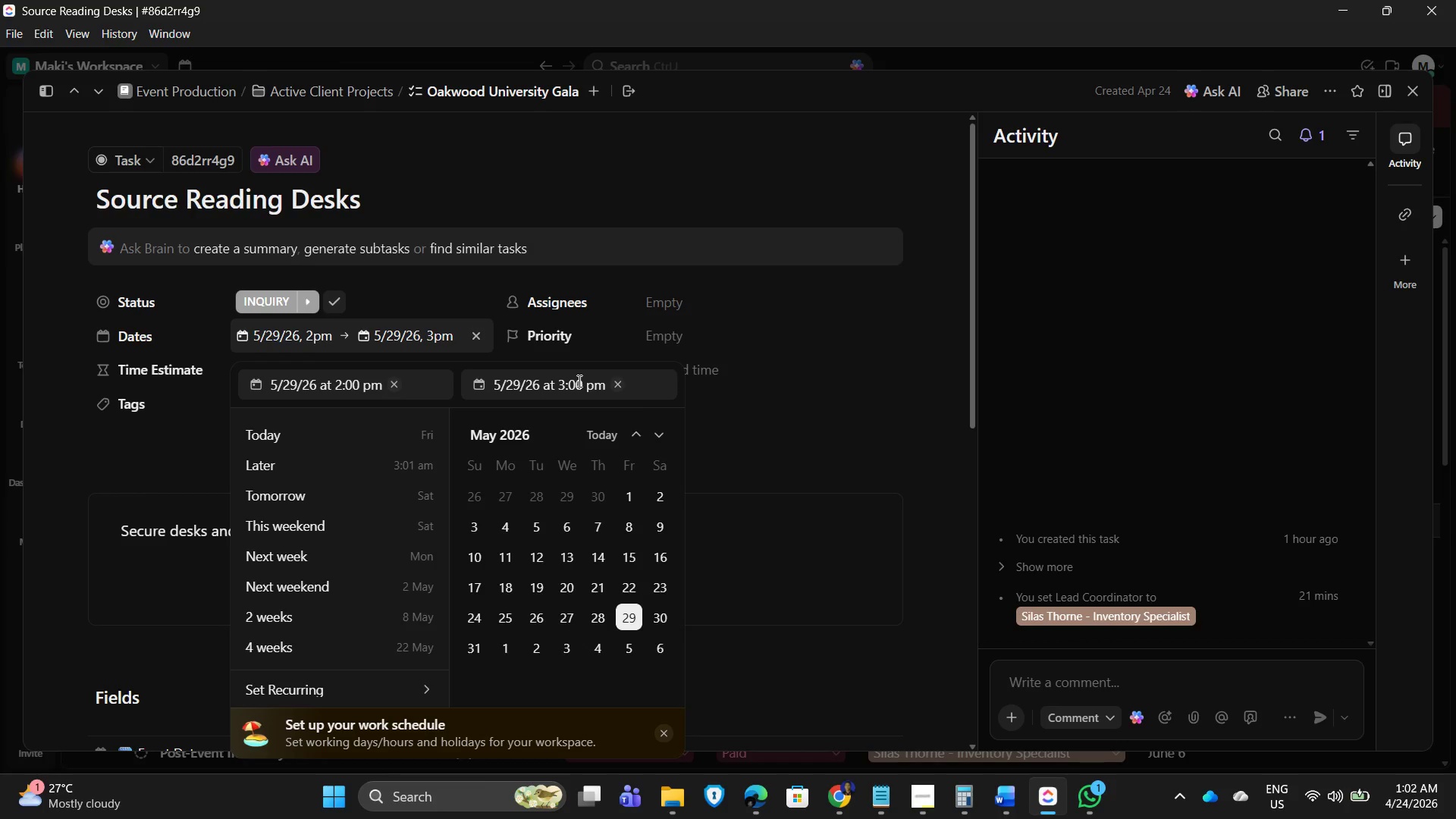 
left_click([578, 381])
 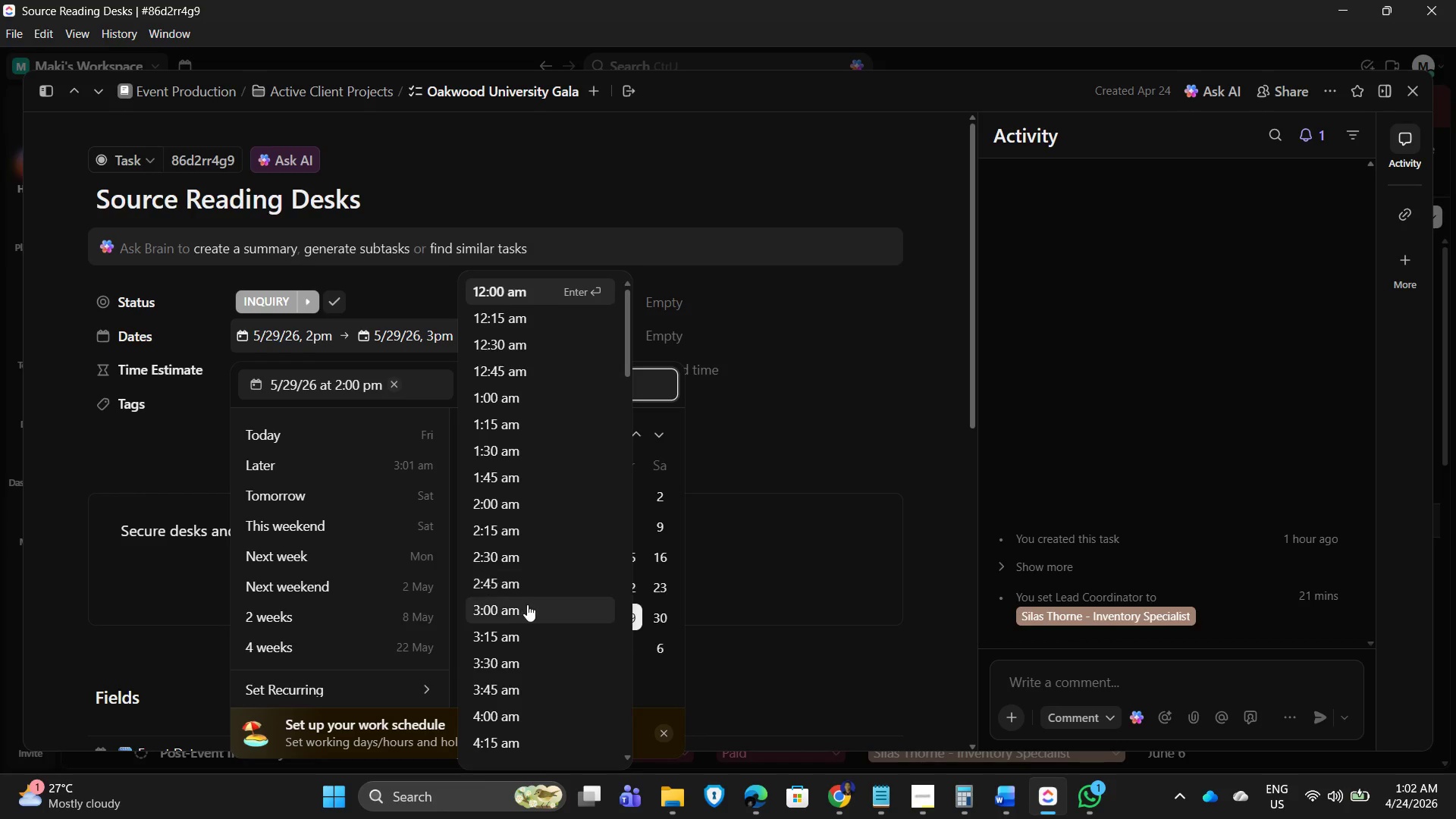 
scroll: coordinate [538, 619], scroll_direction: down, amount: 26.0
 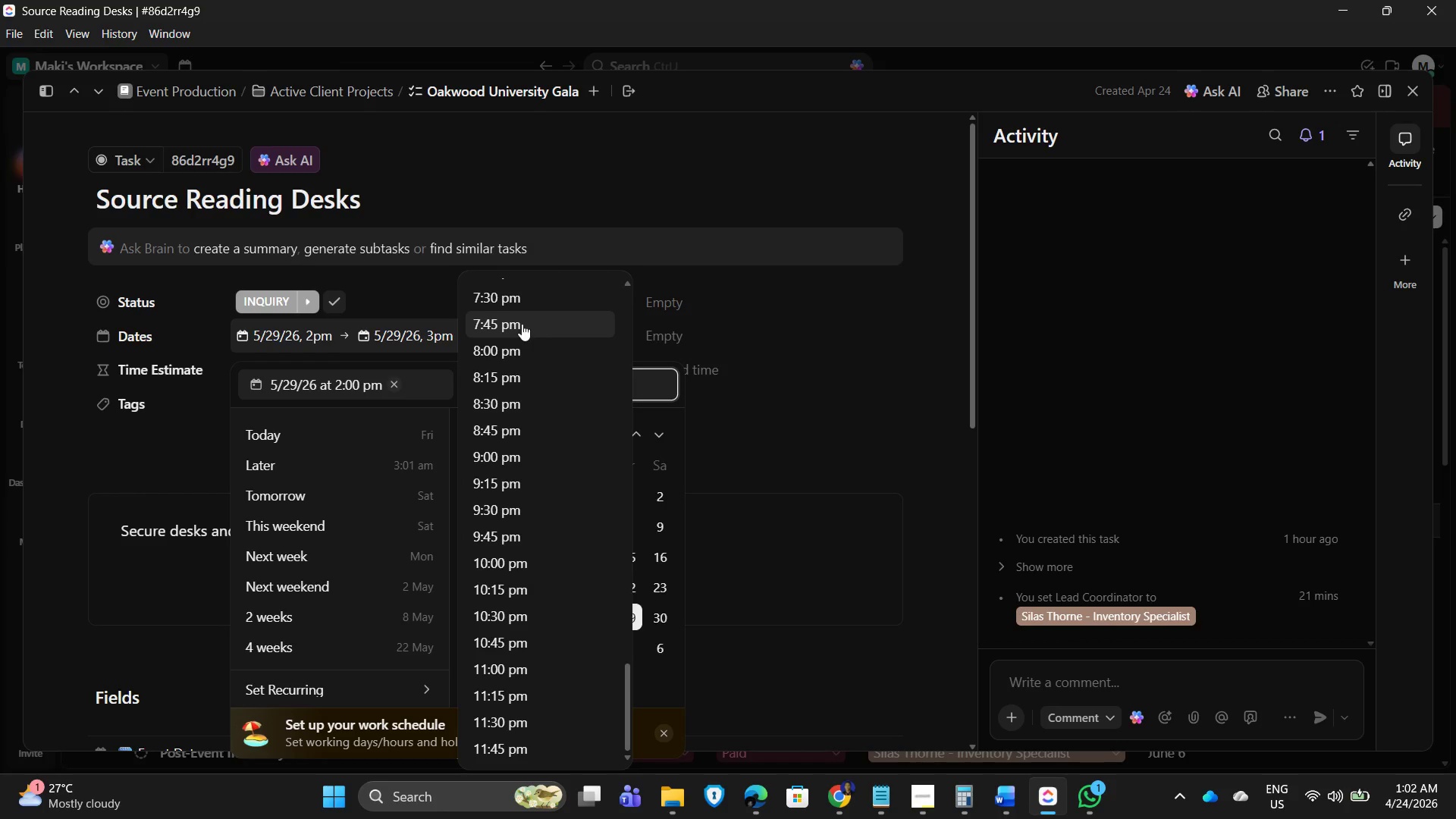 
scroll: coordinate [534, 319], scroll_direction: up, amount: 1.0
 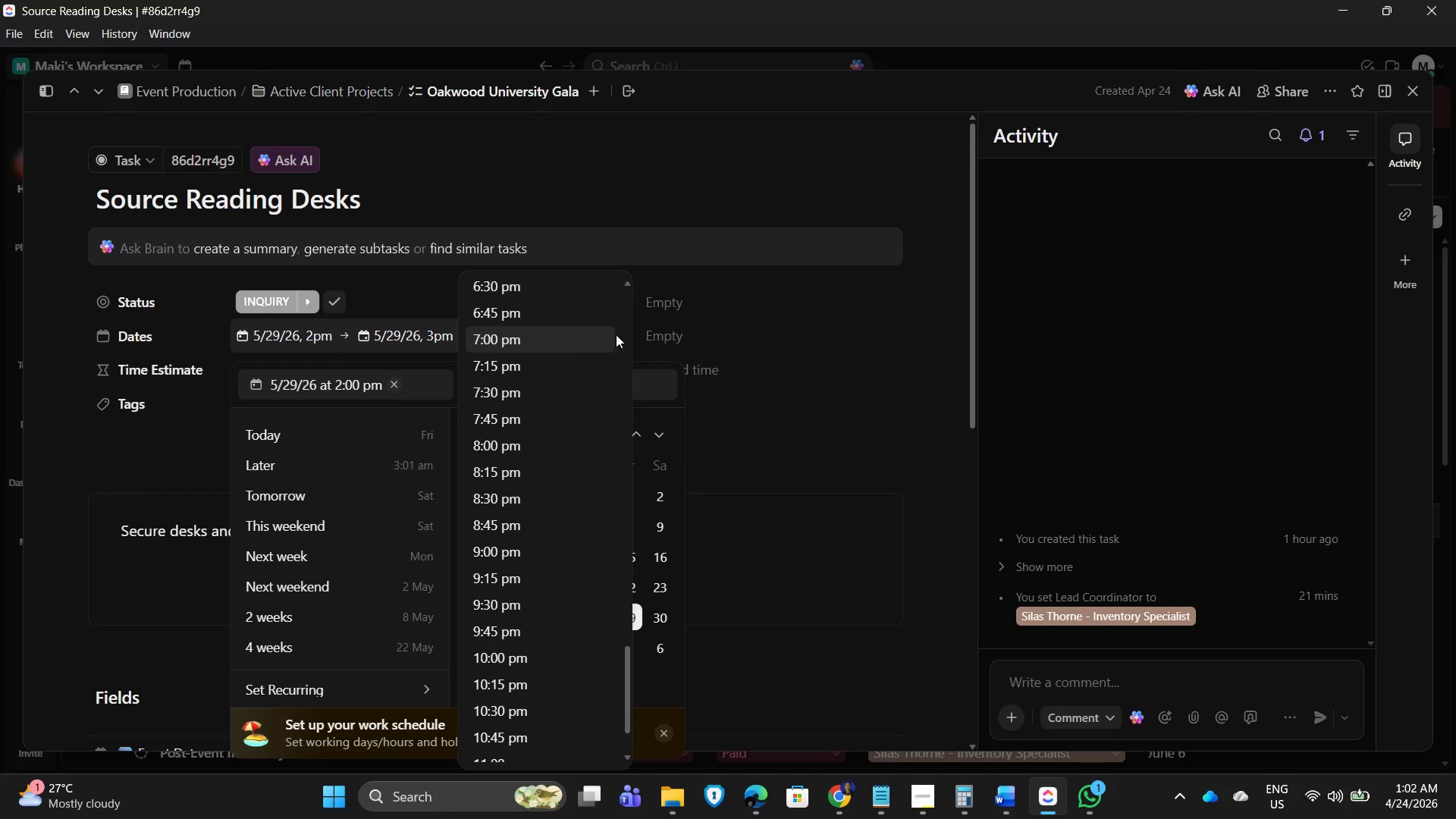 
left_click([799, 330])
 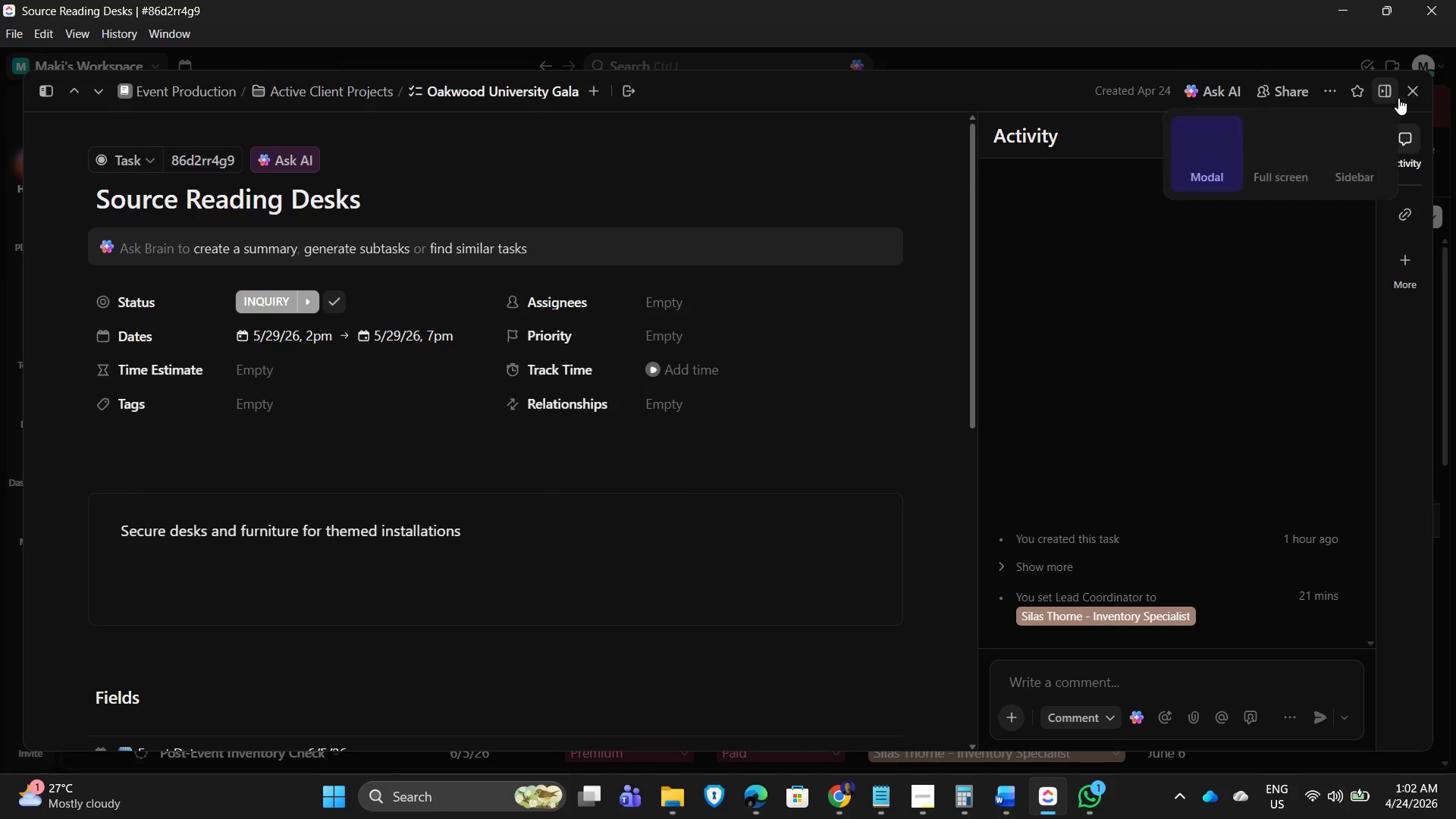 
left_click([1418, 92])
 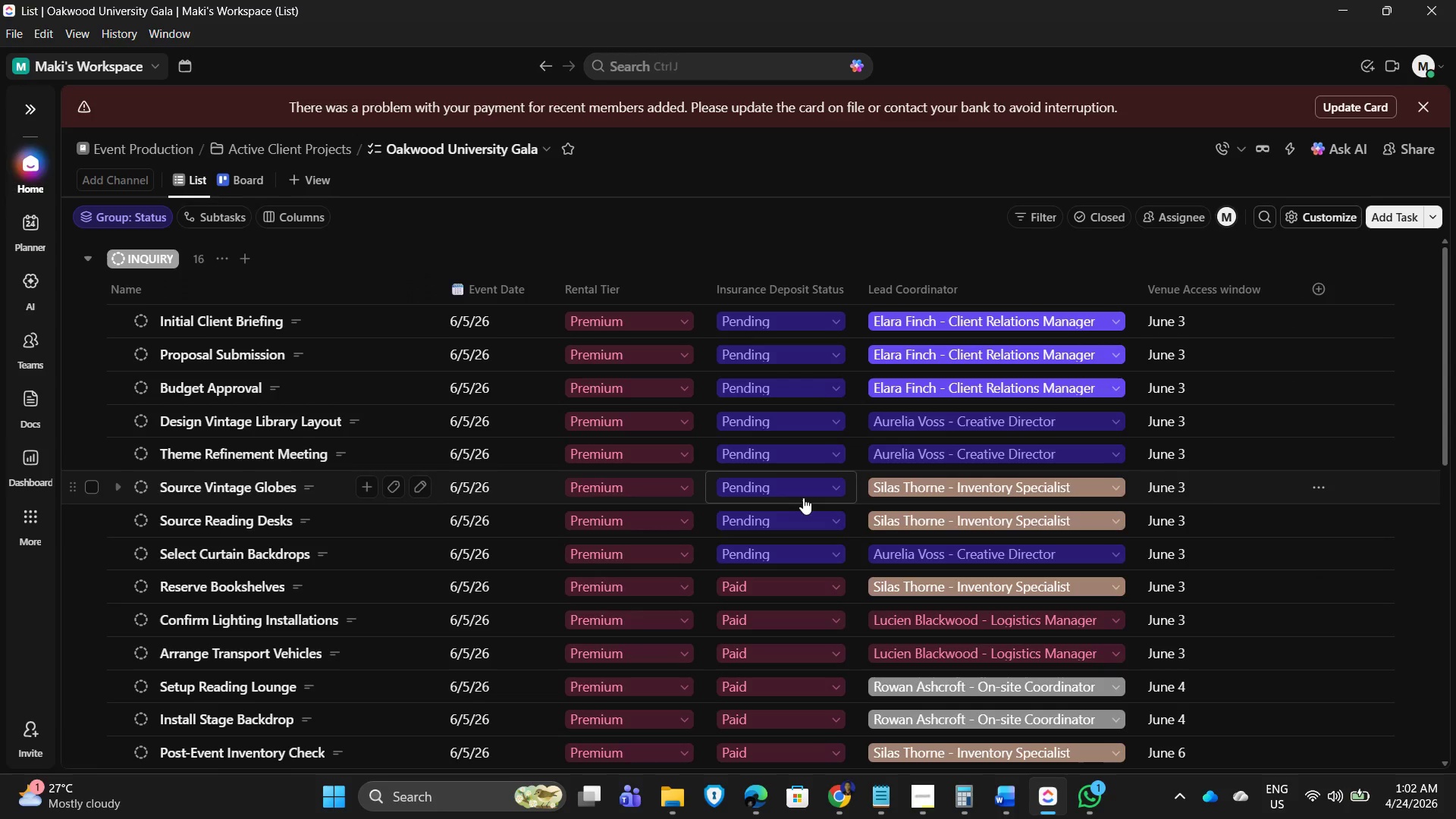 
mouse_move([282, 454])
 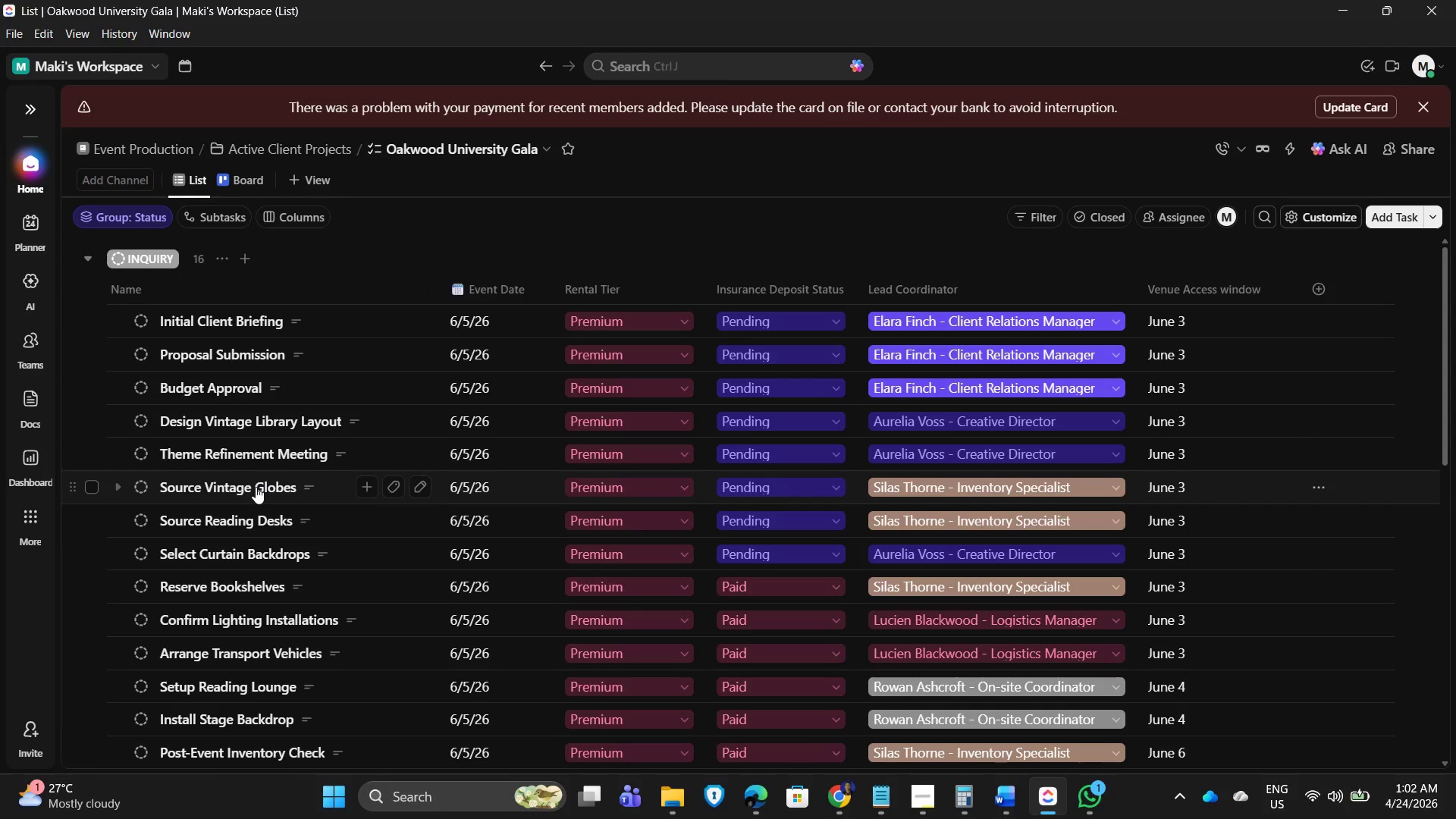 
scroll: coordinate [244, 516], scroll_direction: down, amount: 3.0
 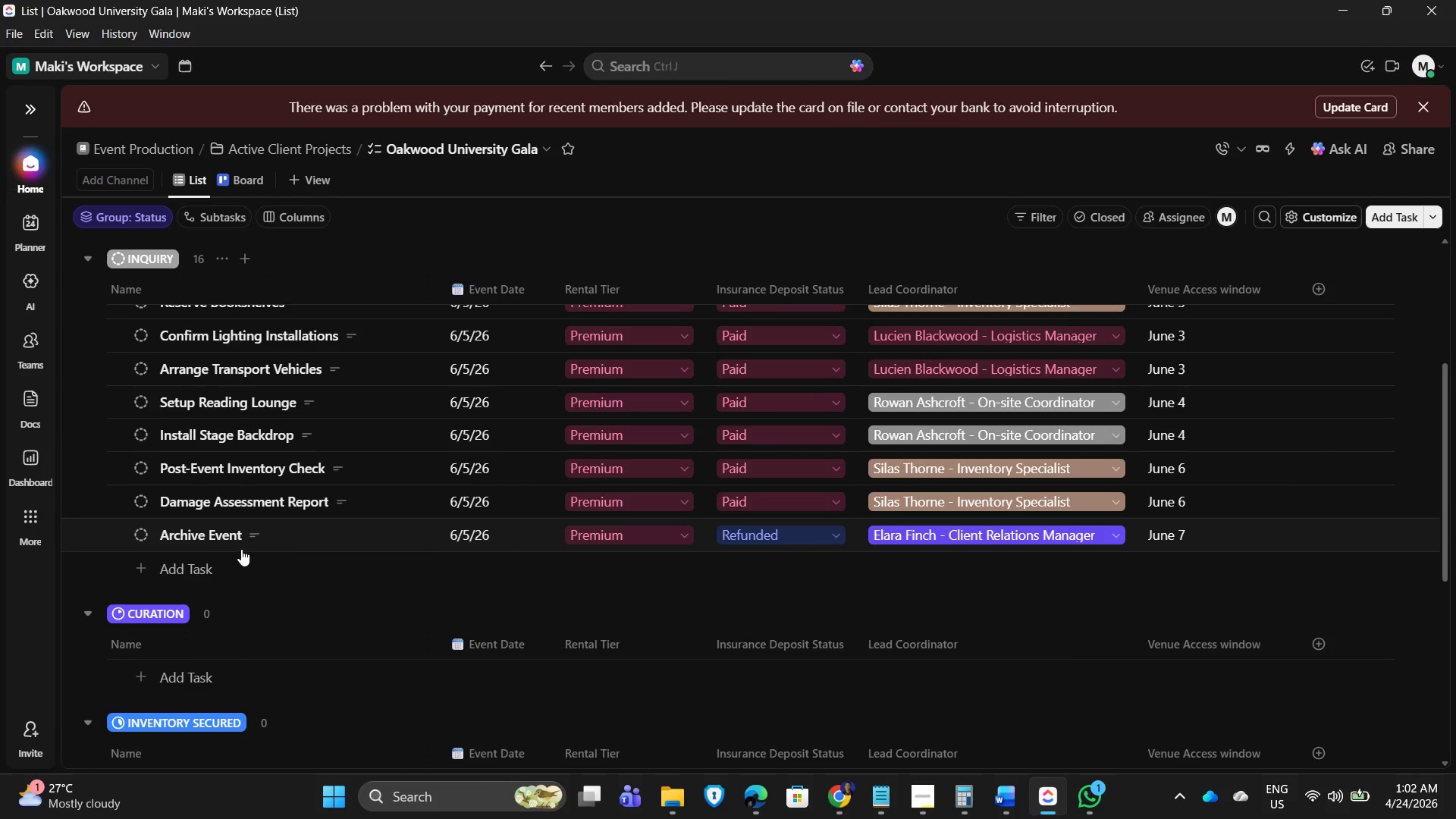 
scroll: coordinate [227, 424], scroll_direction: up, amount: 3.0
 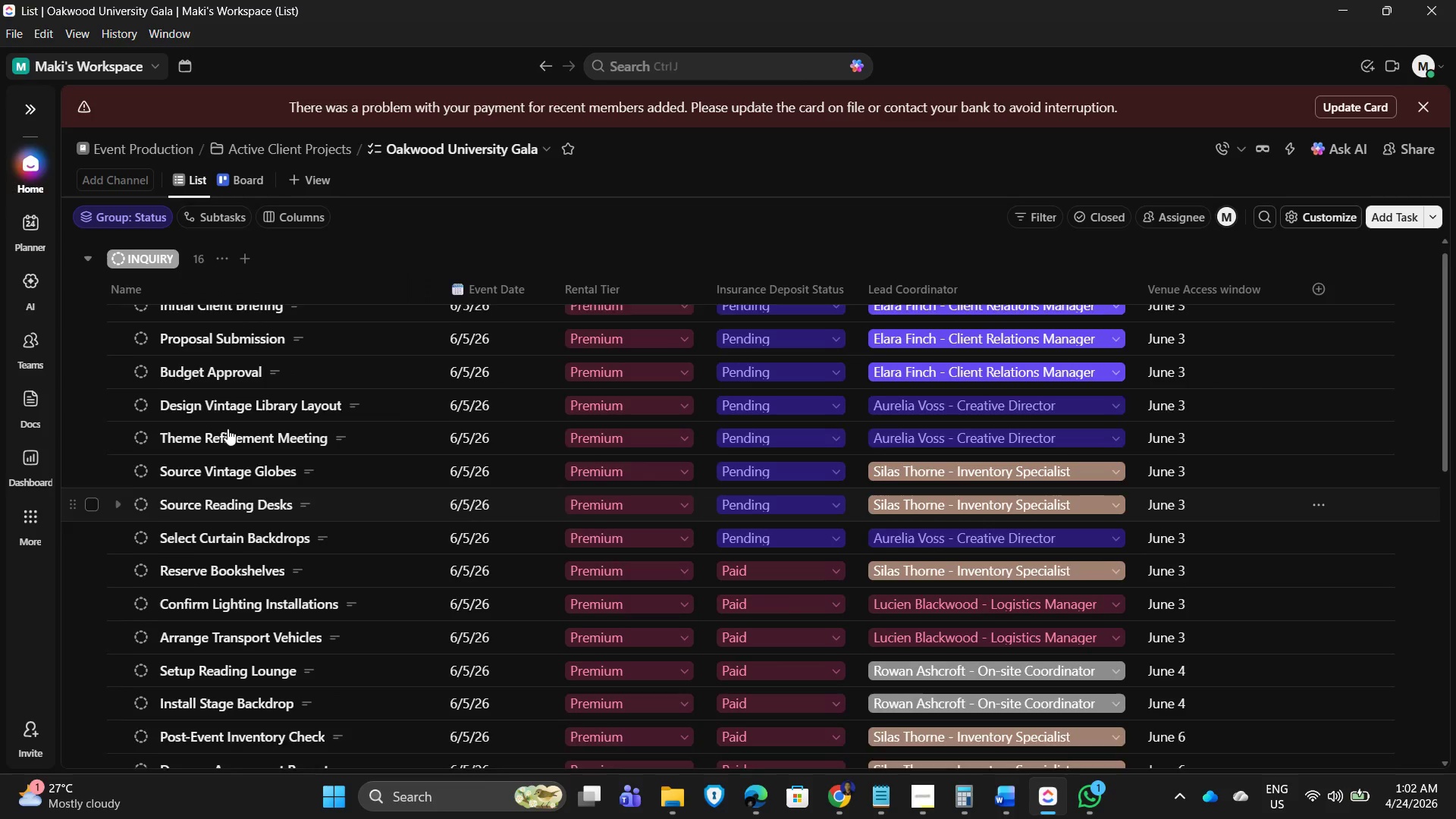 
mouse_move([237, 454])
 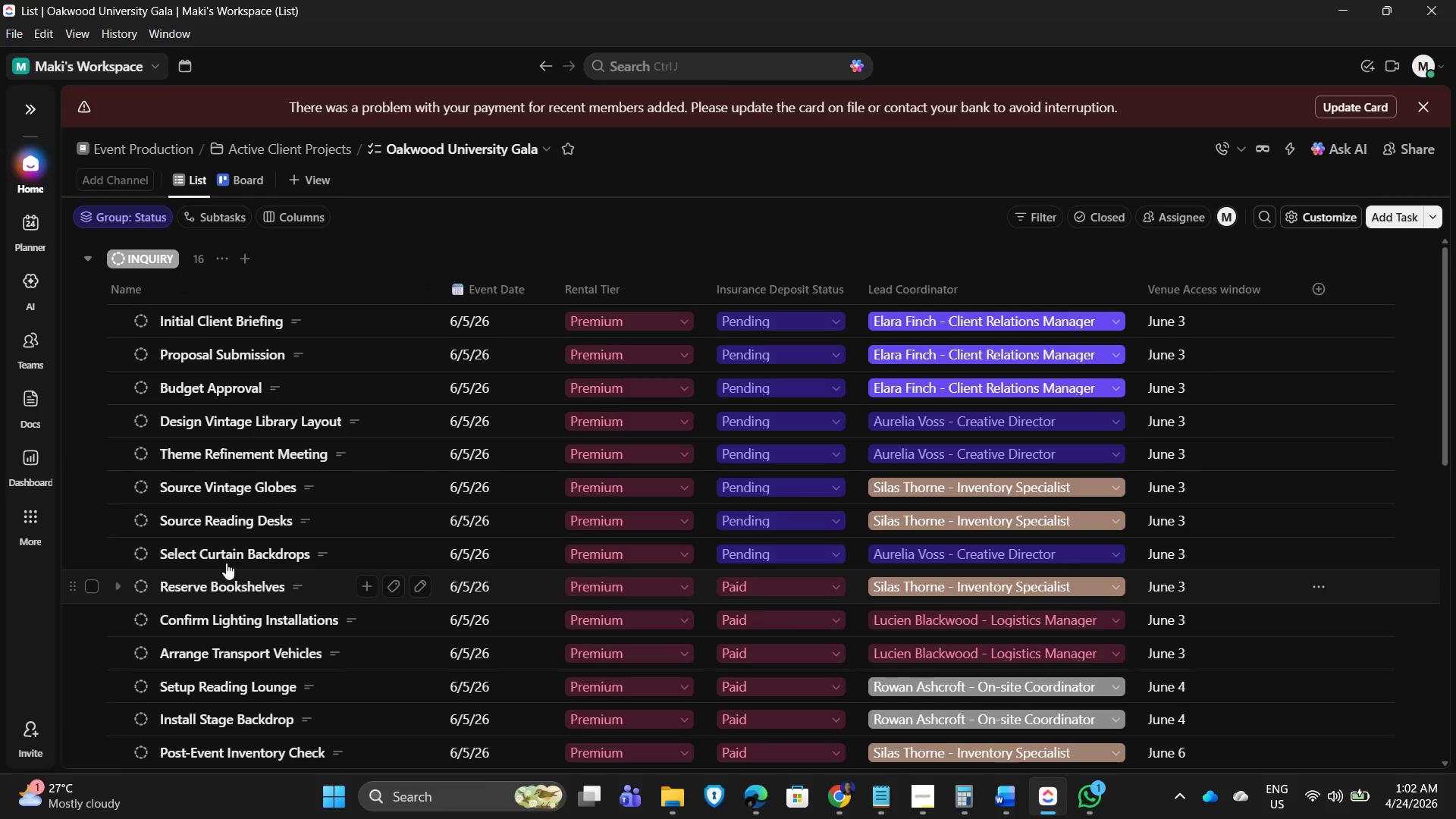 
left_click([224, 557])
 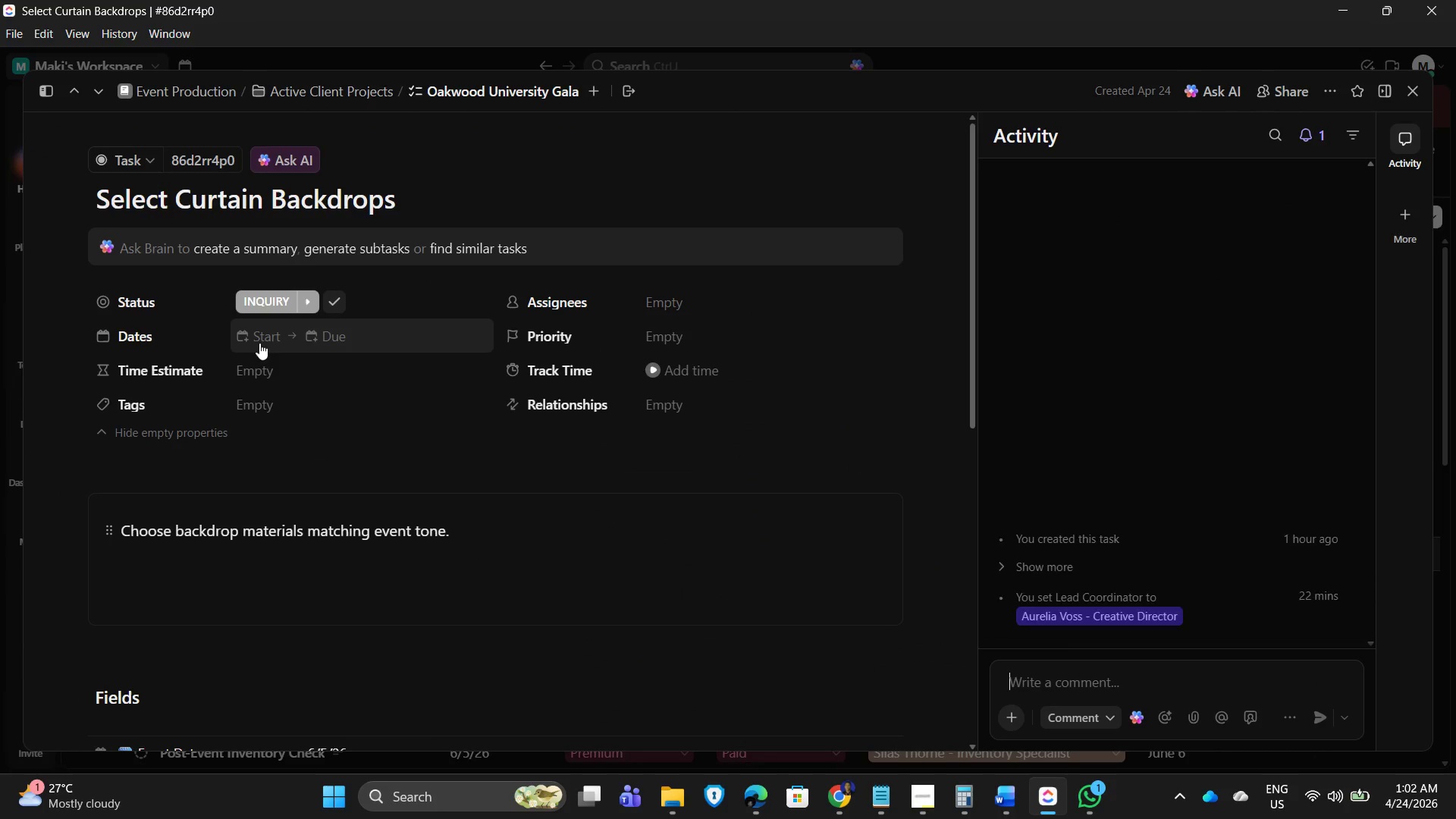 
left_click([259, 341])
 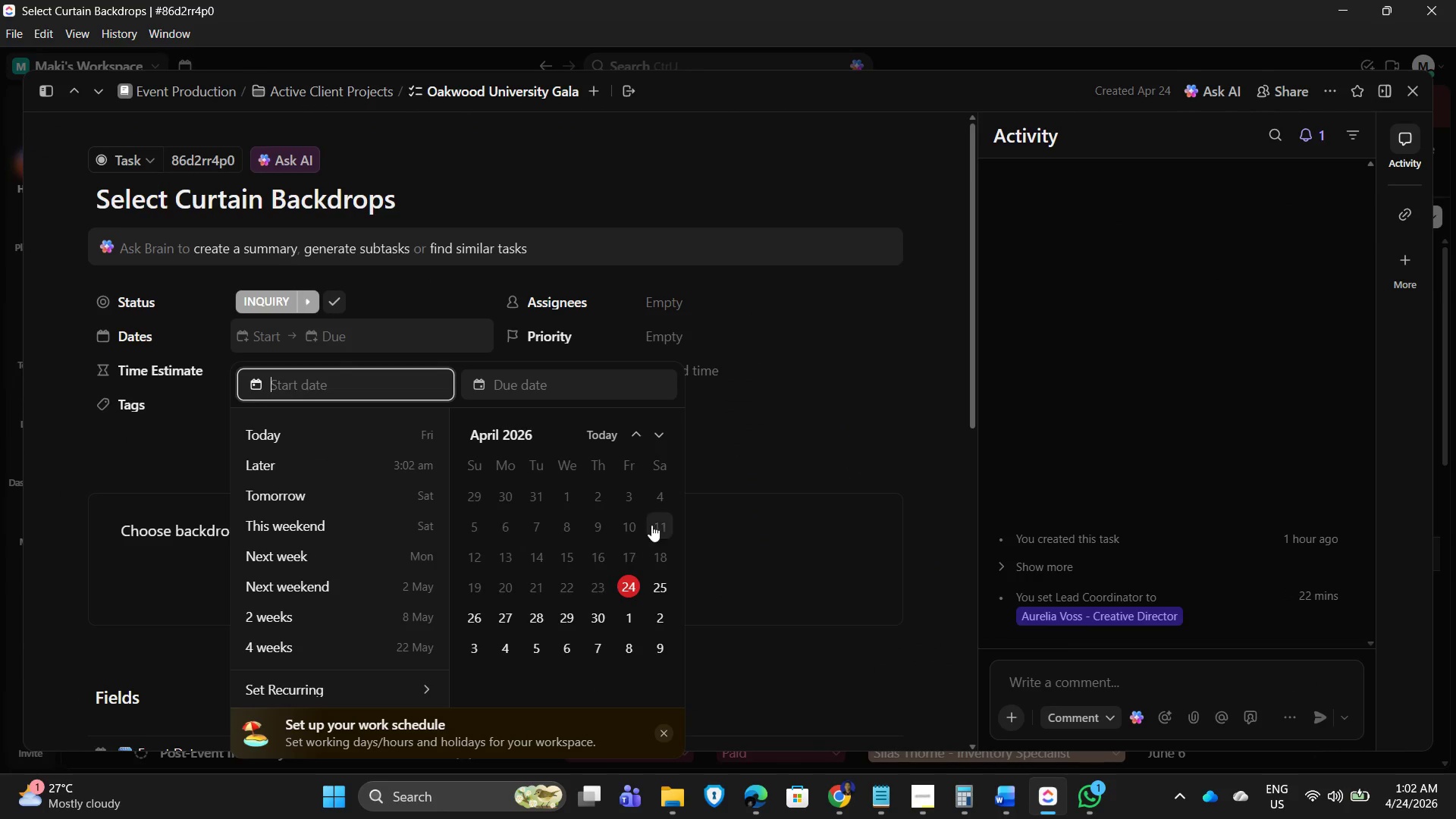 
left_click([665, 435])
 